 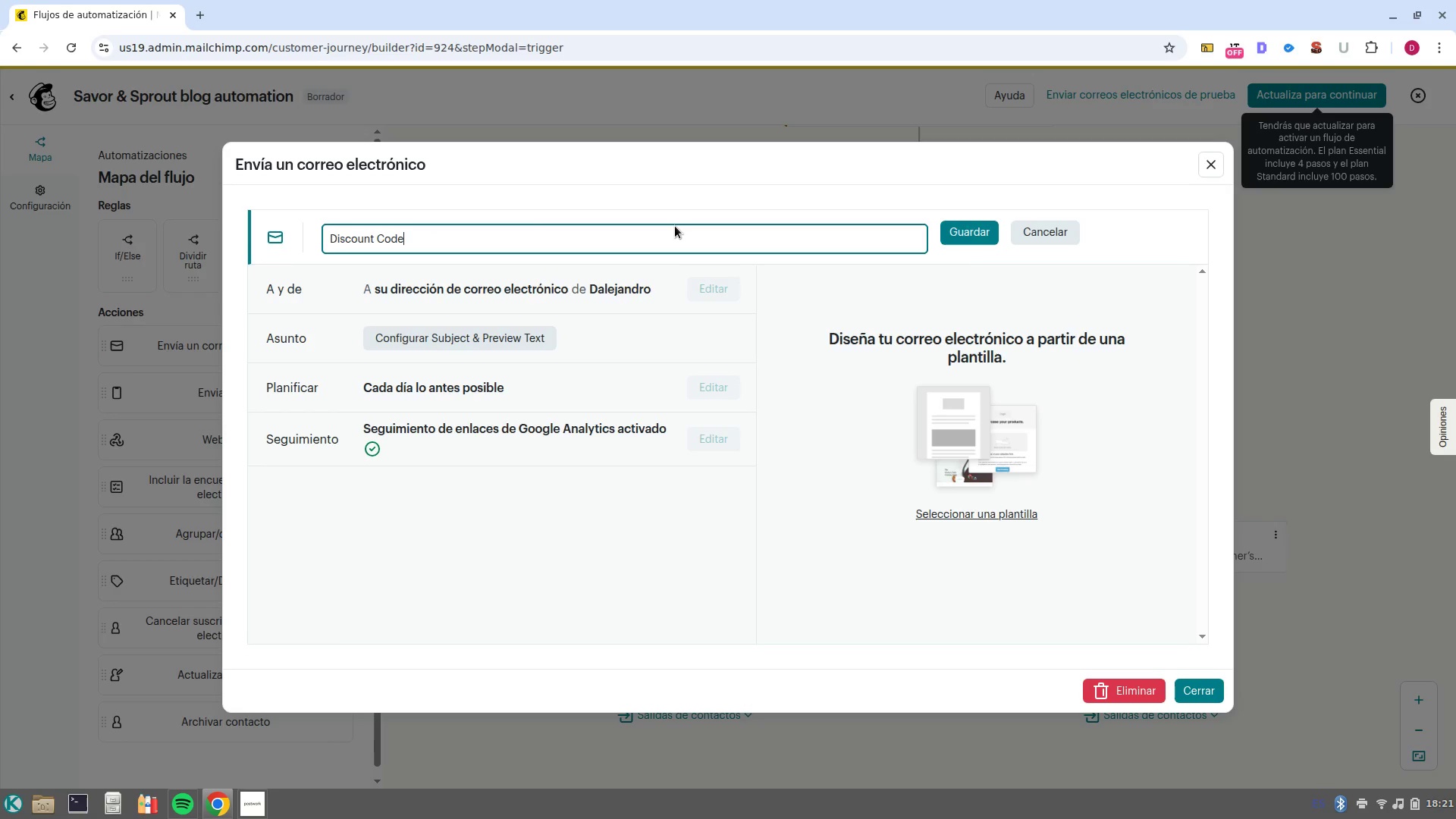 
key(Control+V)
 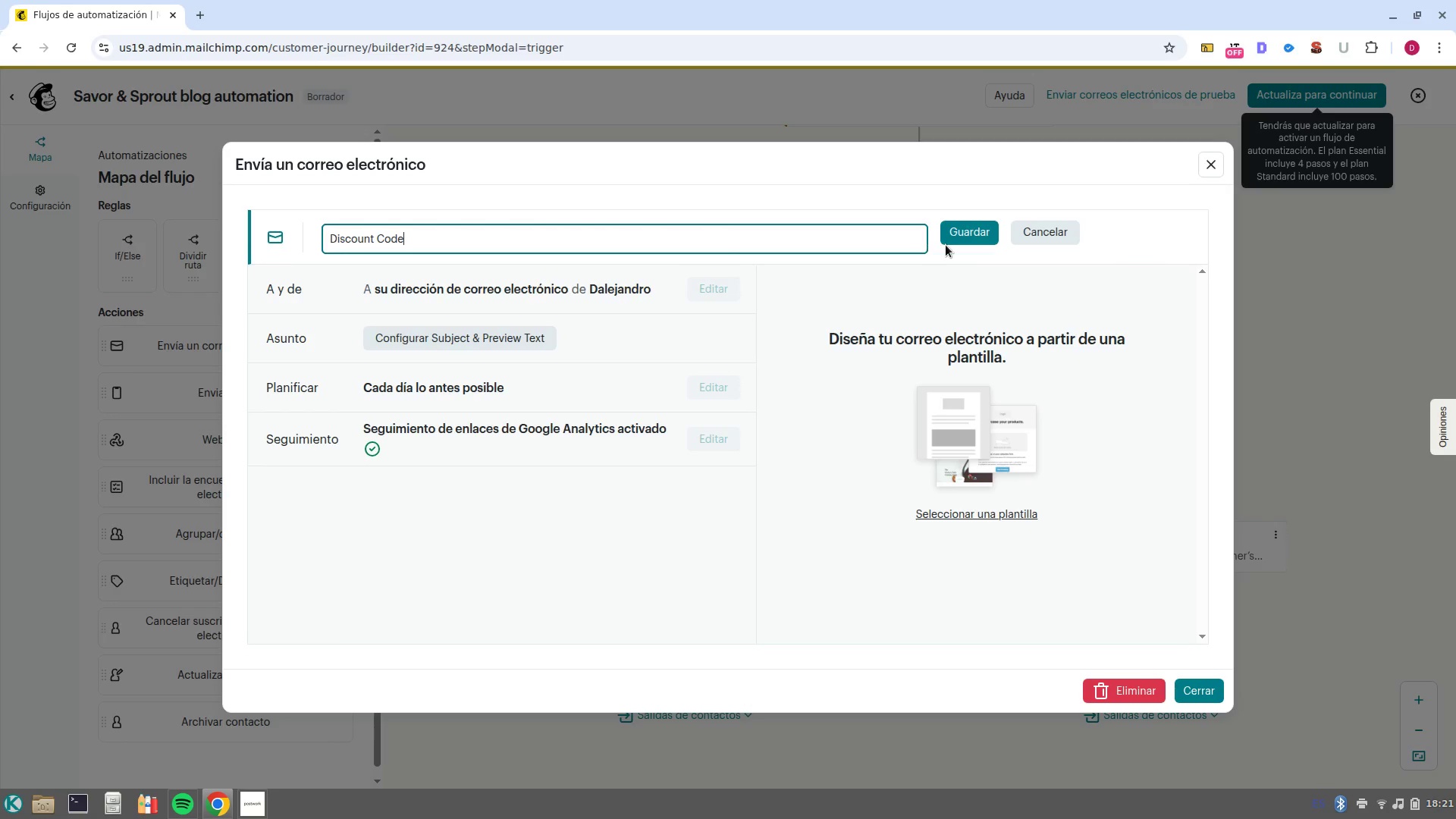 
type( for team )
 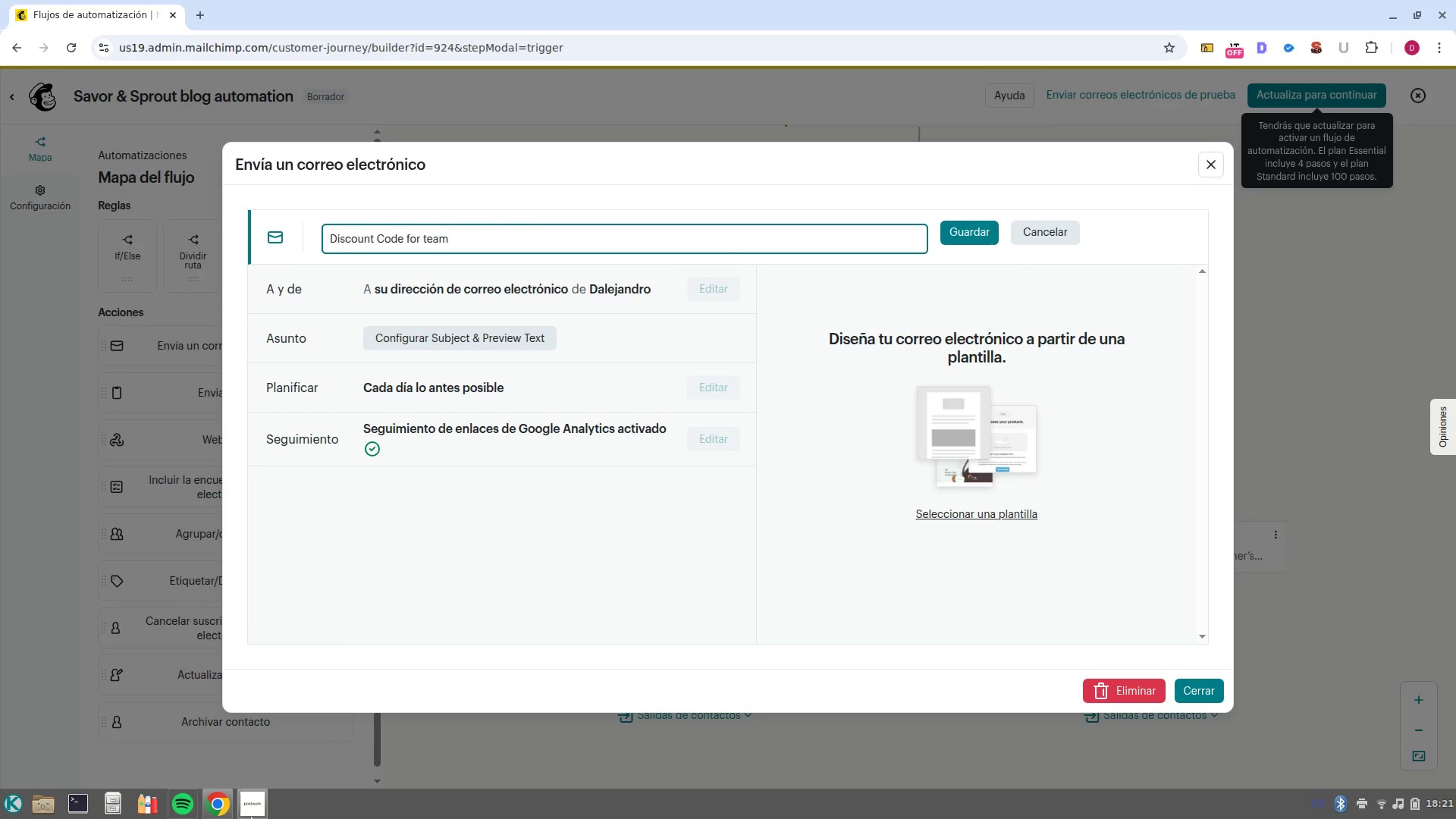 
mouse_move([289, 737])
 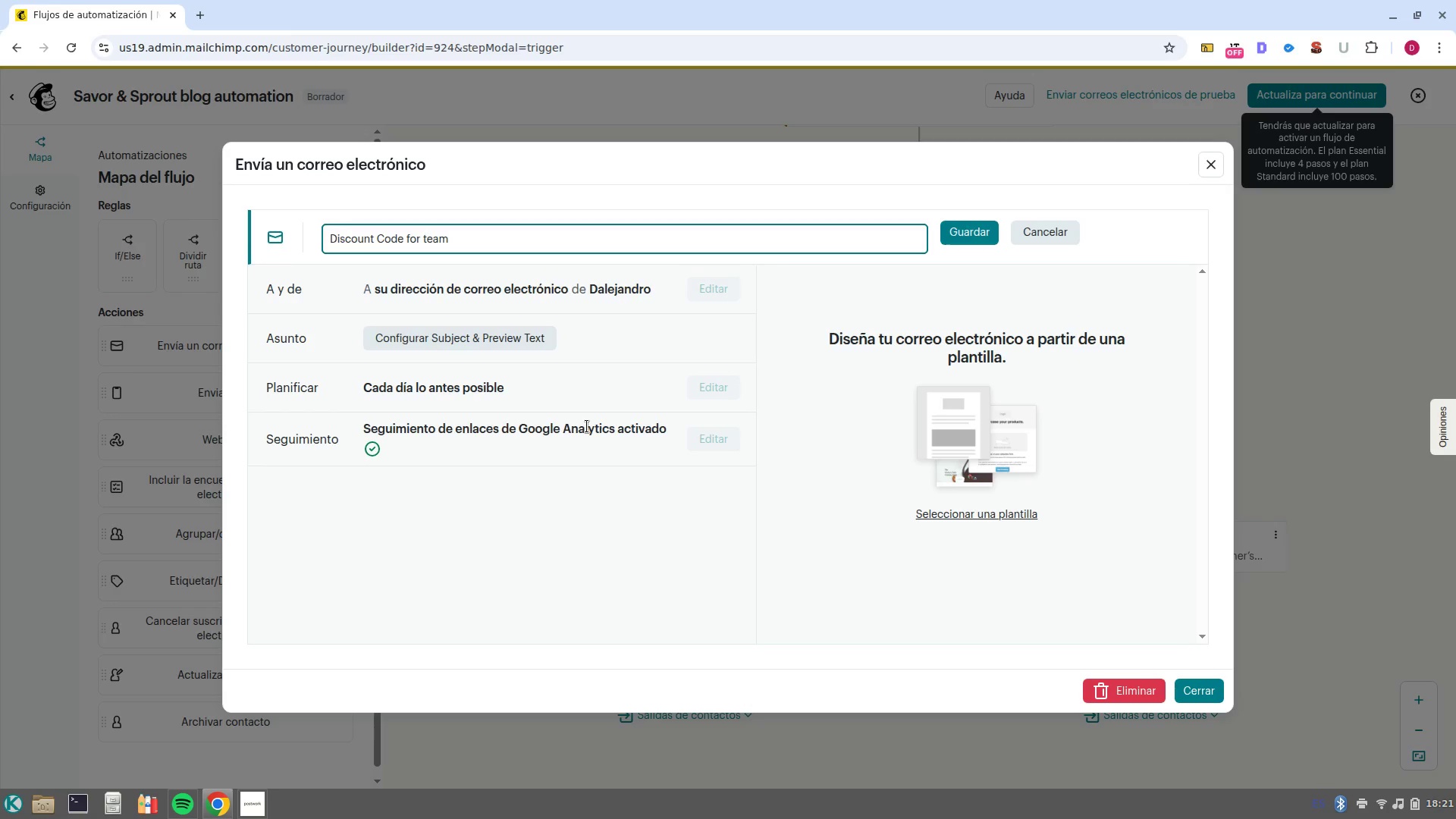 
type(meals)
key(NumpadEnter)
 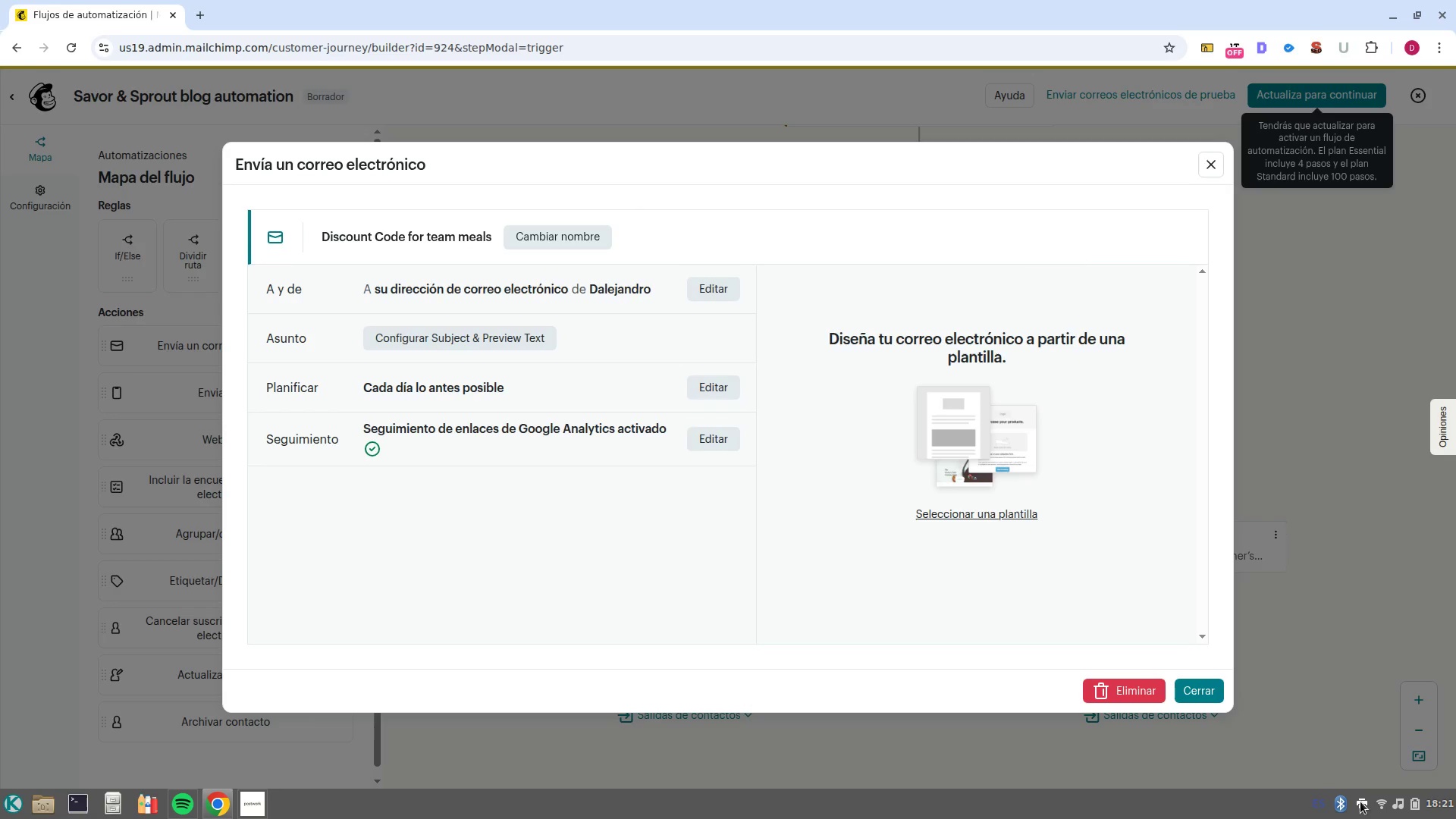 
left_click([1204, 700])
 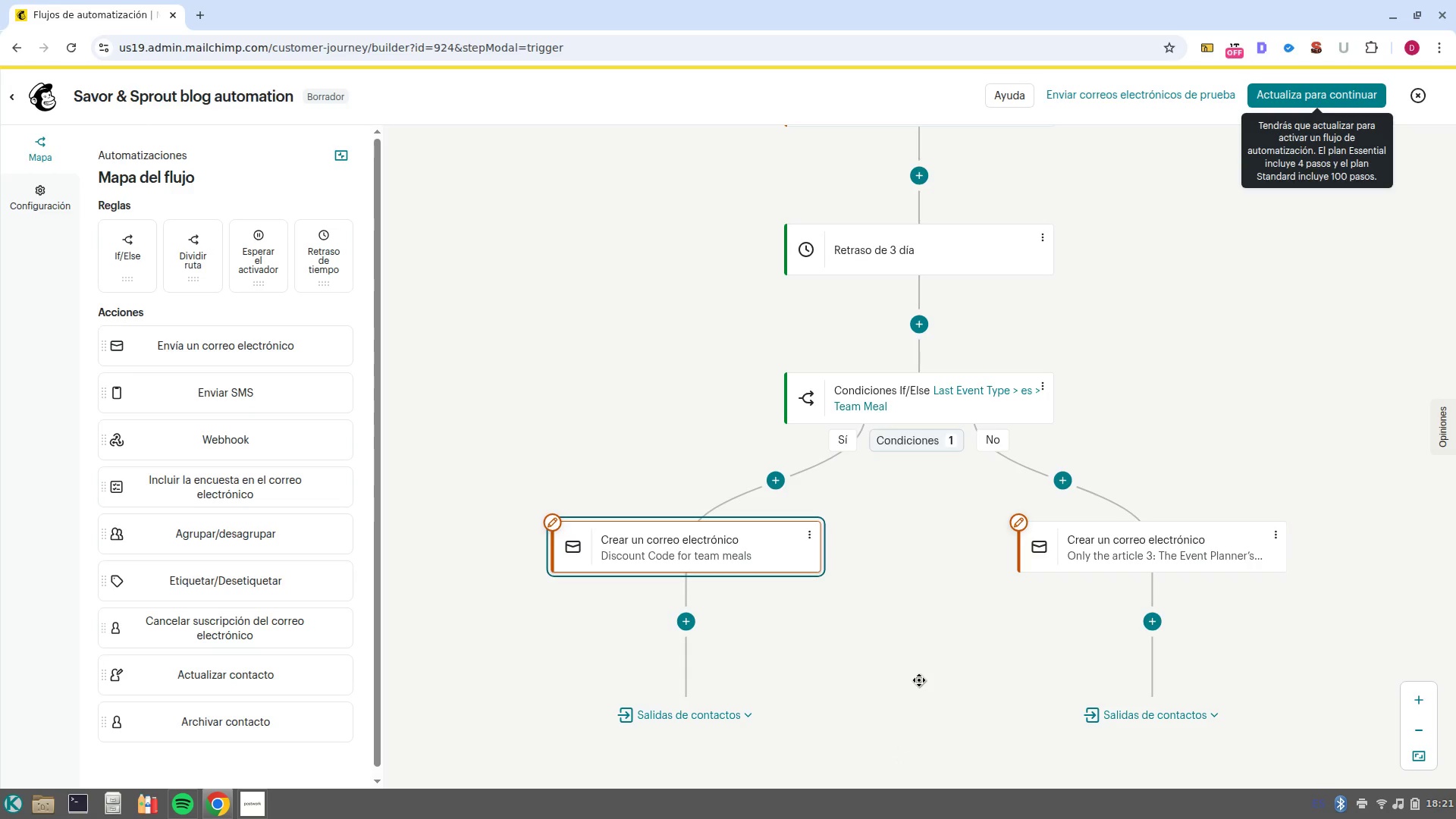 
left_click_drag(start_coordinate=[920, 676], to_coordinate=[861, 580])
 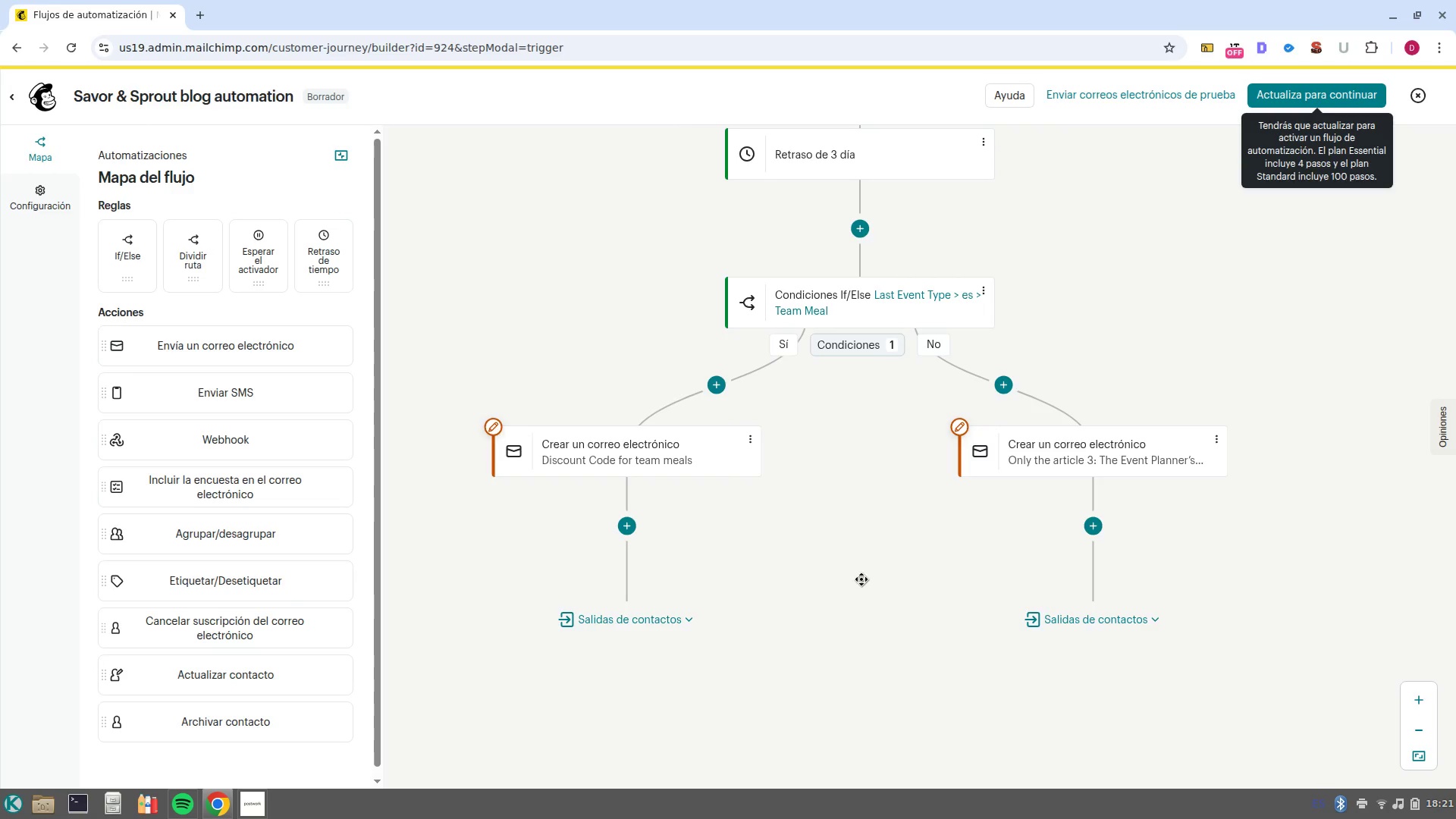 
wait(8.09)
 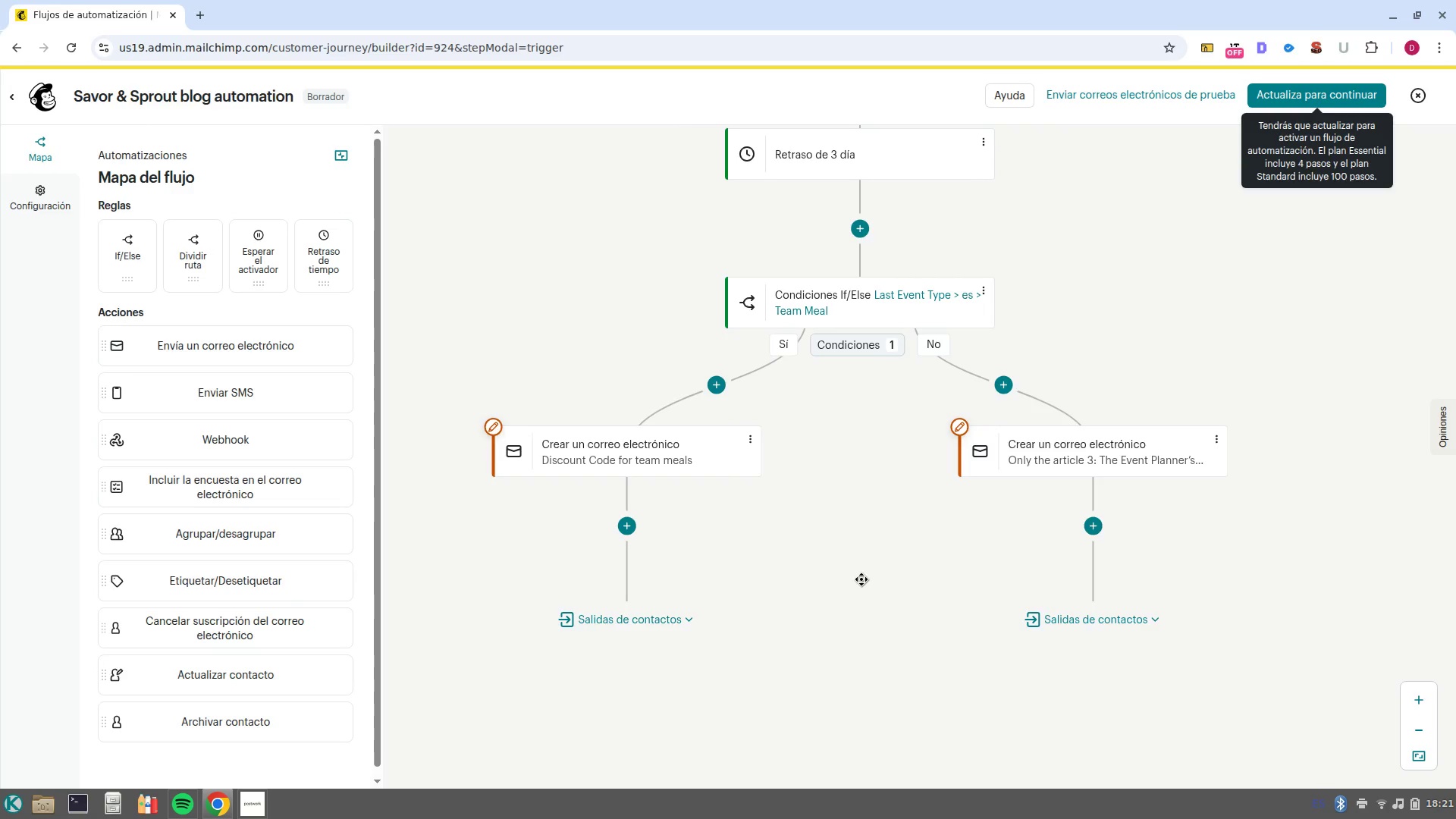 
left_click_drag(start_coordinate=[859, 532], to_coordinate=[858, 715])
 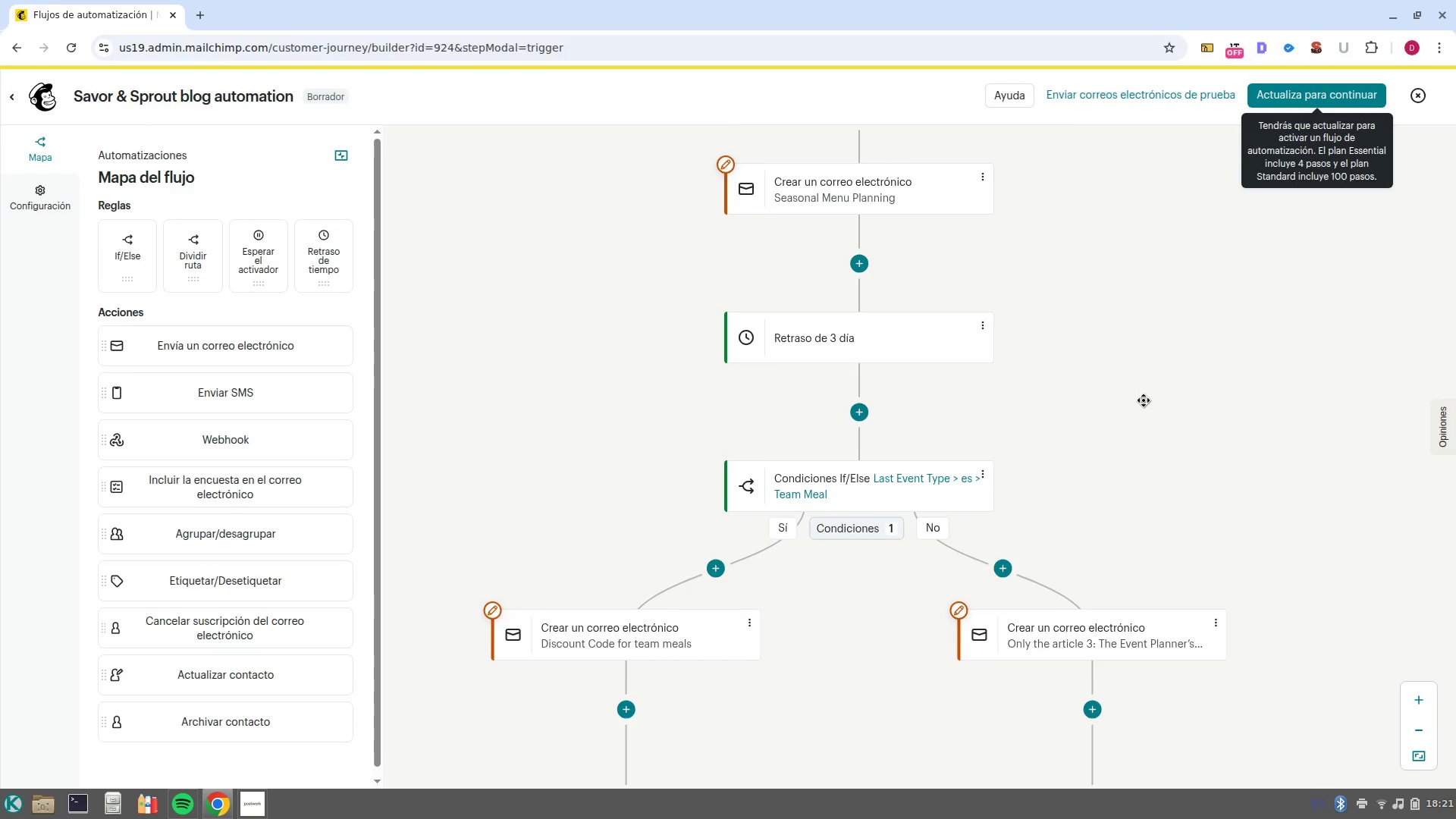 
left_click_drag(start_coordinate=[1144, 413], to_coordinate=[1144, 654])
 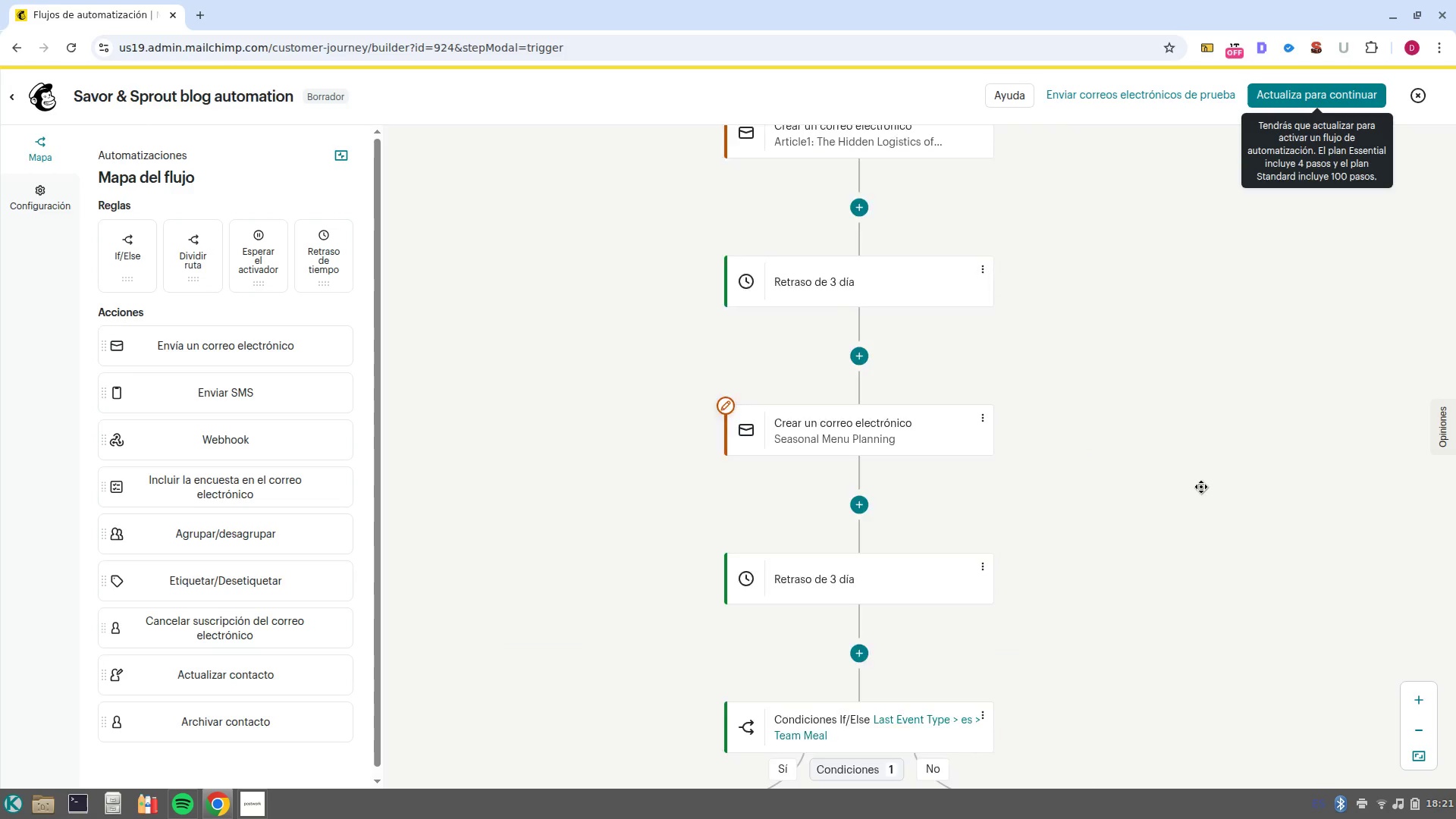 
left_click_drag(start_coordinate=[1204, 469], to_coordinate=[1156, 704])
 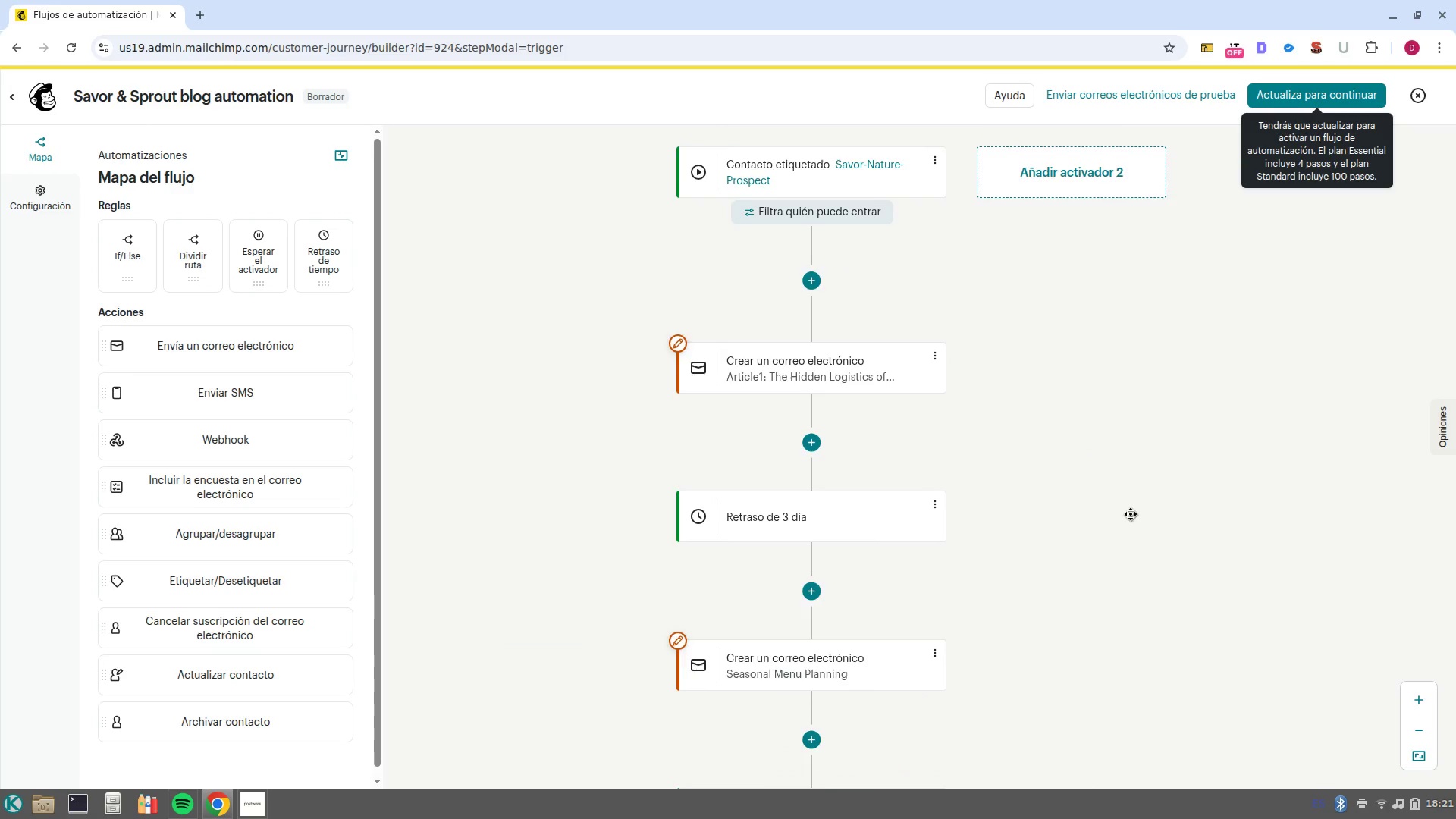 
left_click_drag(start_coordinate=[1131, 514], to_coordinate=[1185, 686])
 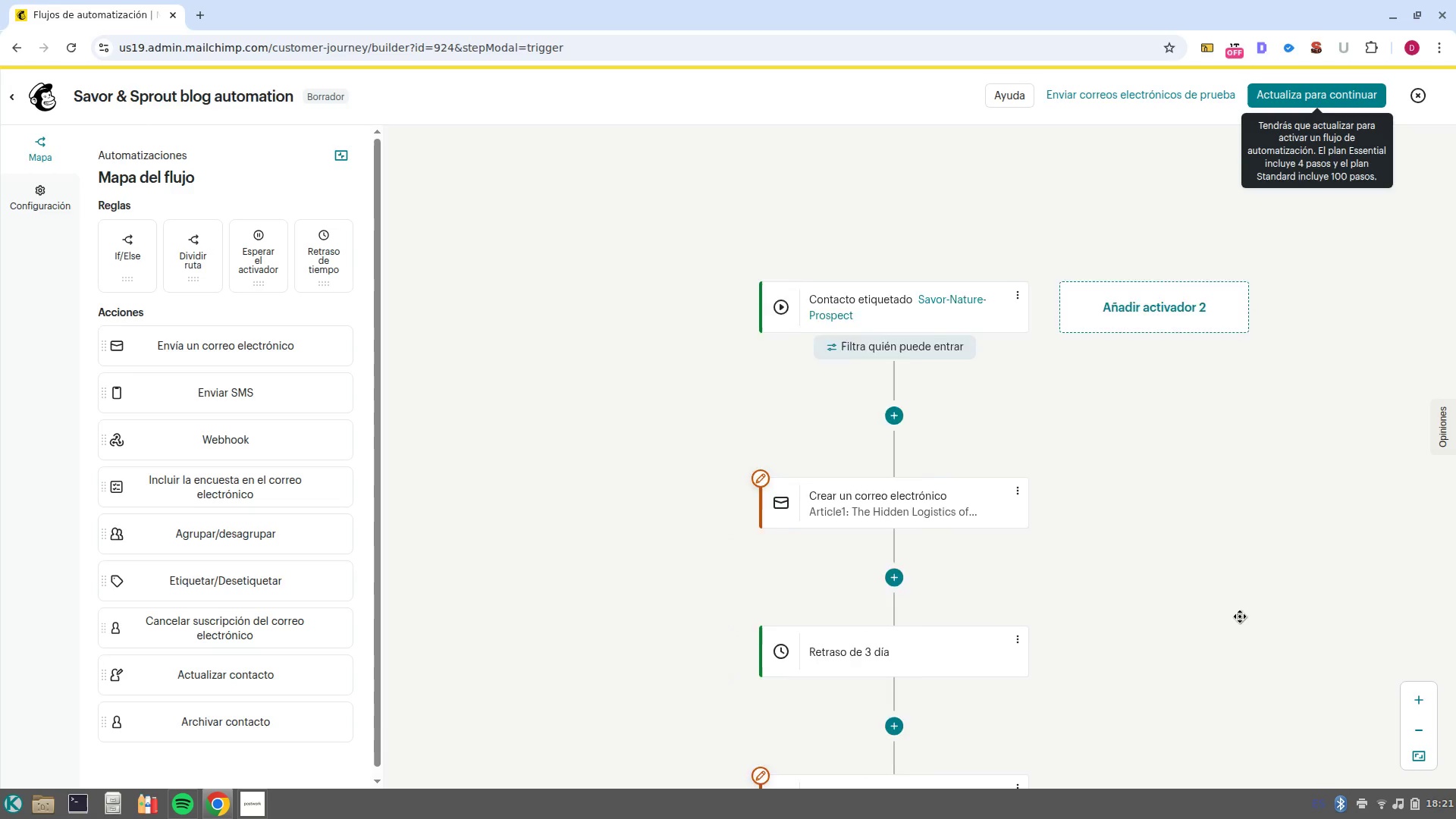 
left_click_drag(start_coordinate=[1191, 675], to_coordinate=[1258, 513])
 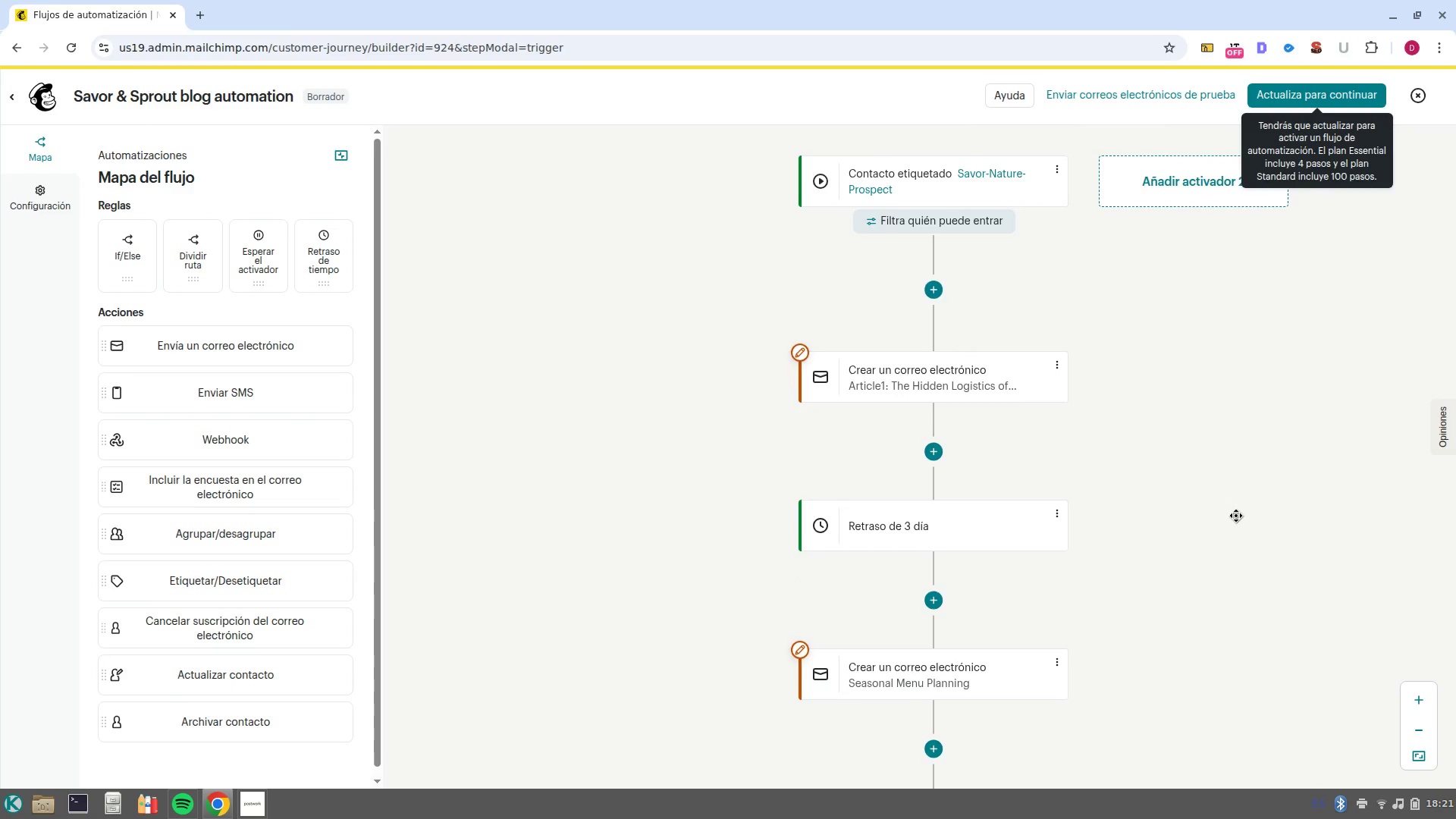 
left_click_drag(start_coordinate=[1238, 518], to_coordinate=[1146, 446])
 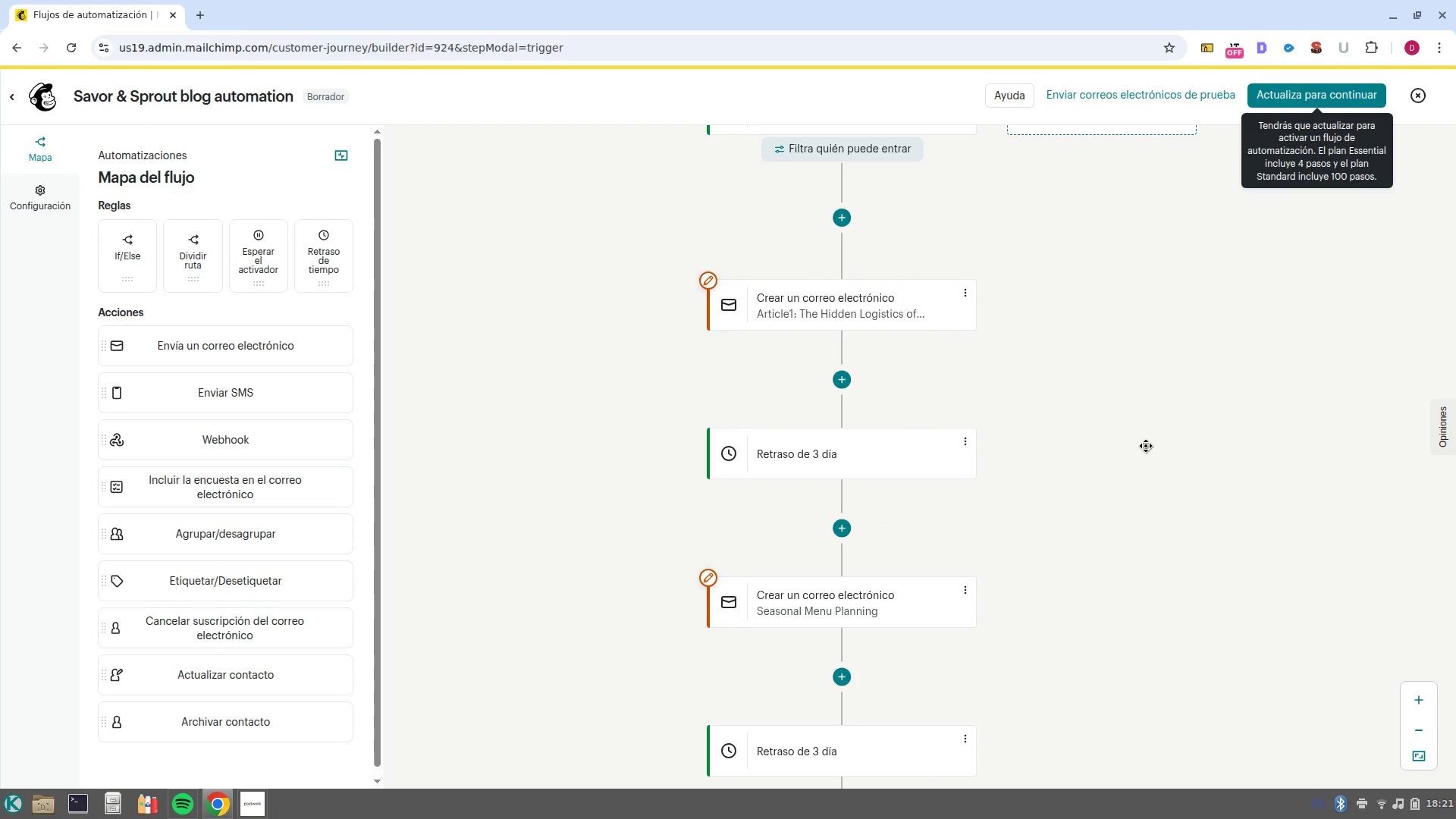 
key(VolumeUp)
 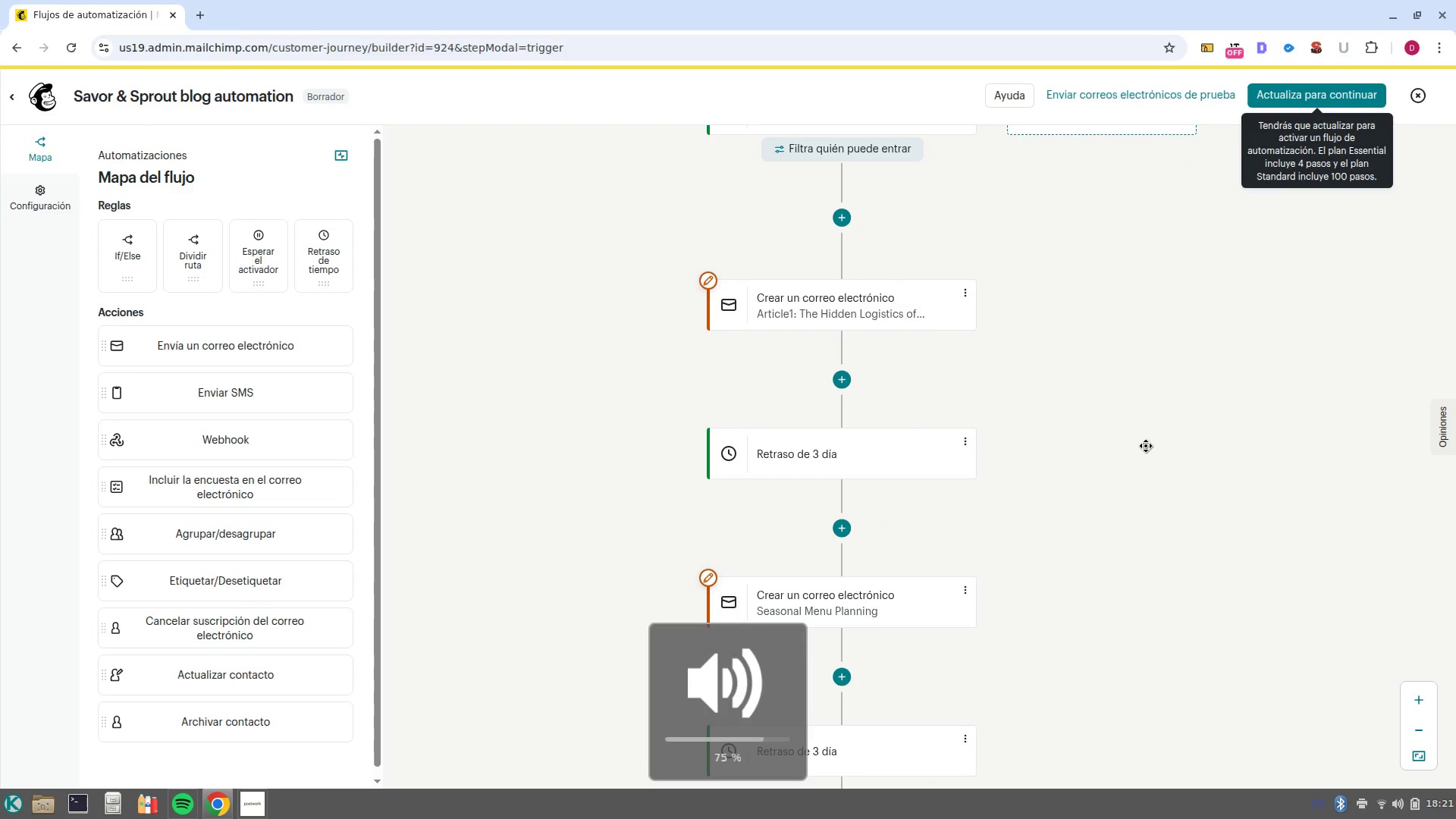 
key(VolumeDown)
 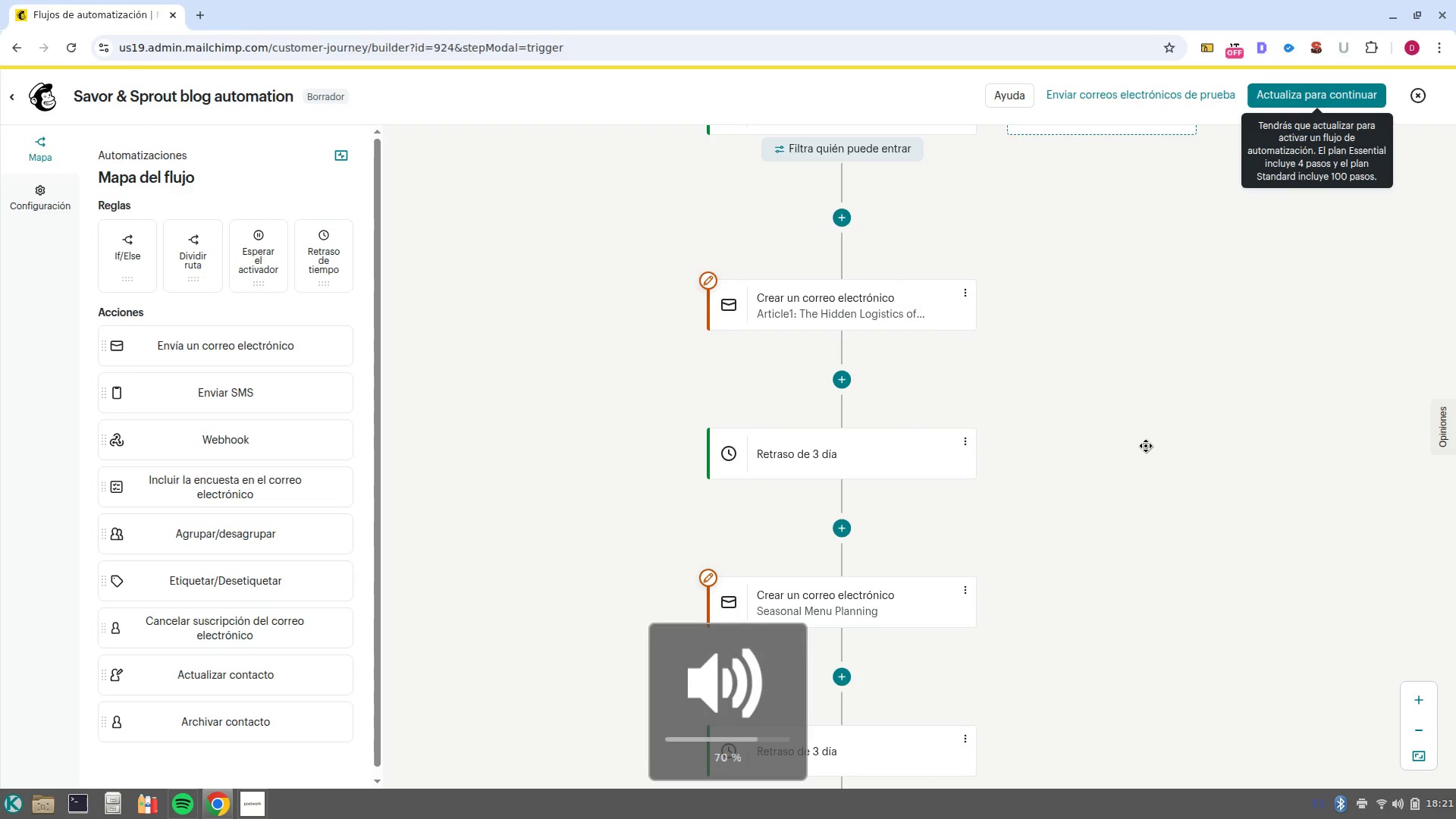 
key(VolumeDown)
 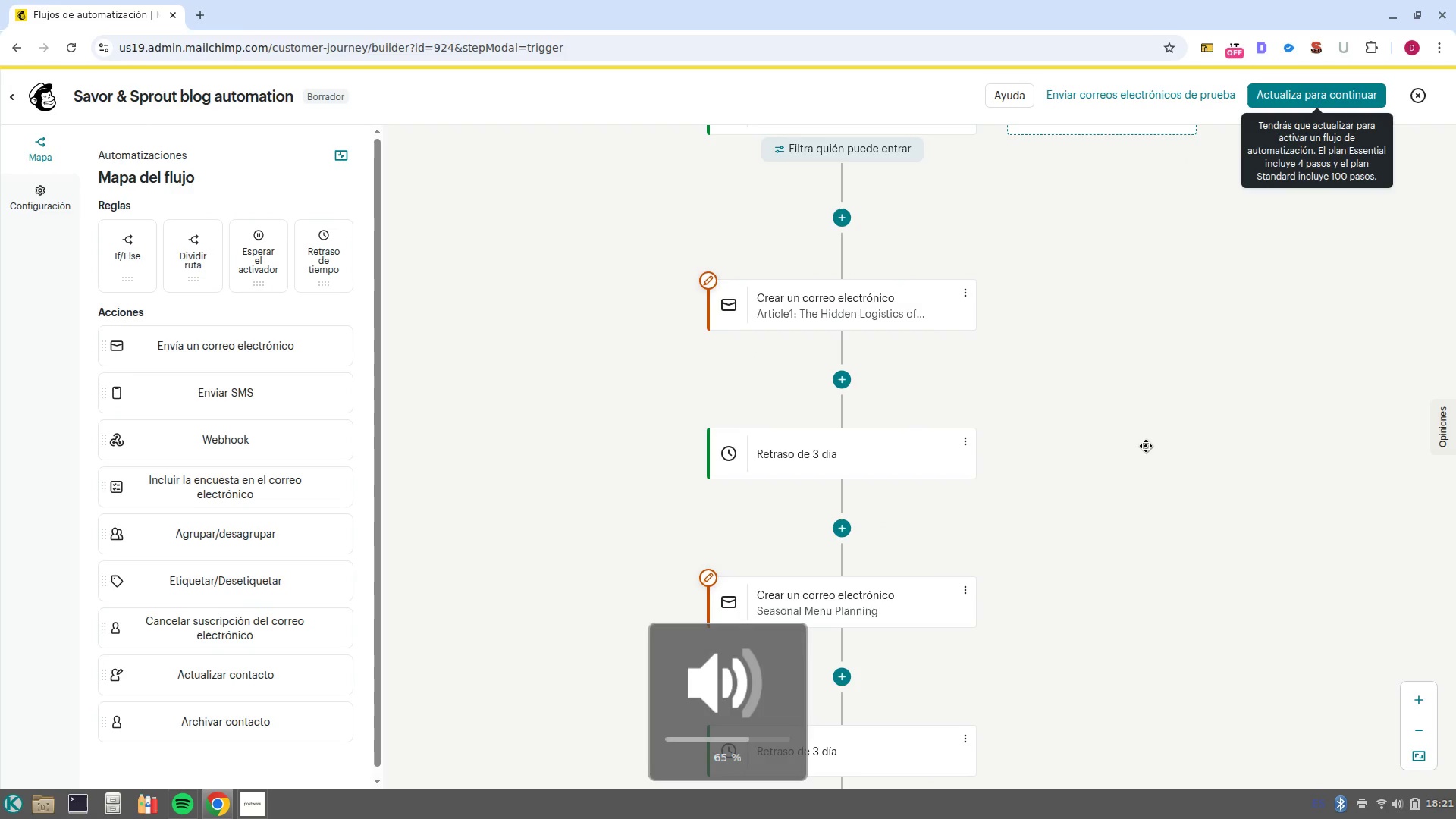 
key(VolumeDown)
 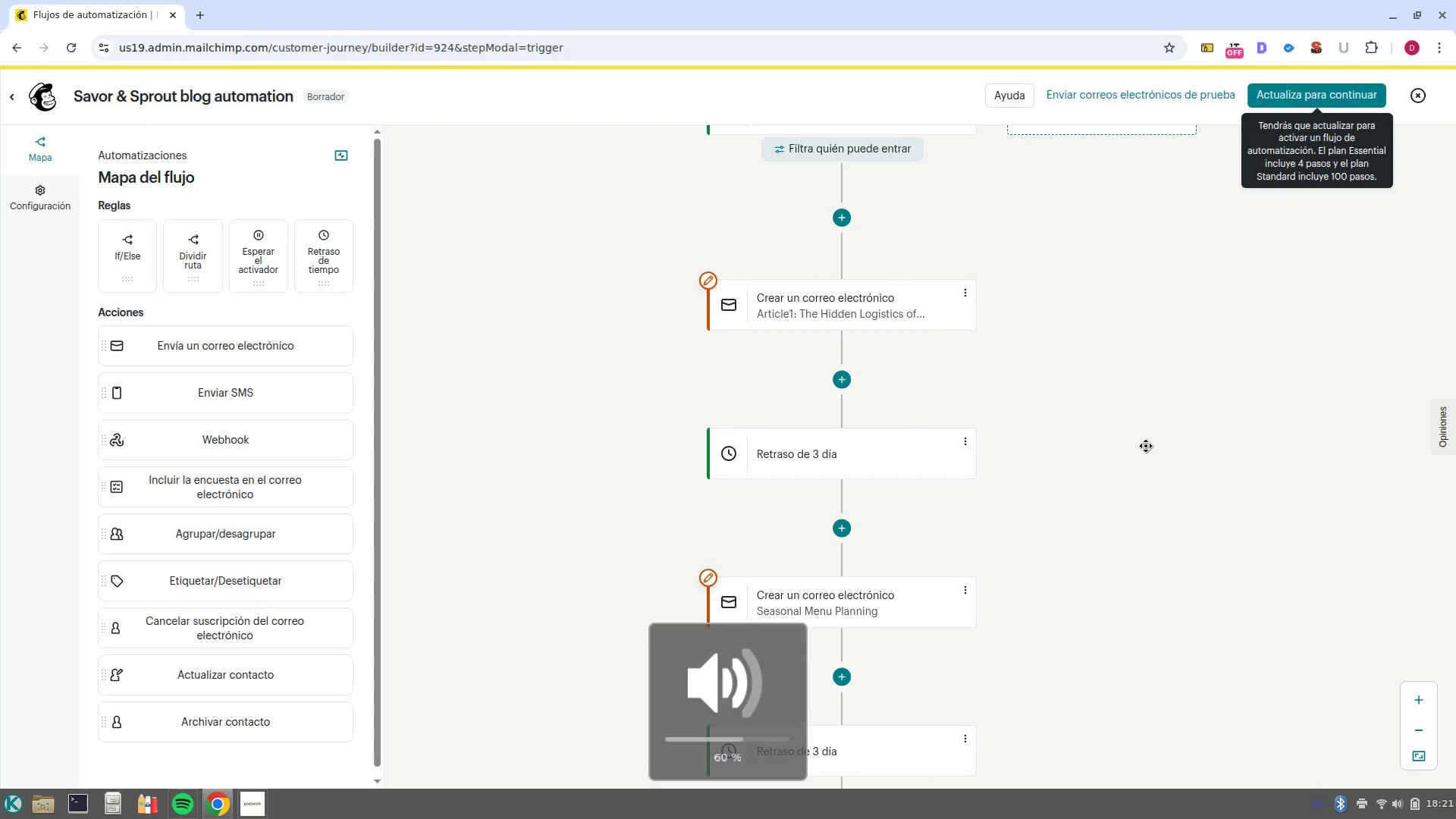 
key(VolumeDown)
 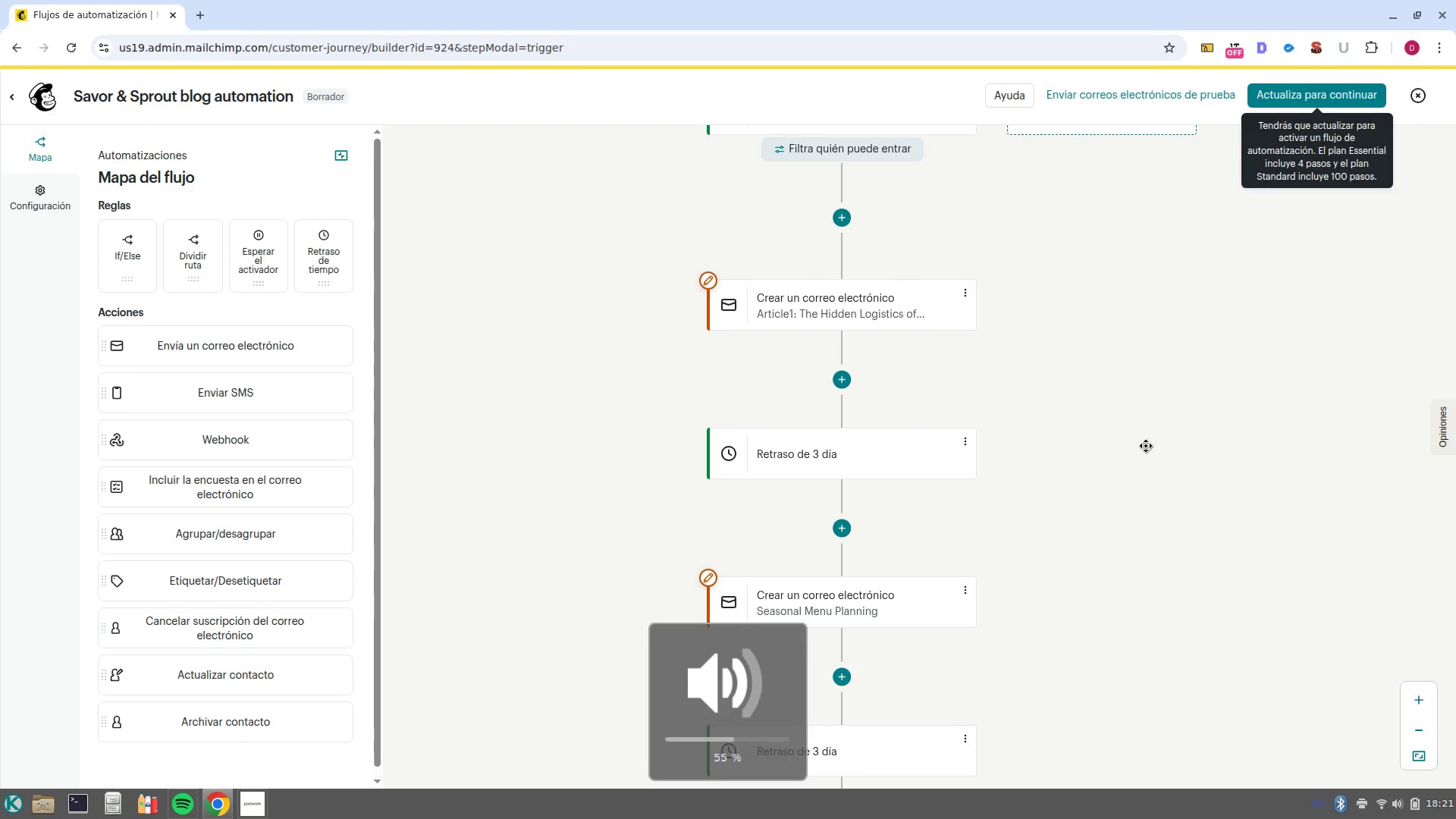 
key(VolumeDown)
 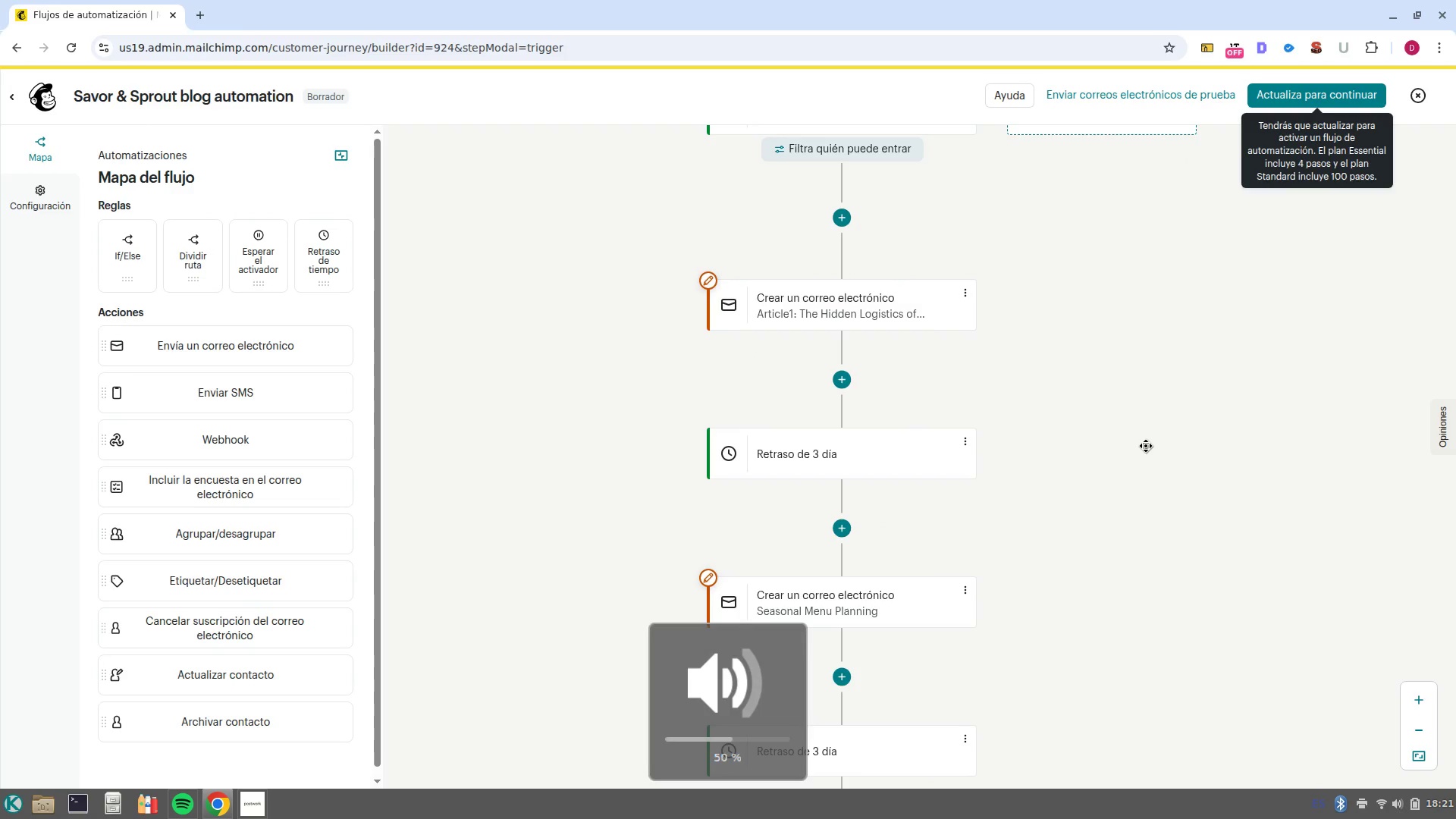 
key(VolumeDown)
 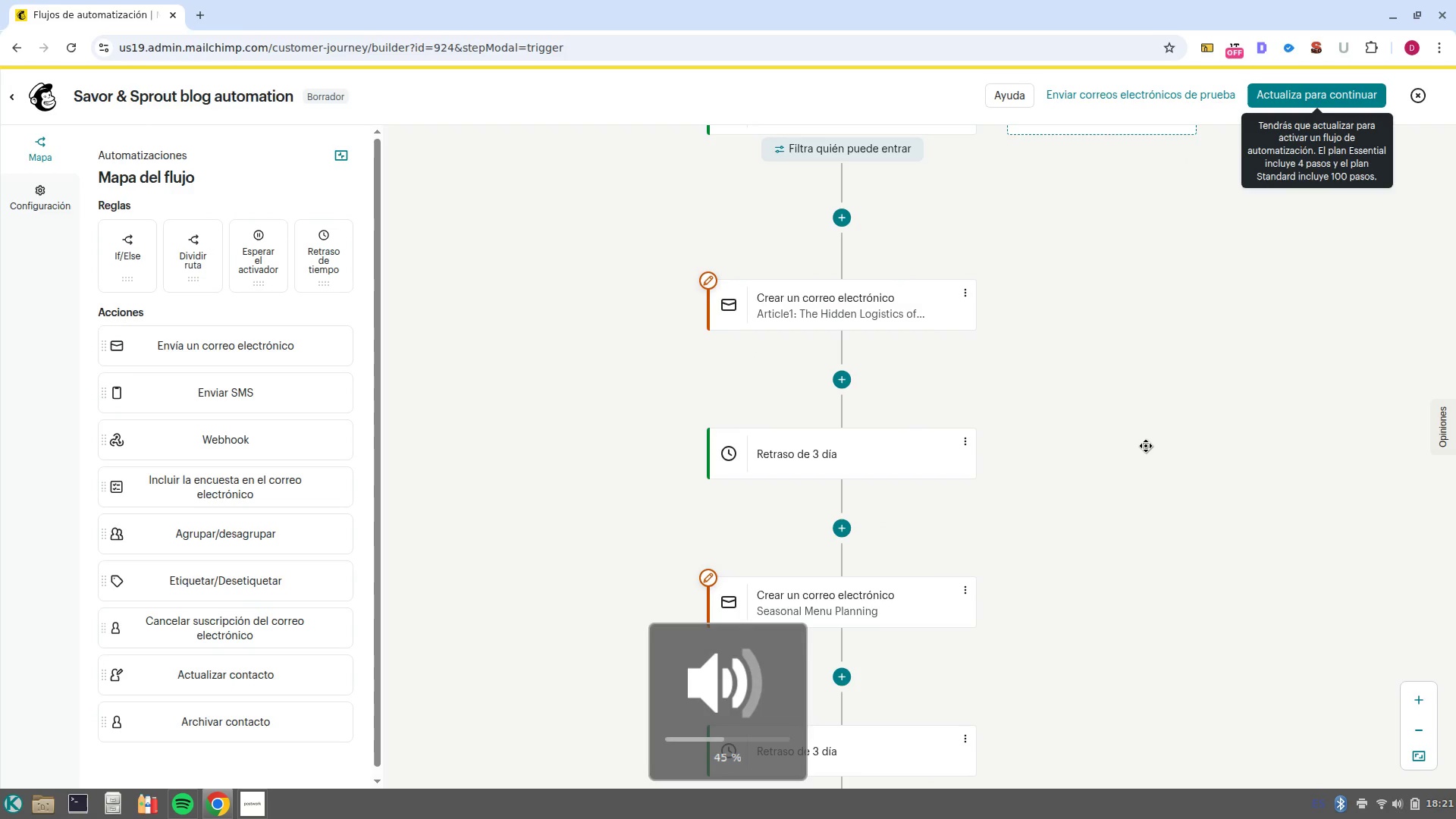 
key(VolumeDown)
 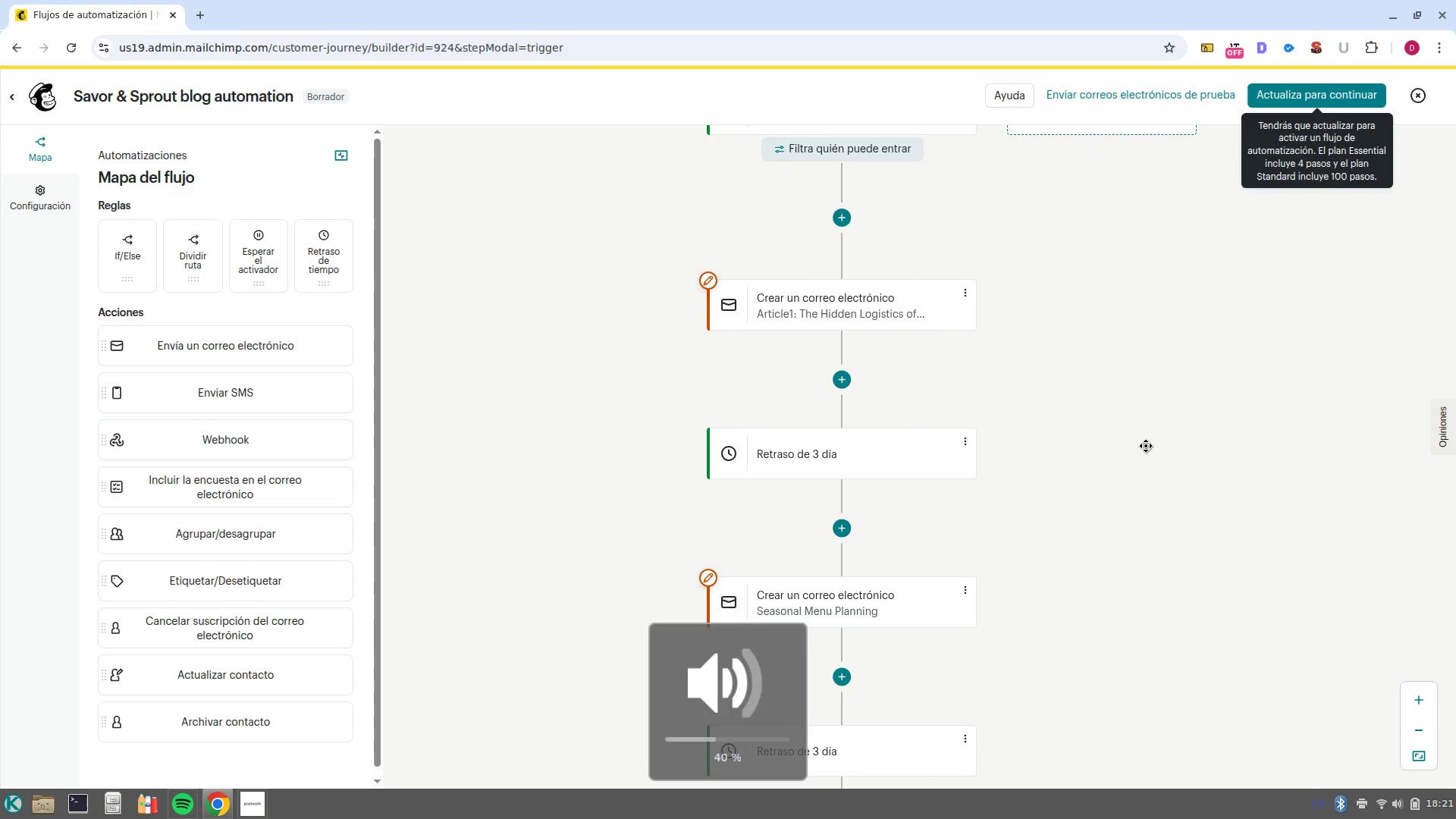 
key(VolumeDown)
 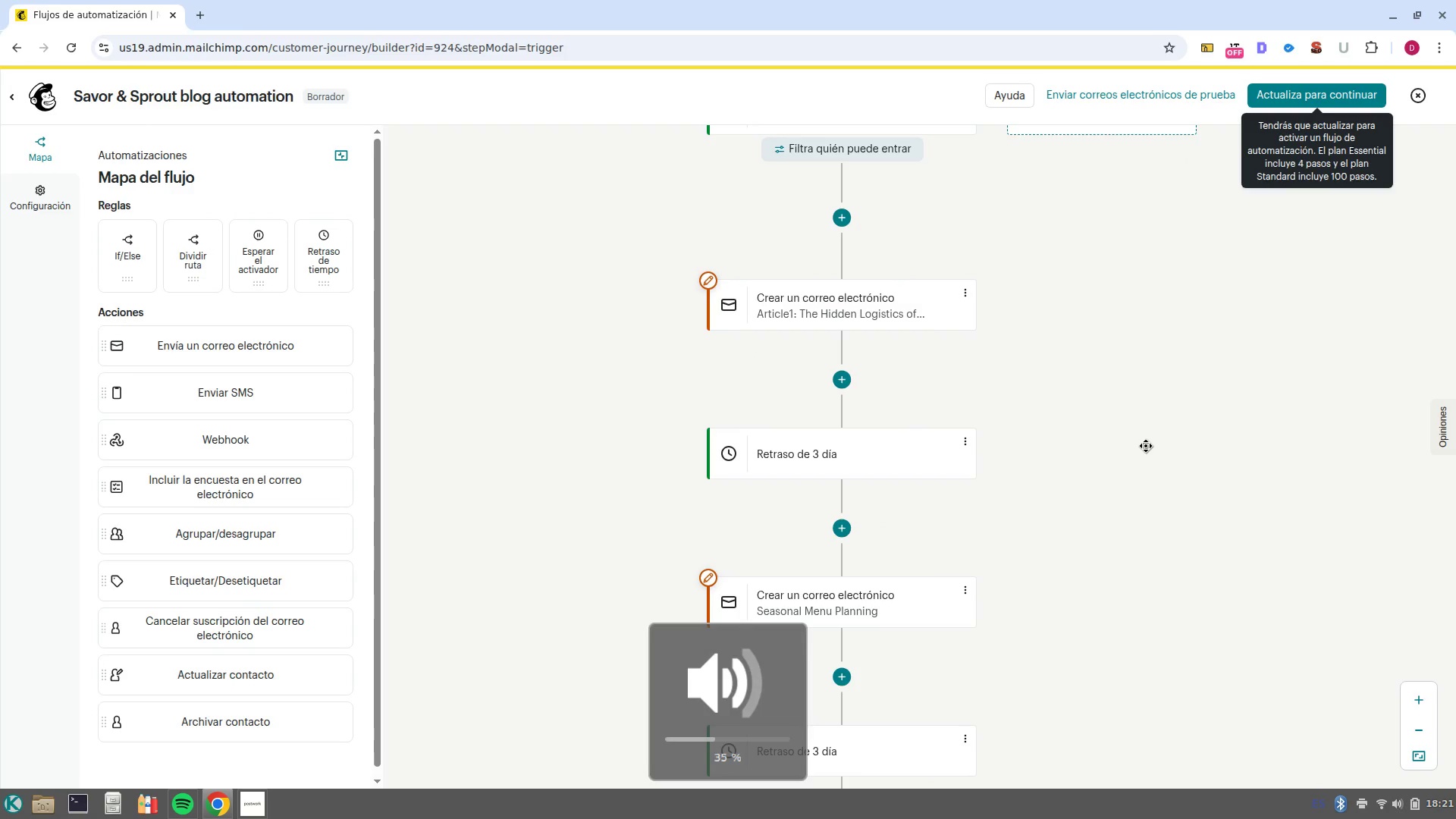 
key(VolumeDown)
 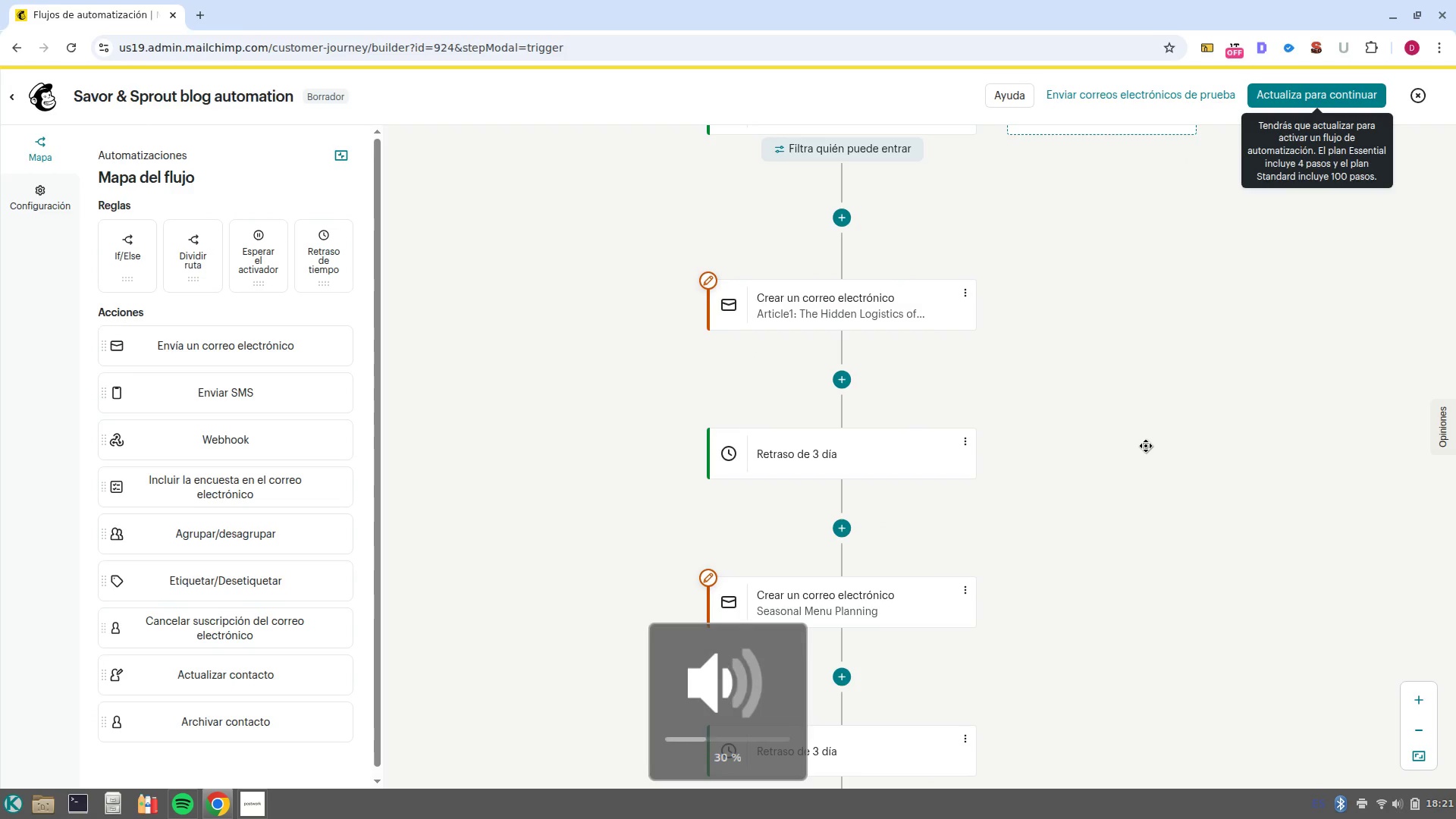 
key(VolumeDown)
 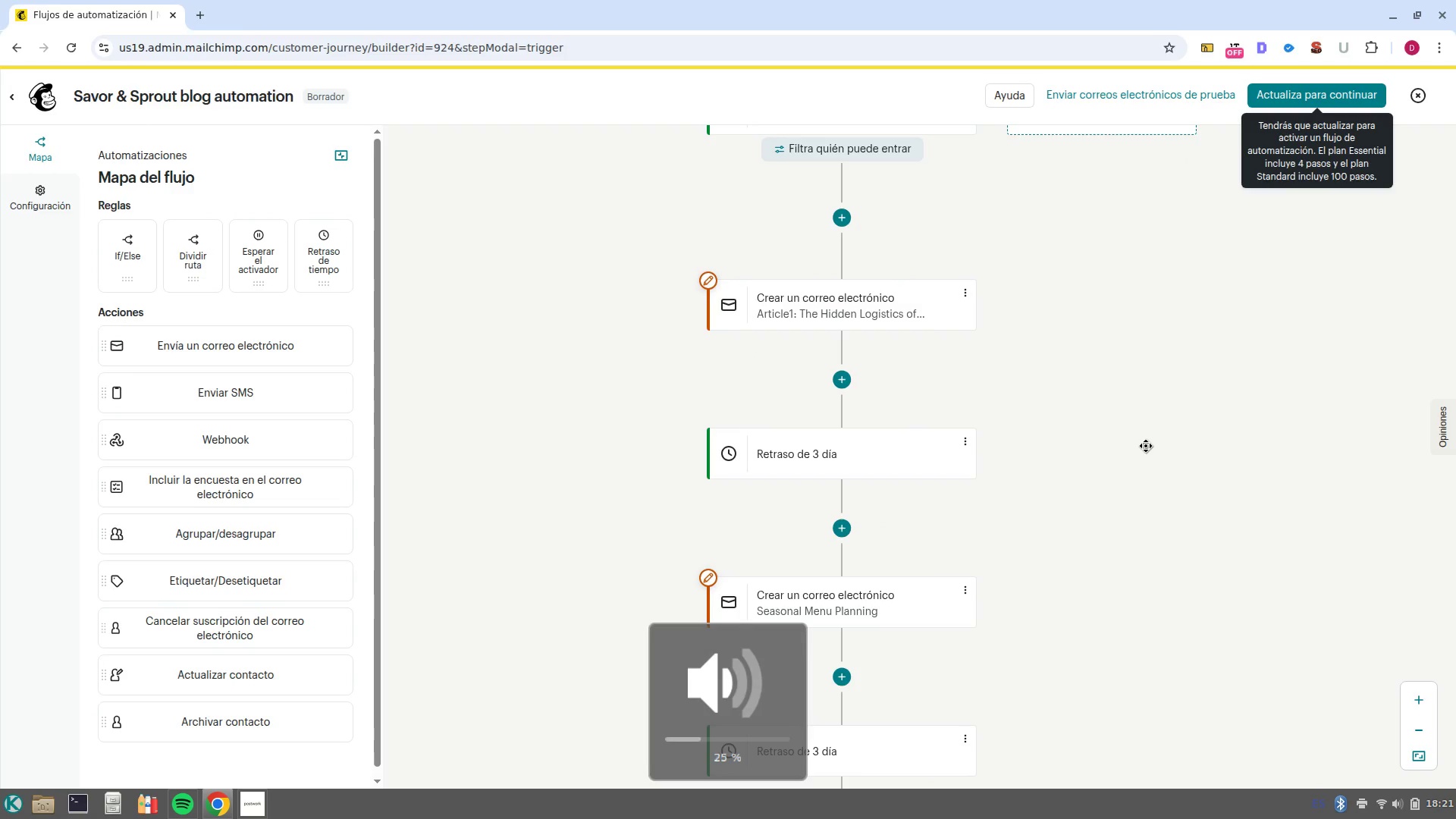 
key(VolumeDown)
 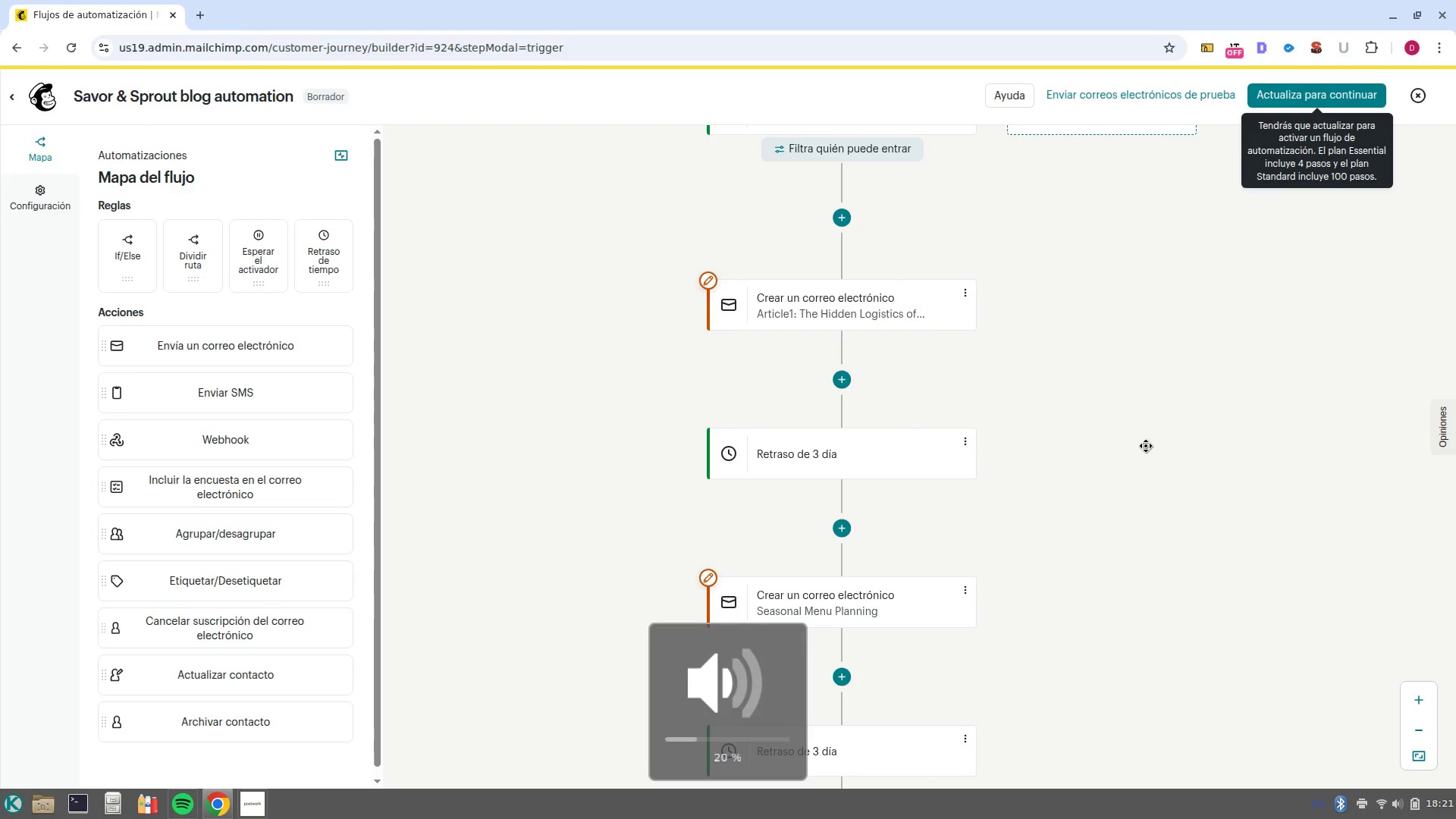 
key(VolumeDown)
 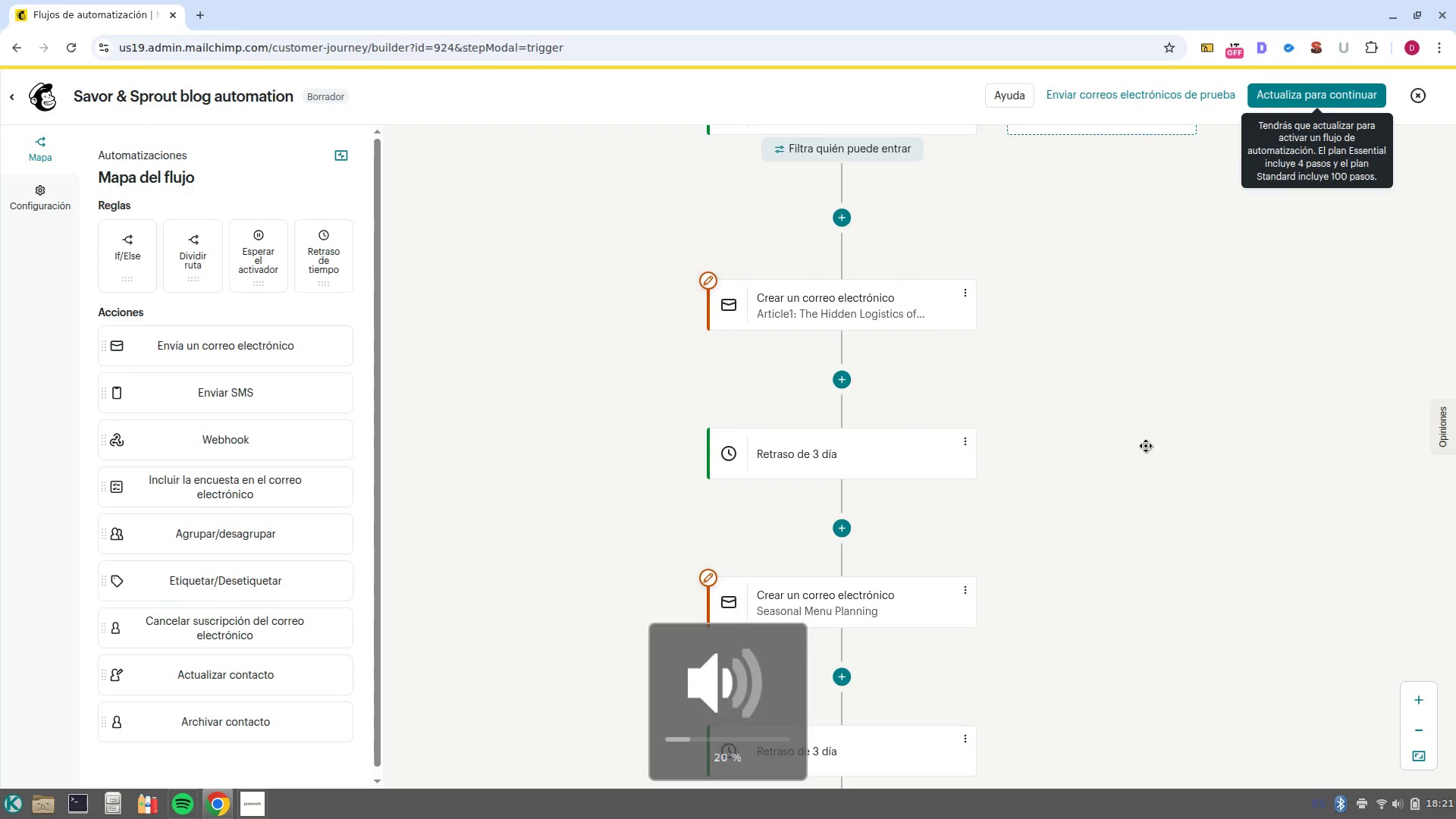 
key(VolumeDown)
 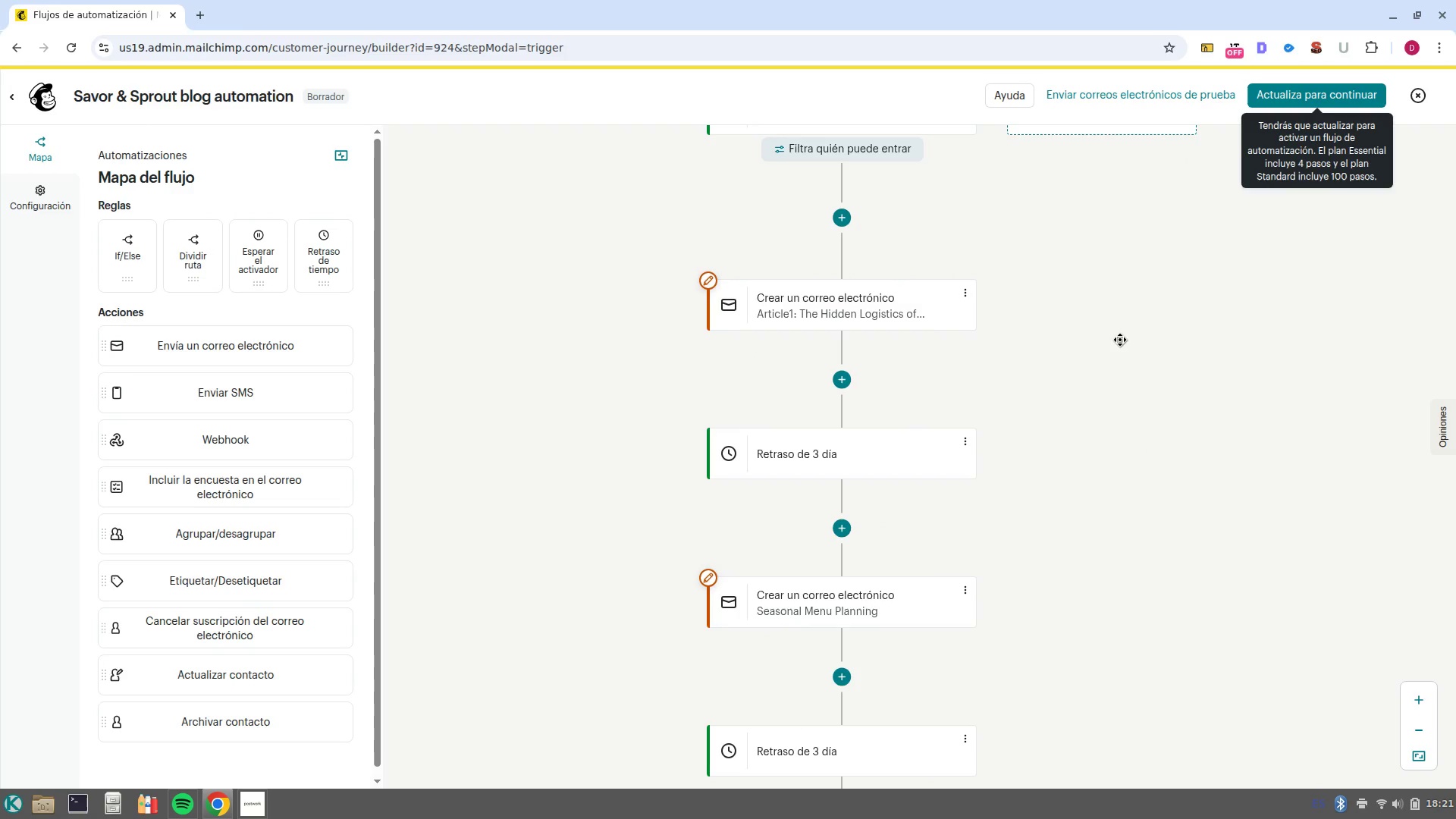 
key(VolumeUp)
 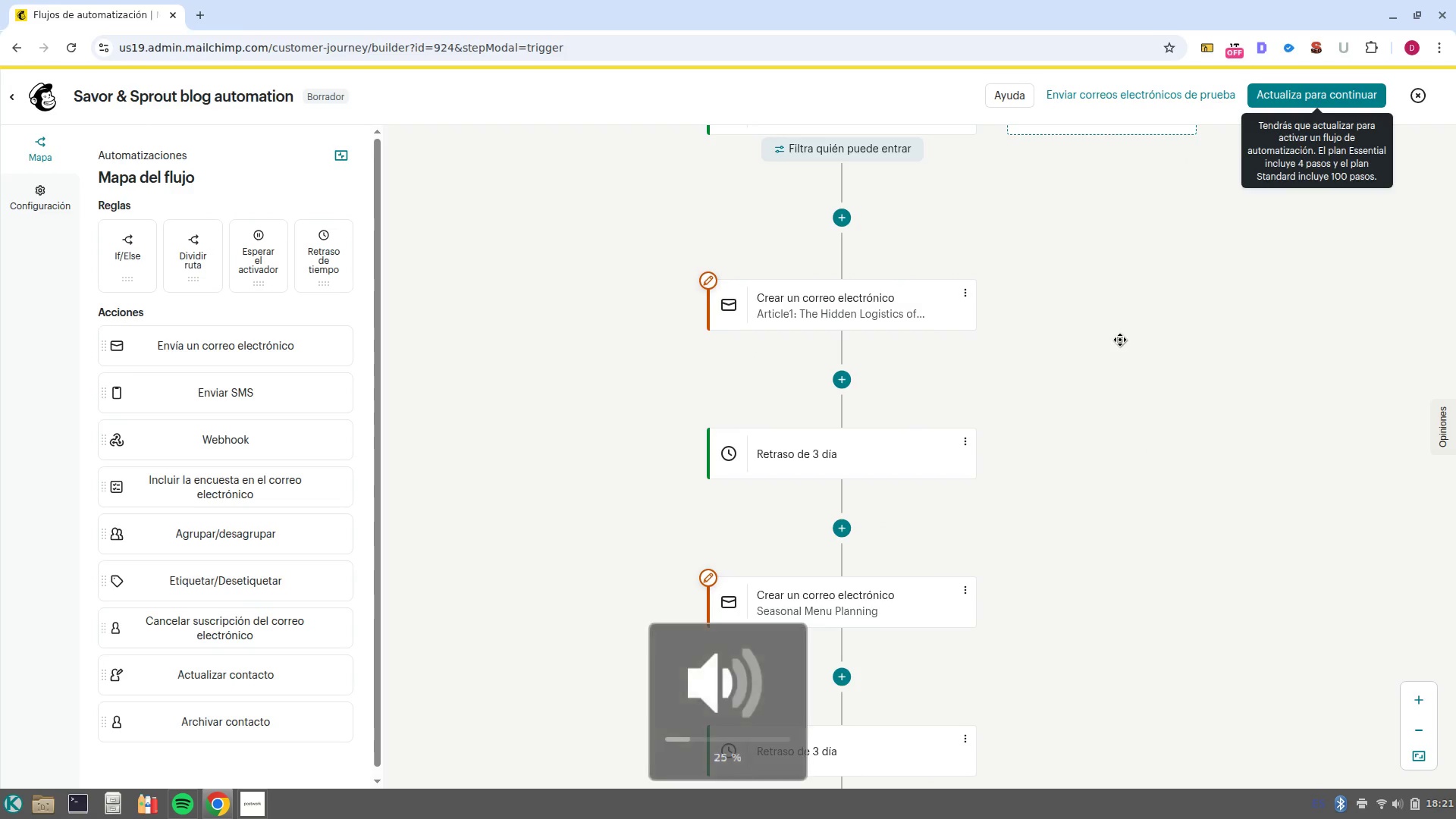 
key(VolumeUp)
 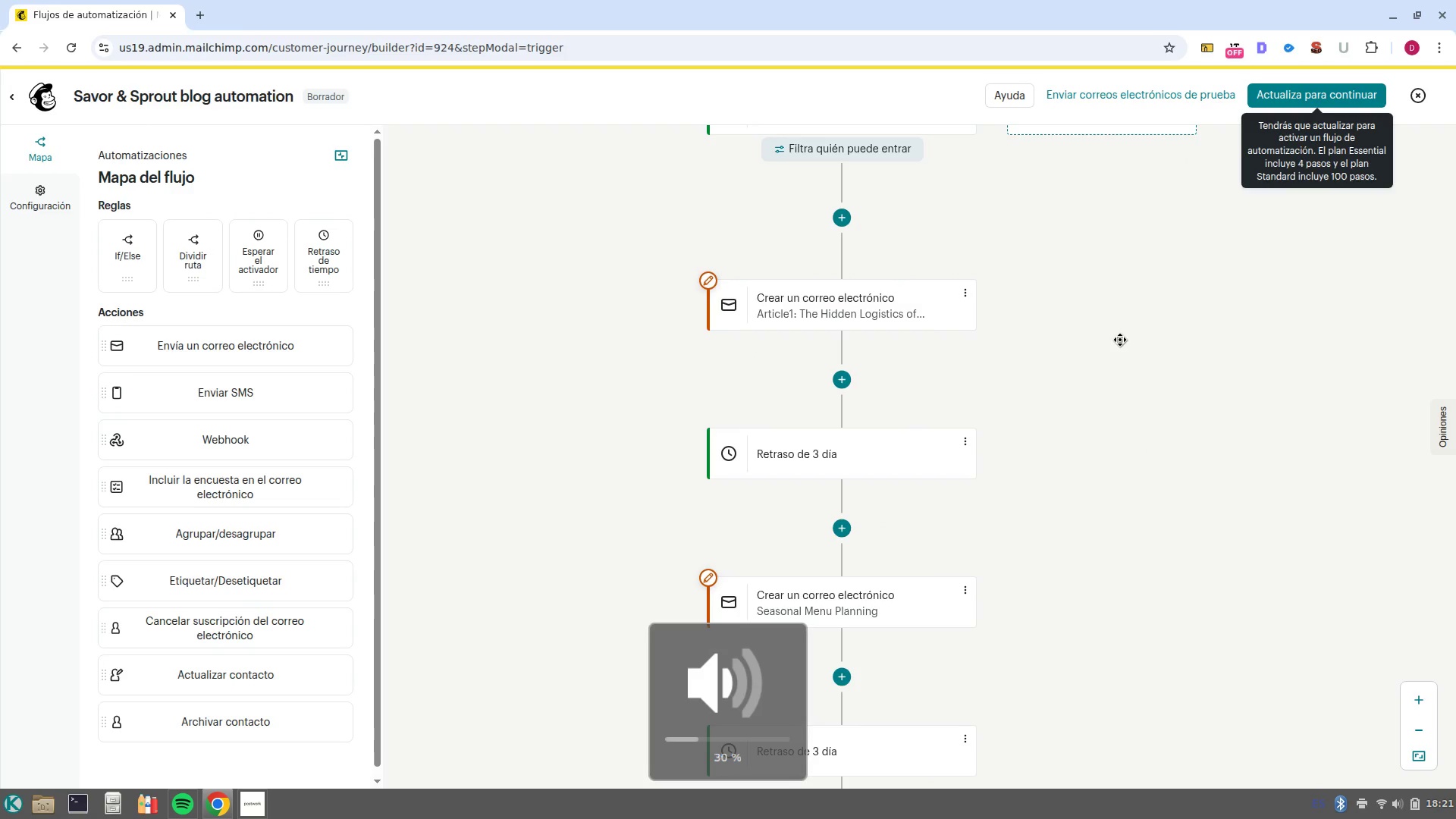 
key(VolumeUp)
 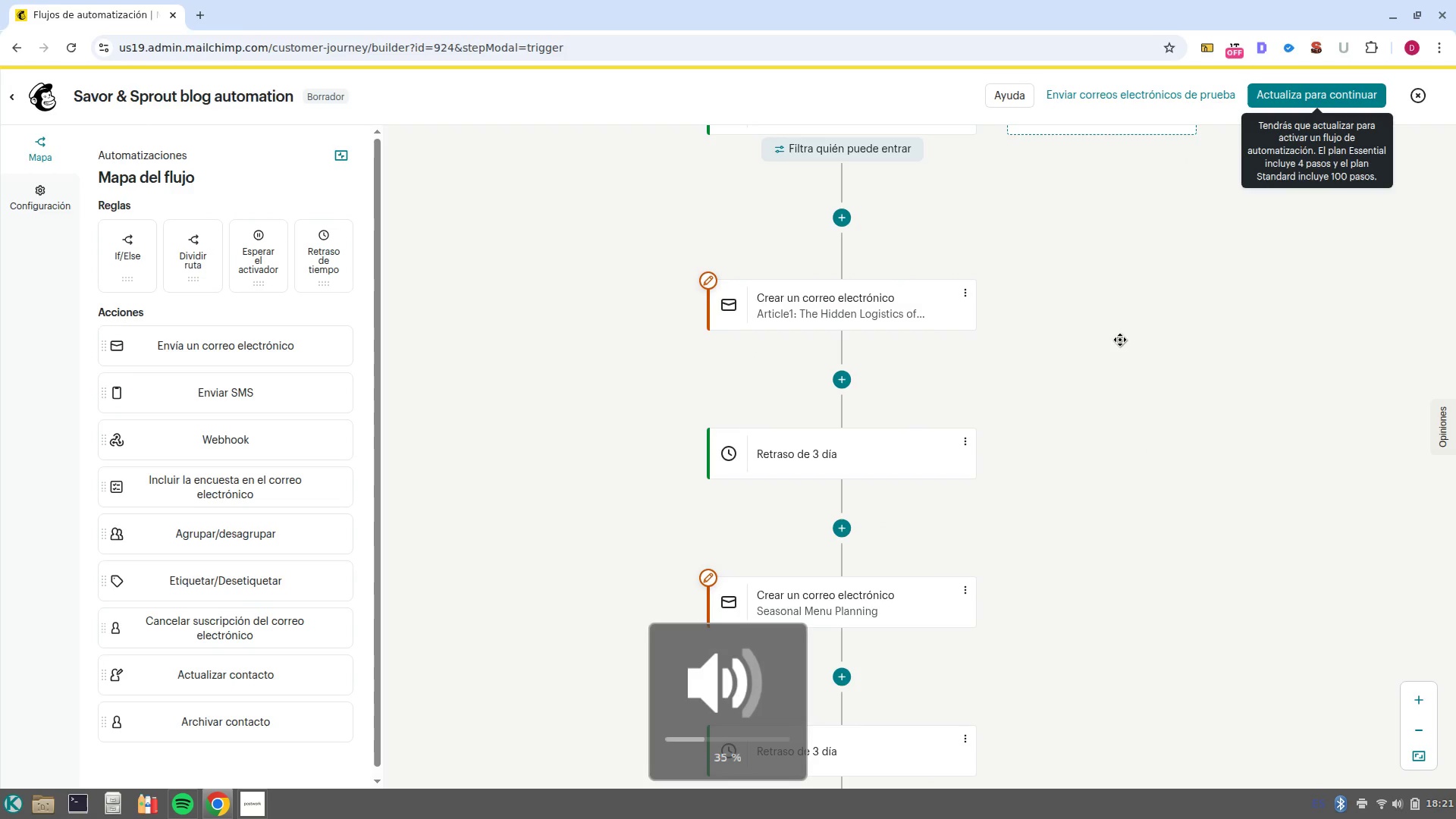 
key(VolumeUp)
 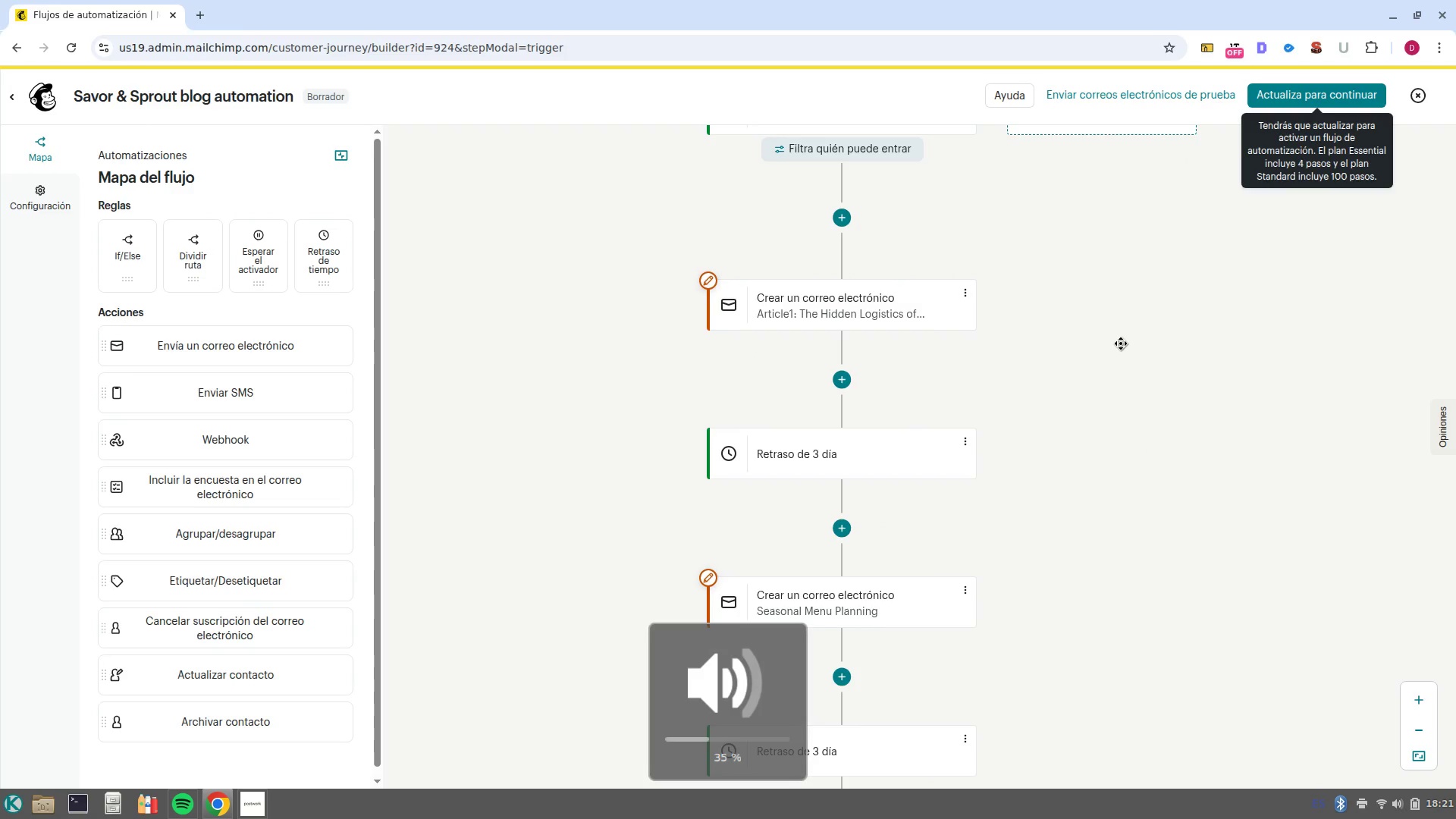 
left_click_drag(start_coordinate=[1122, 346], to_coordinate=[1148, 463])
 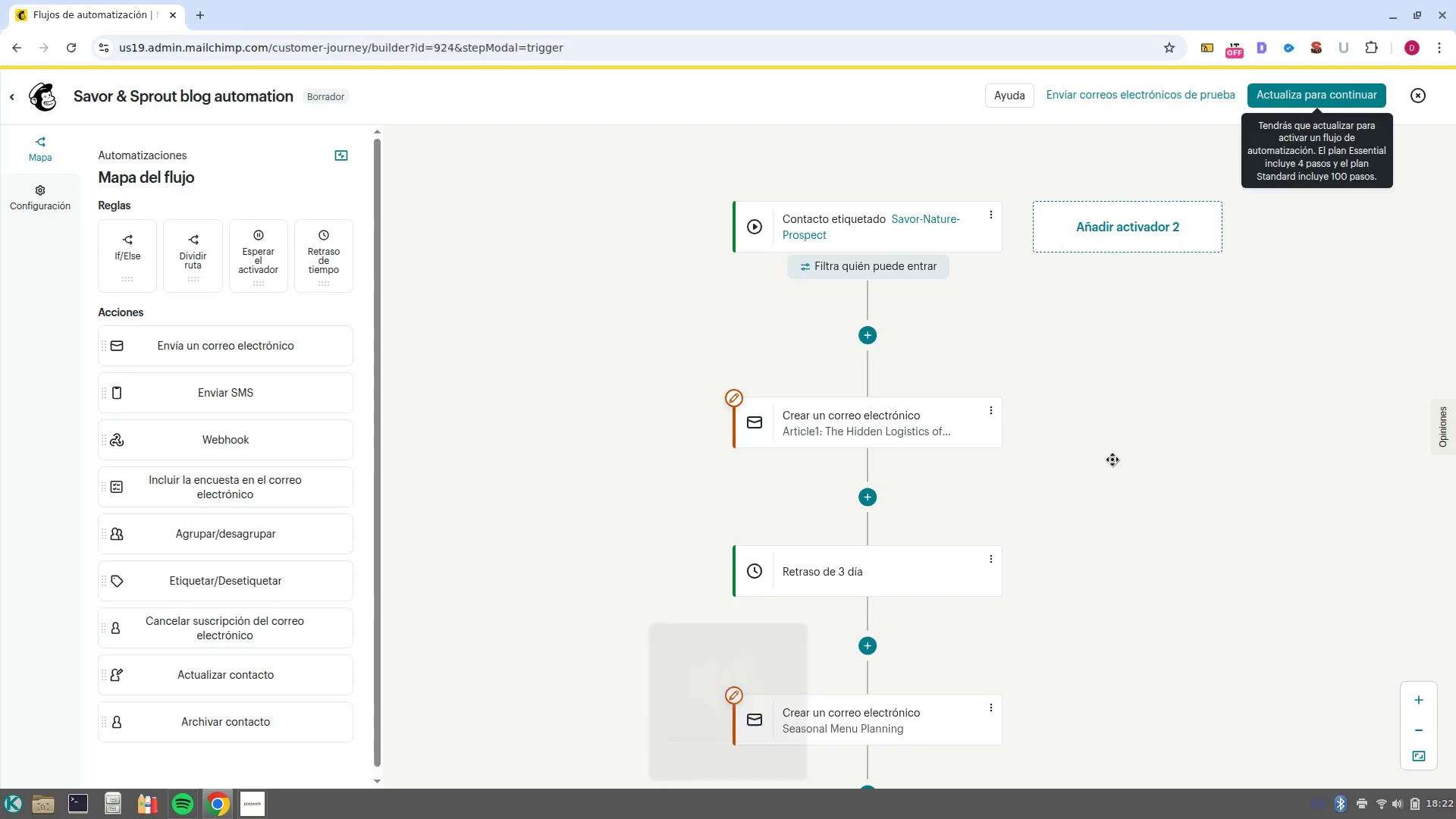 
left_click_drag(start_coordinate=[1113, 459], to_coordinate=[1257, 427])
 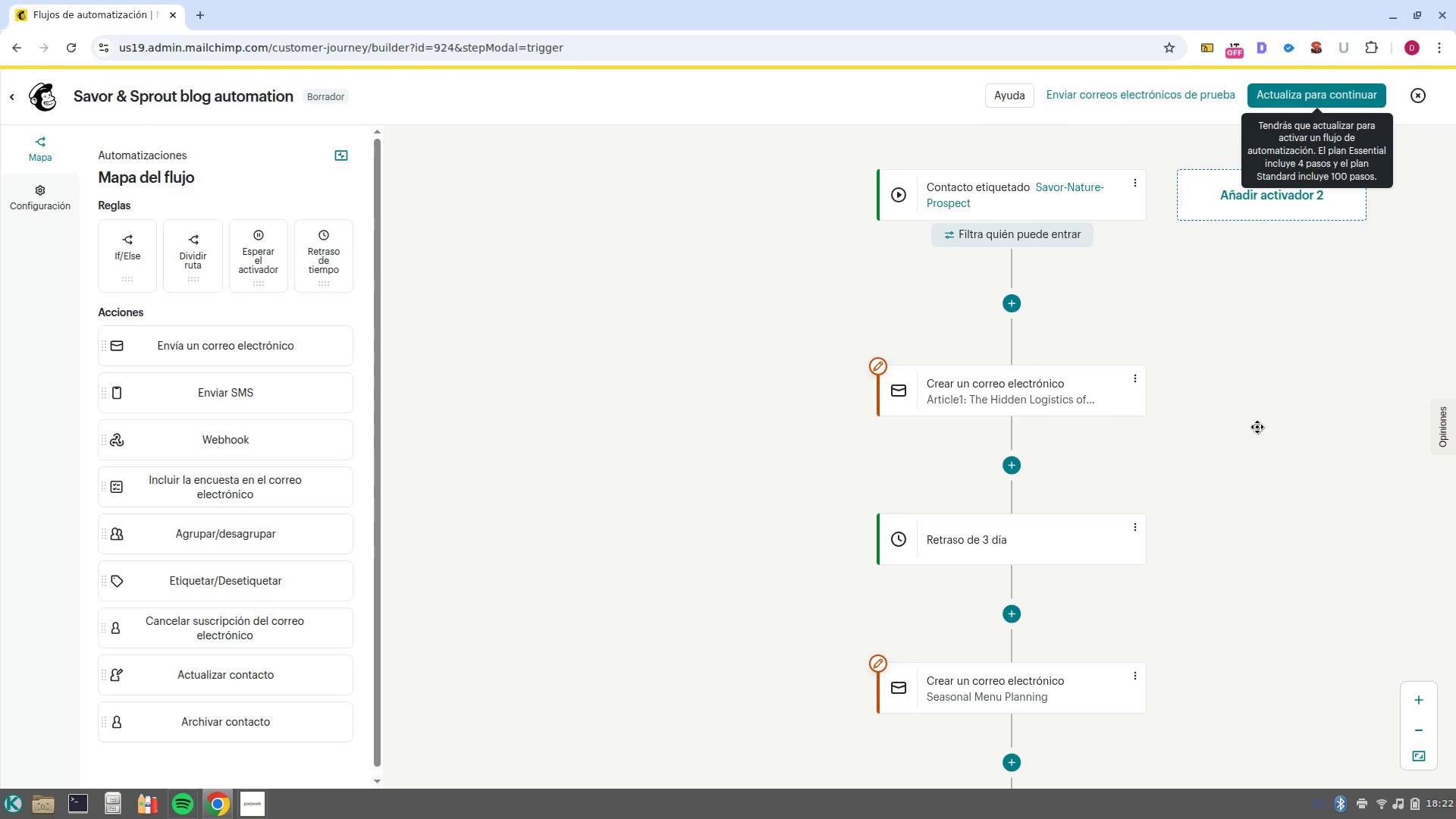 
wait(5.82)
 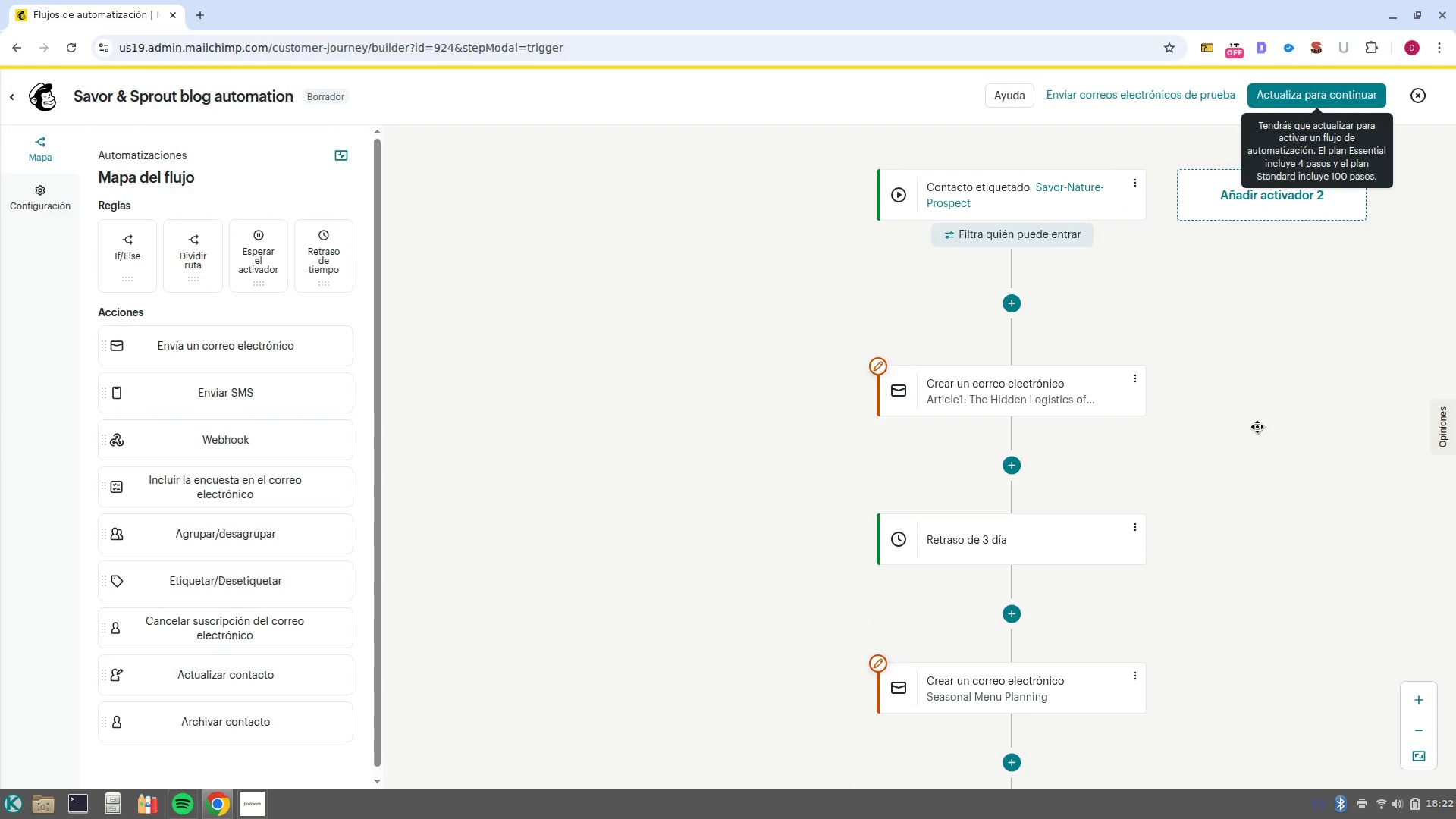 
key(VolumeDown)
 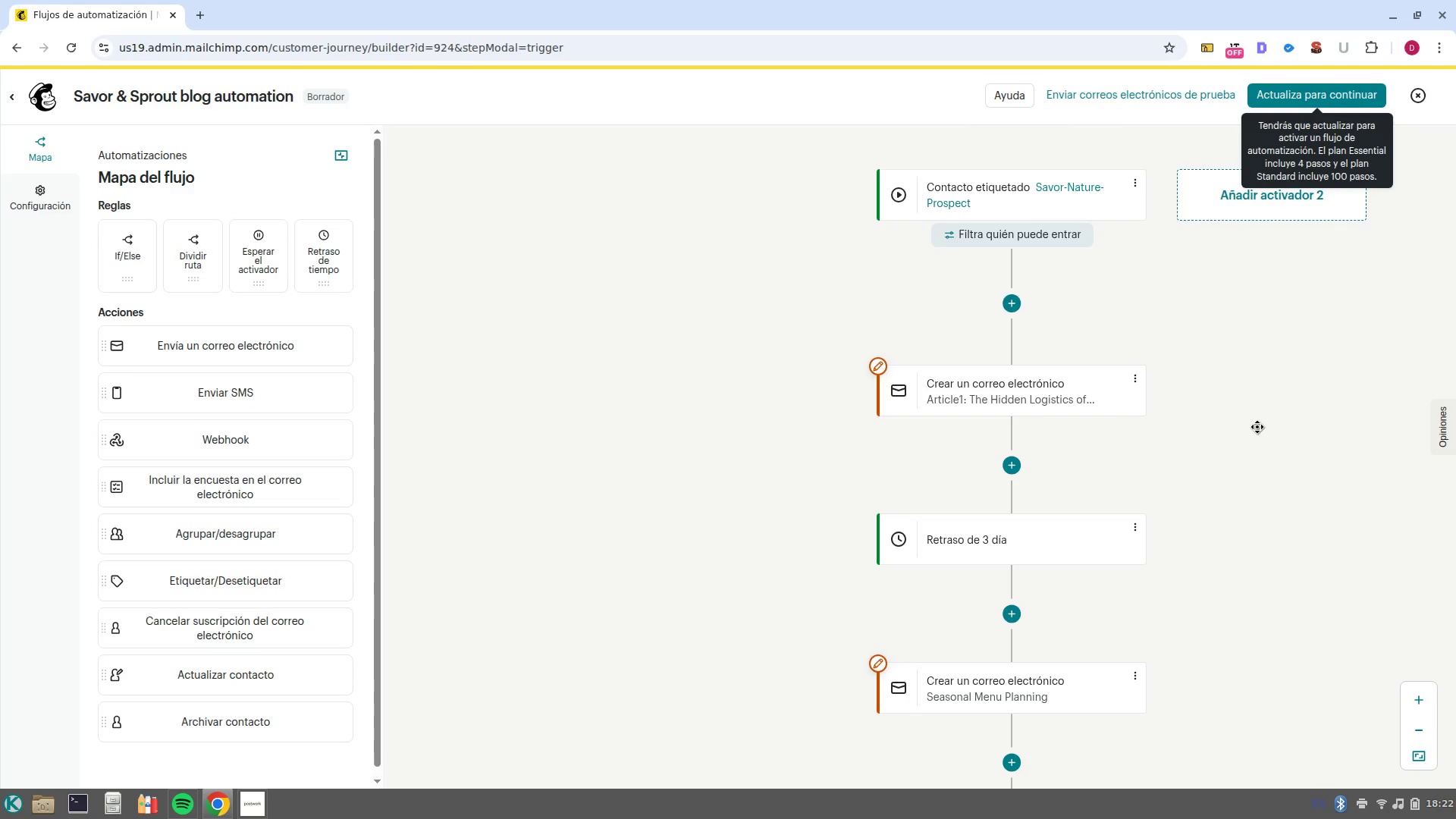 
wait(25.06)
 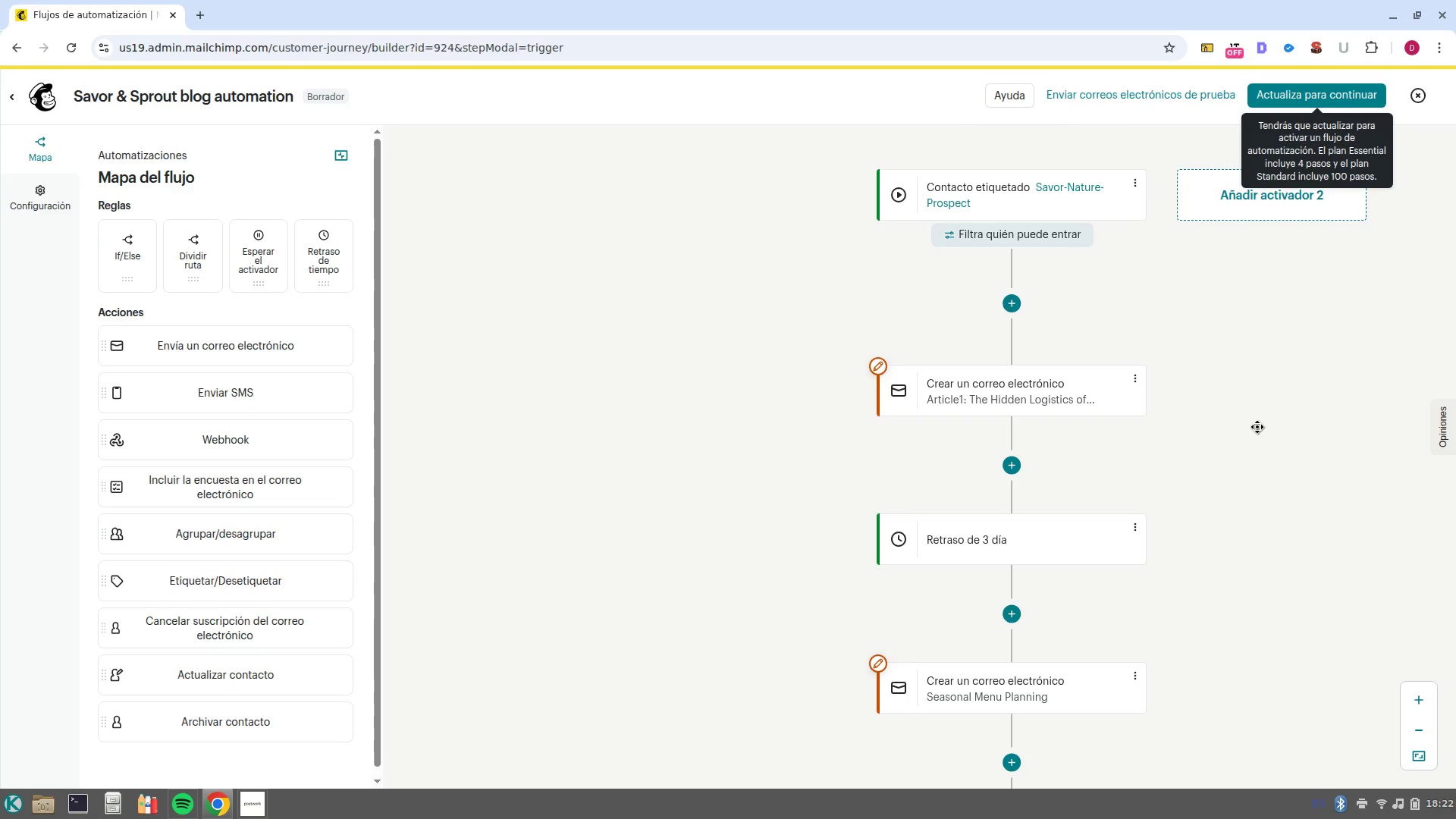 
left_click([1053, 379])
 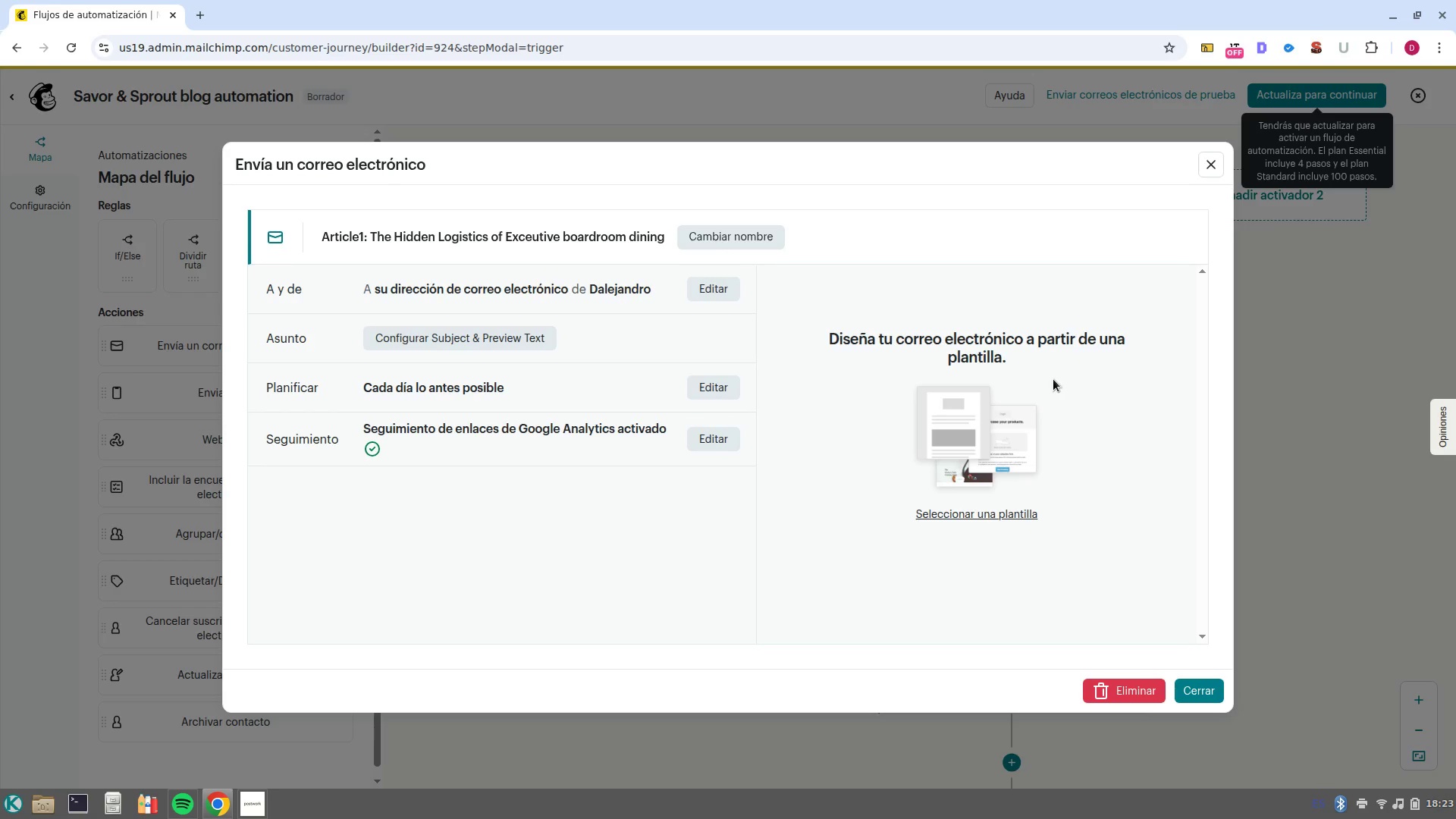 
wait(36.81)
 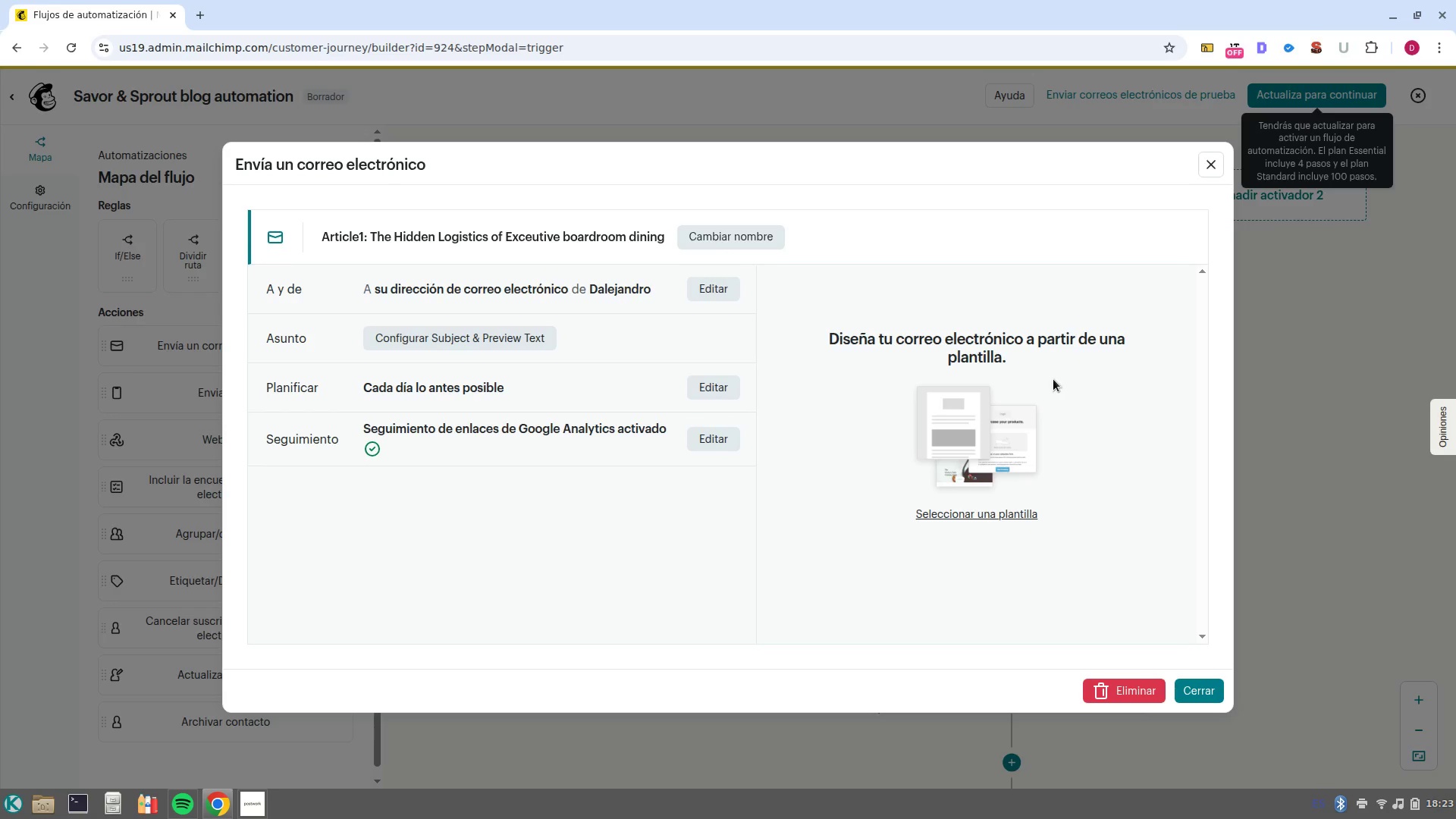 
left_click([1019, 524])
 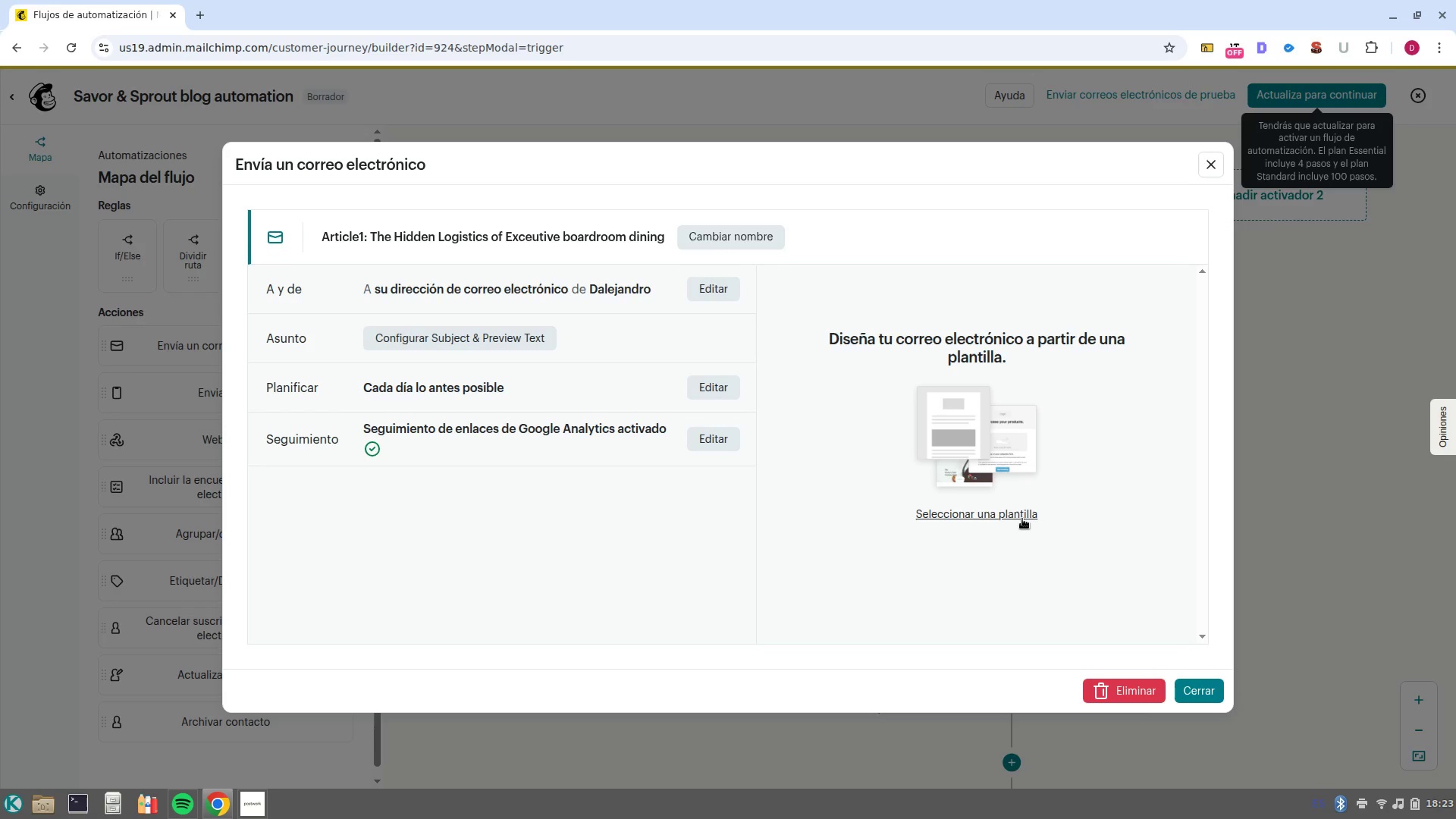 
left_click([1022, 519])
 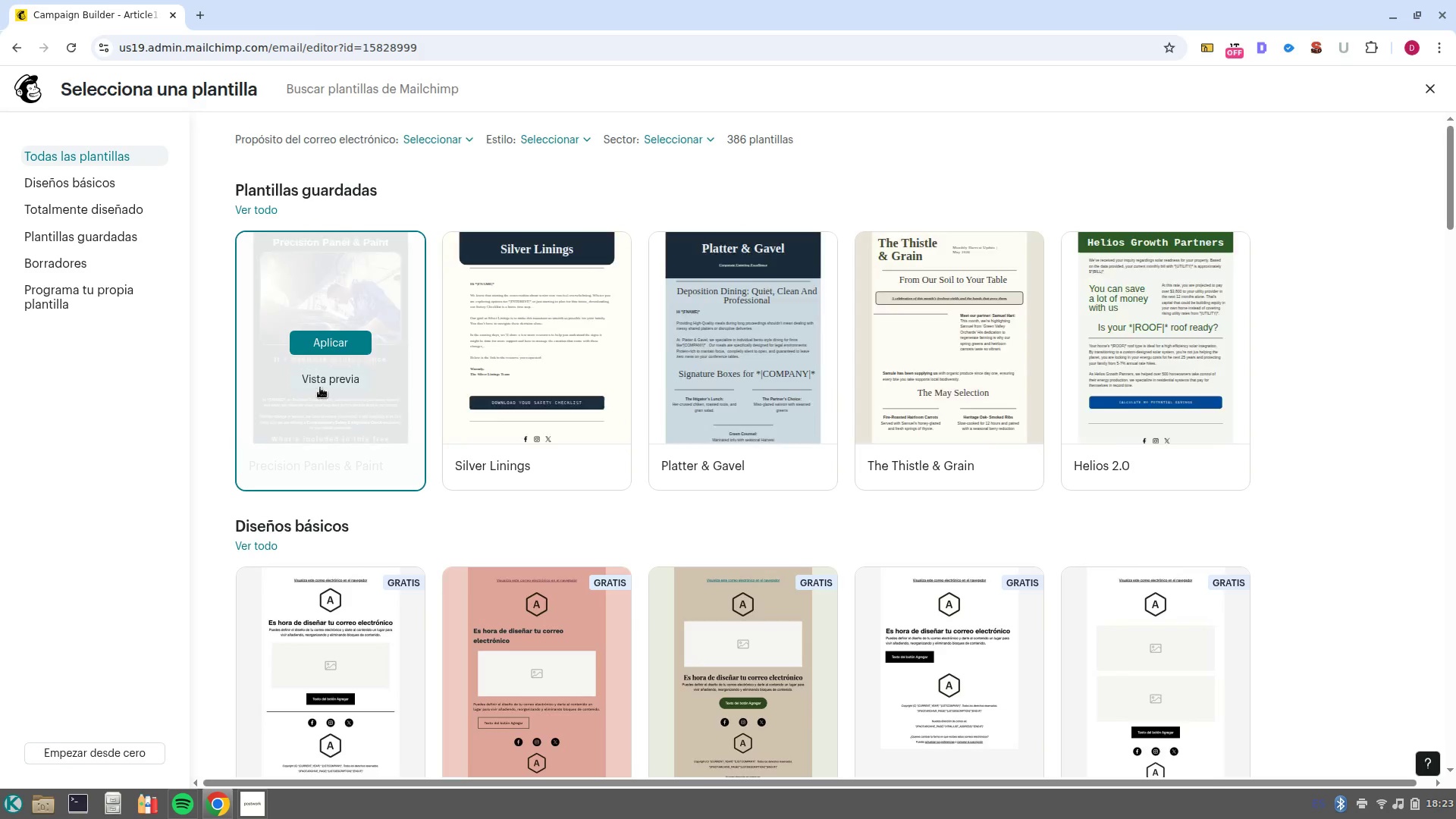 
wait(14.6)
 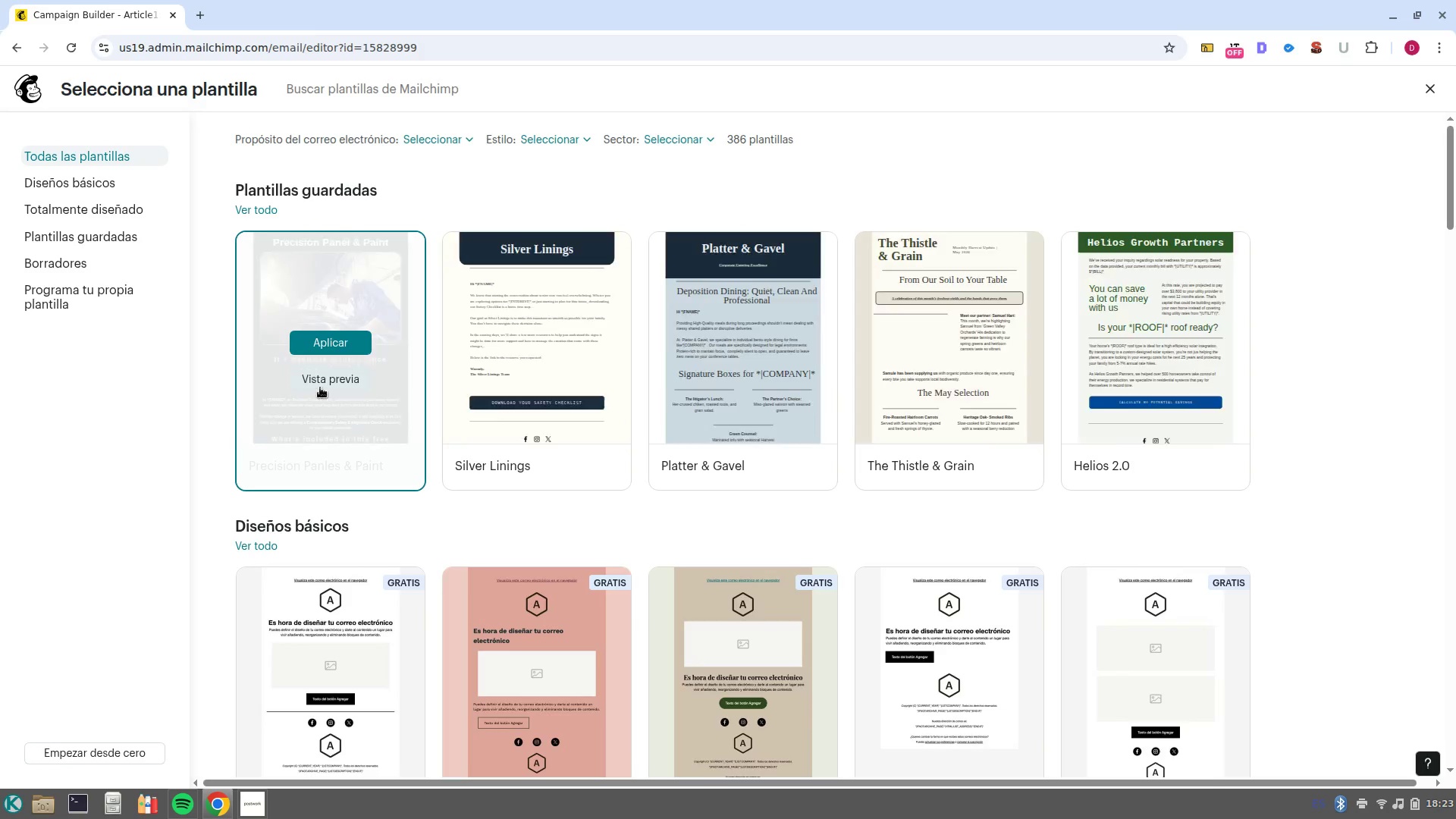 
left_click([73, 188])
 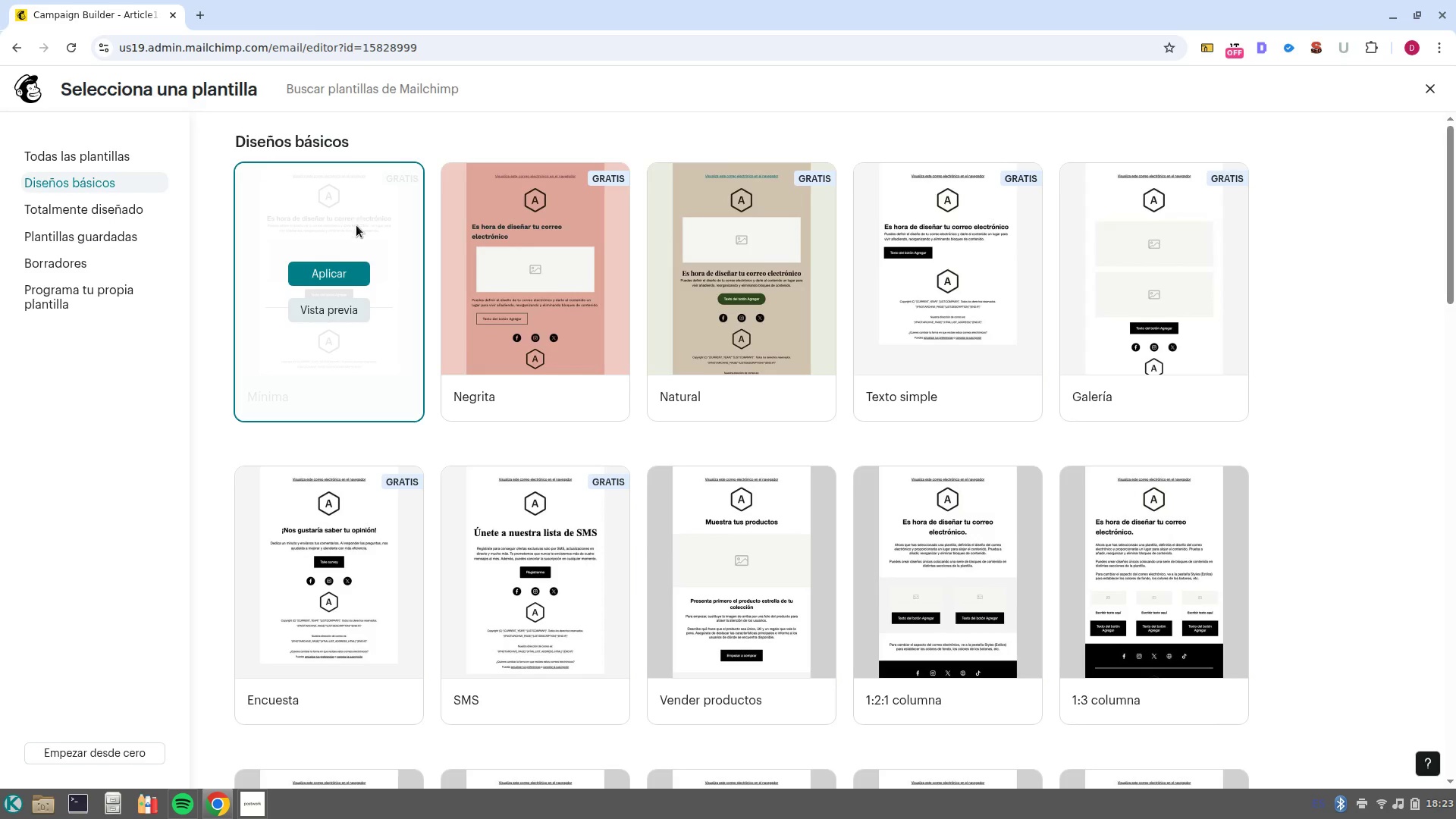 
wait(12.07)
 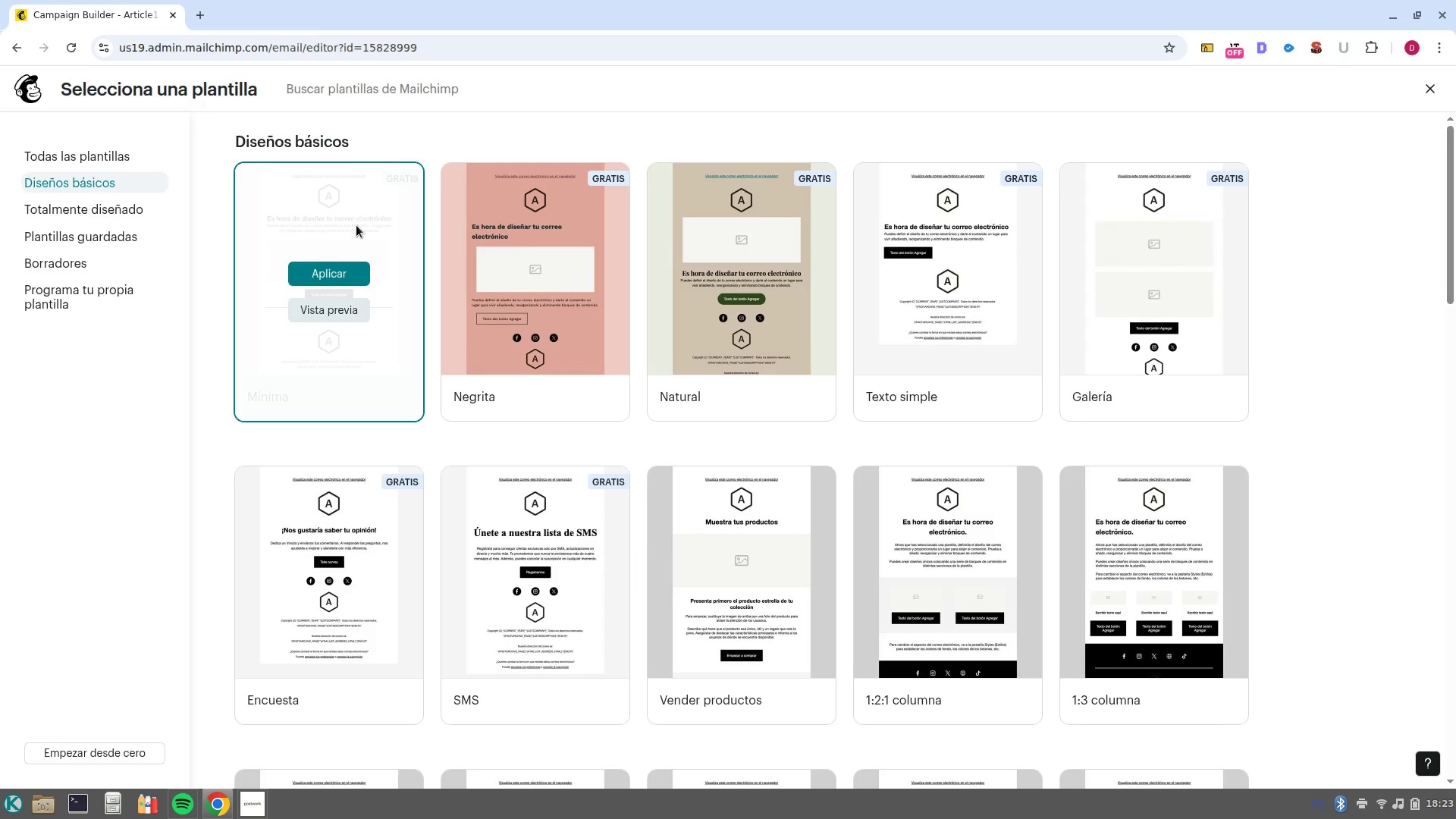 
left_click([70, 150])
 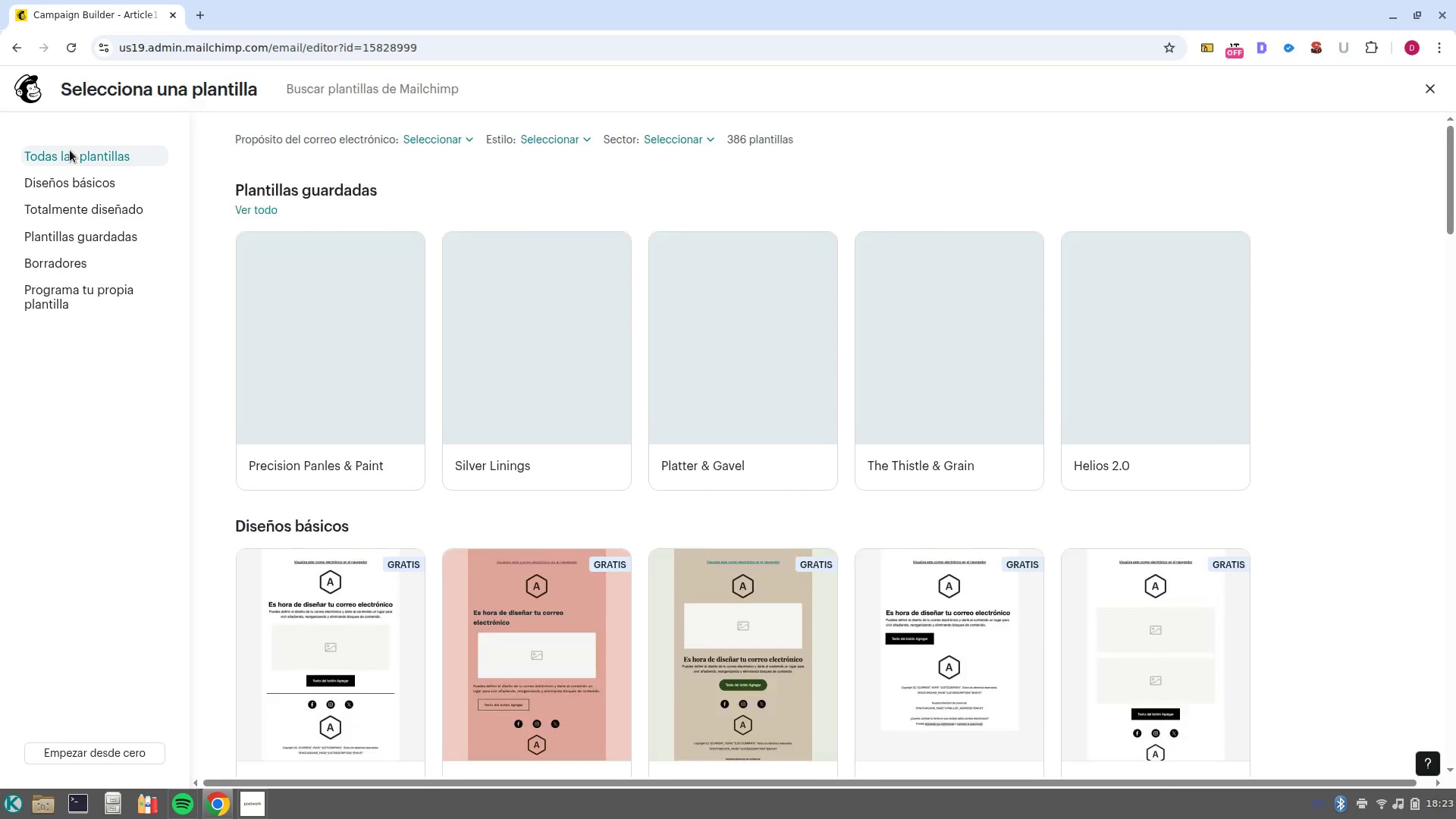 
wait(6.25)
 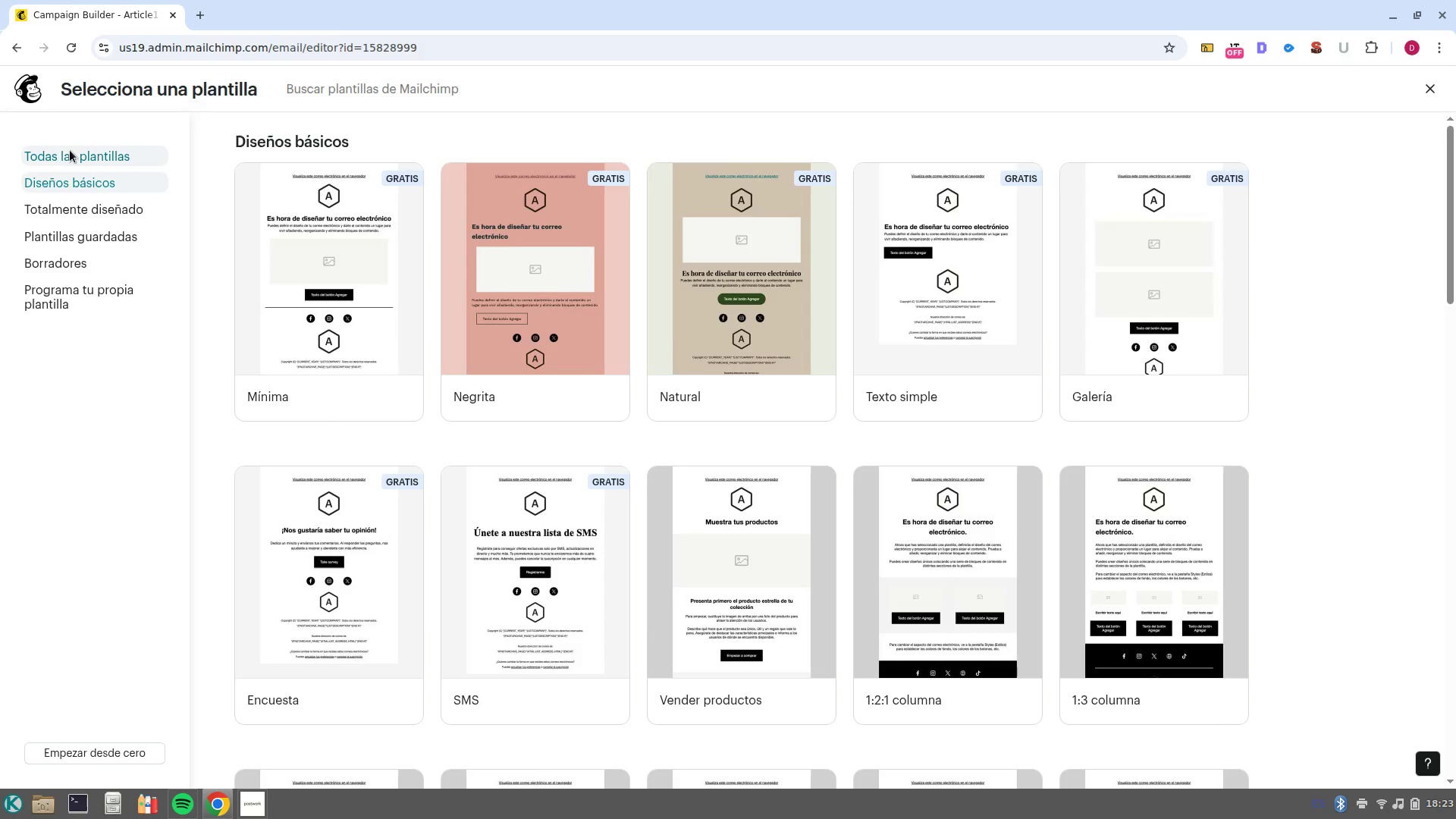 
scroll: coordinate [356, 394], scroll_direction: down, amount: 7.0
 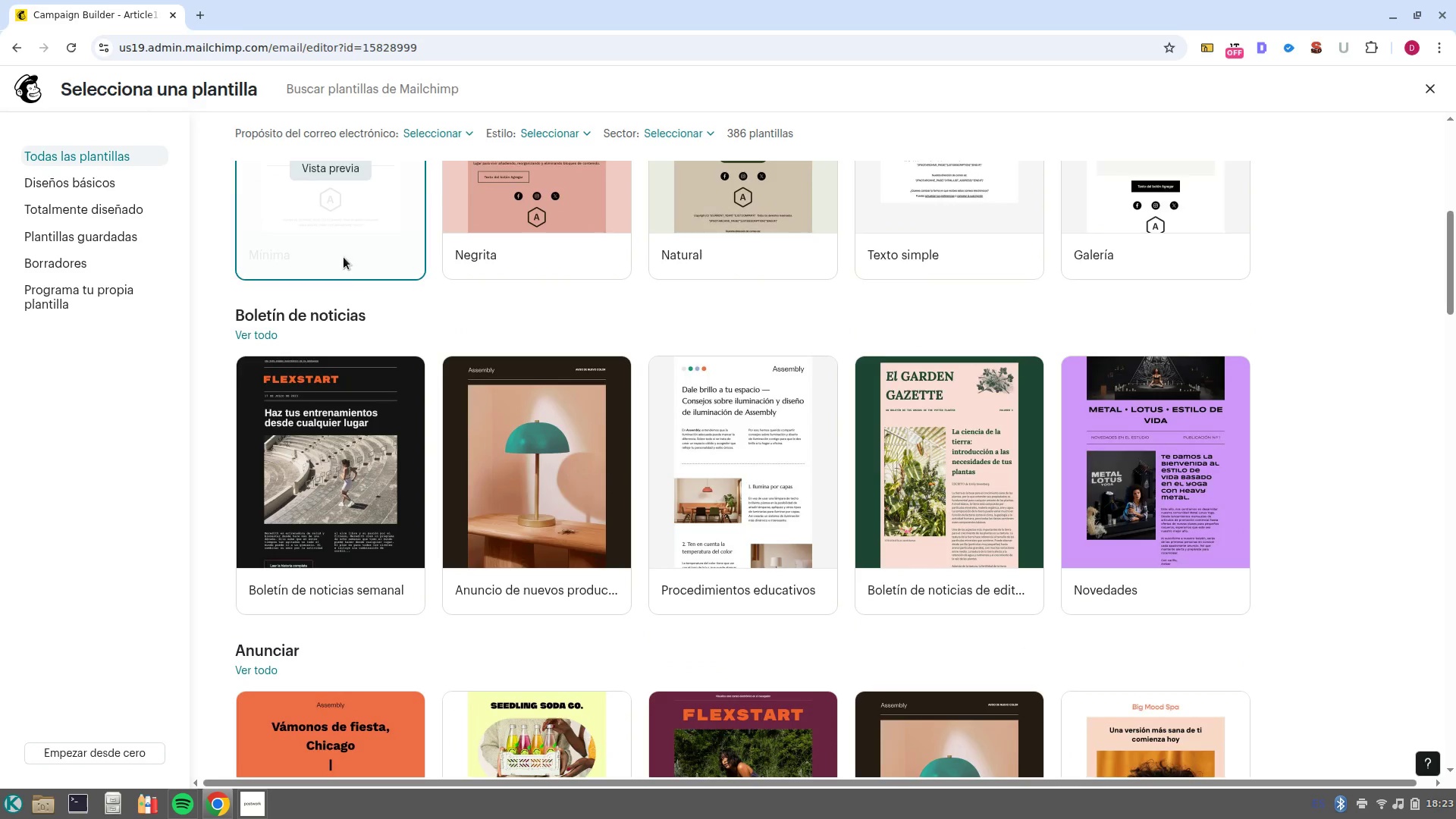 
scroll: coordinate [350, 284], scroll_direction: up, amount: 3.0
 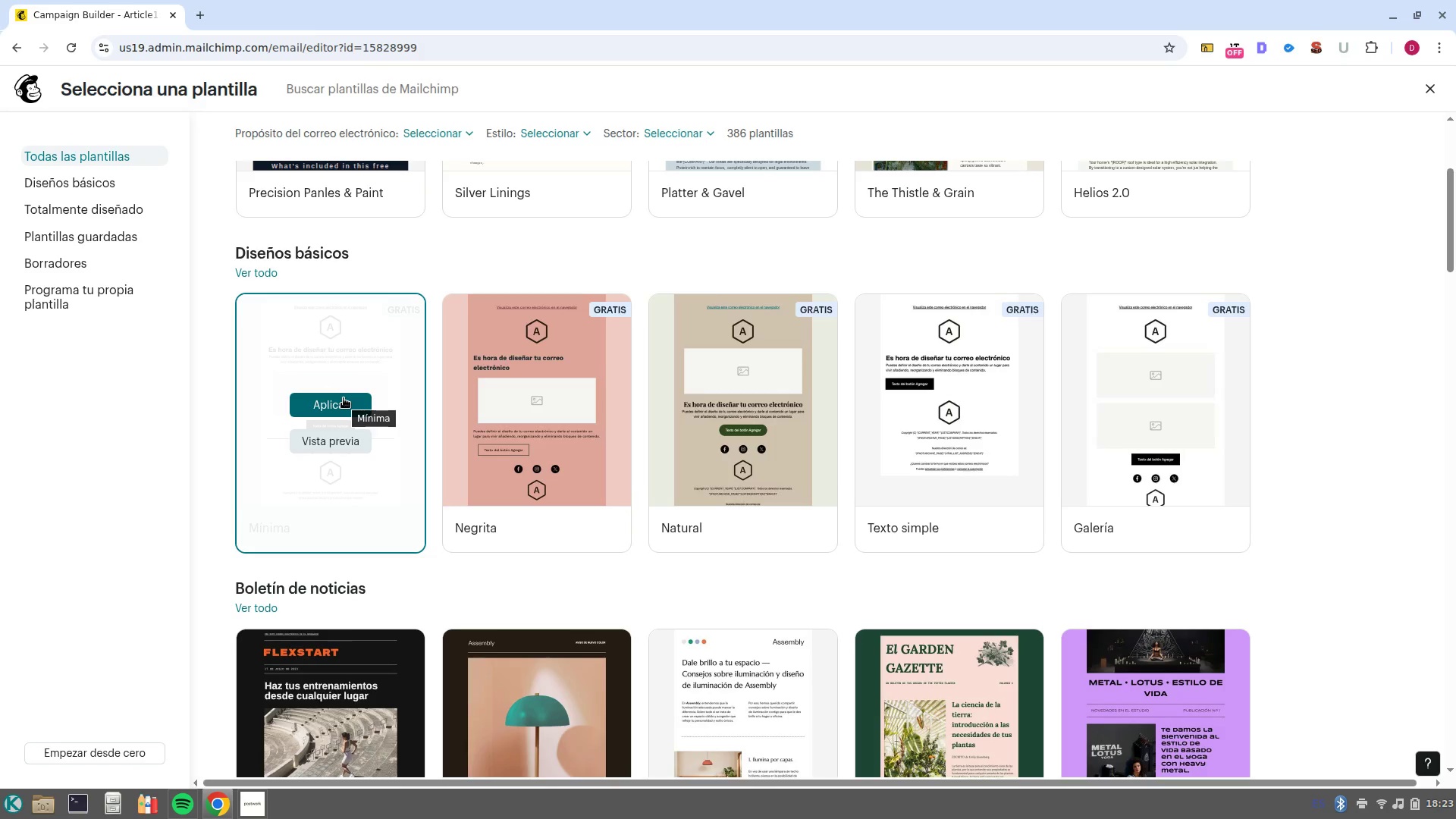 
left_click([340, 402])
 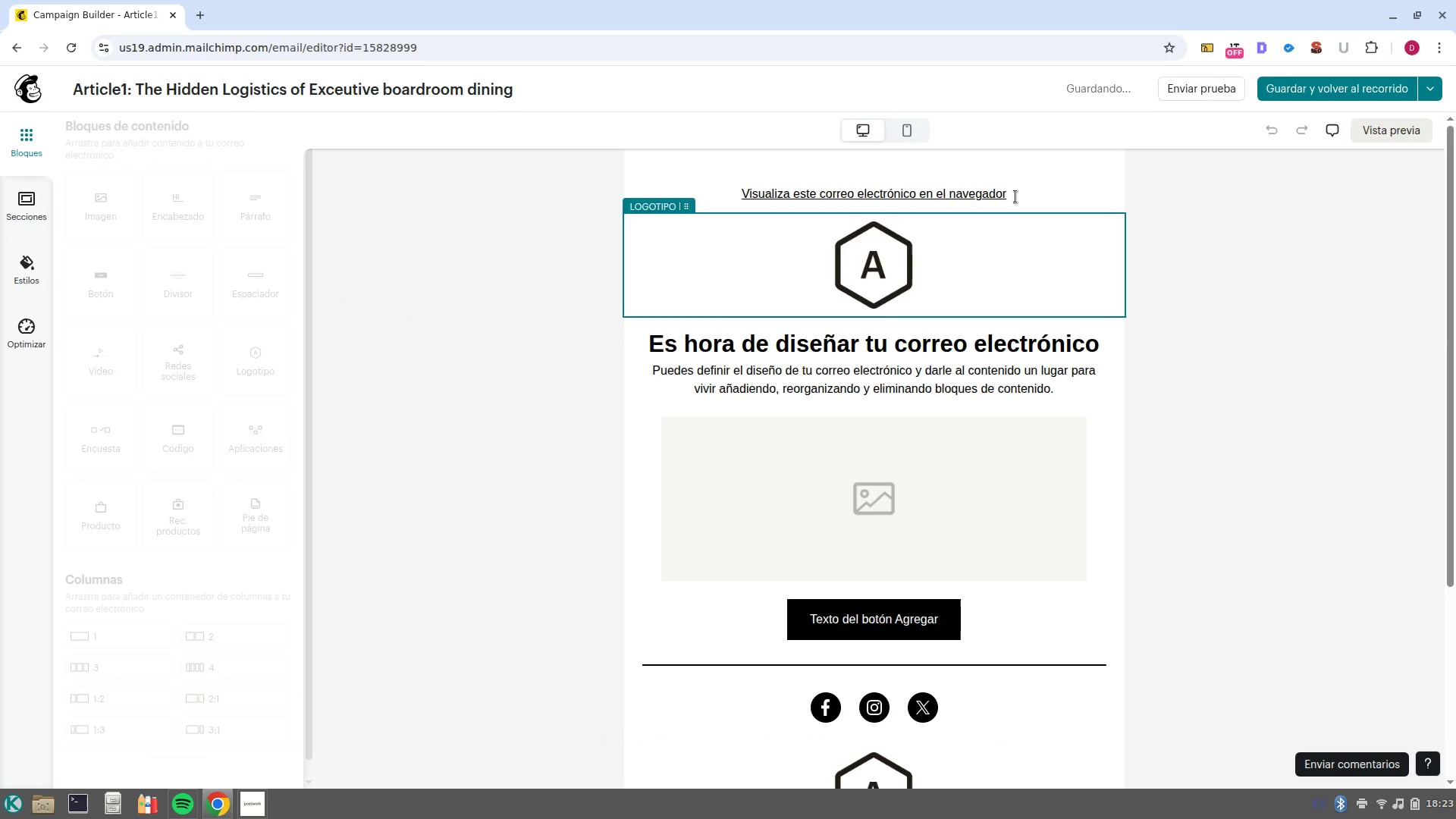 
left_click([1039, 198])
 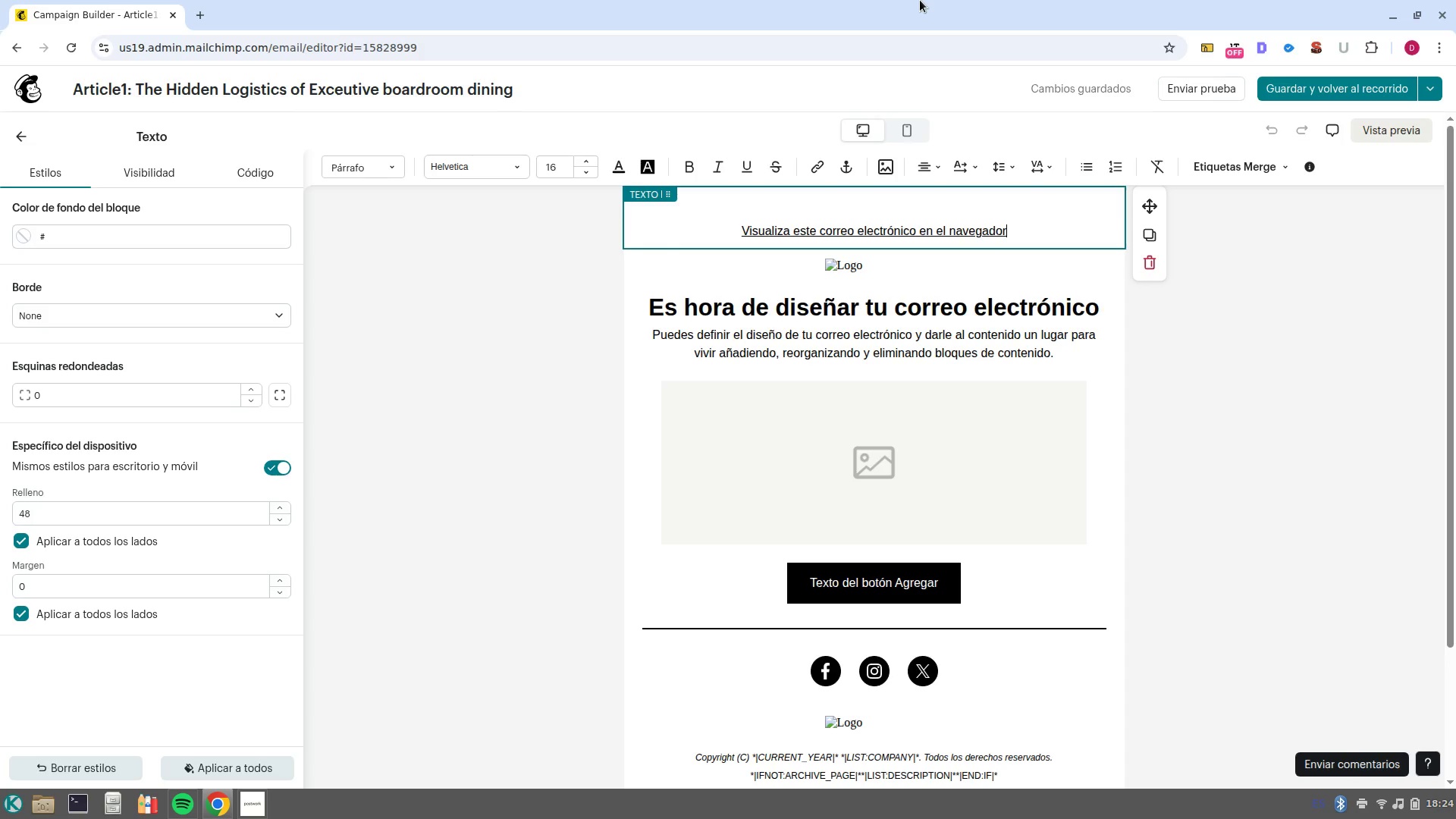 
wait(18.93)
 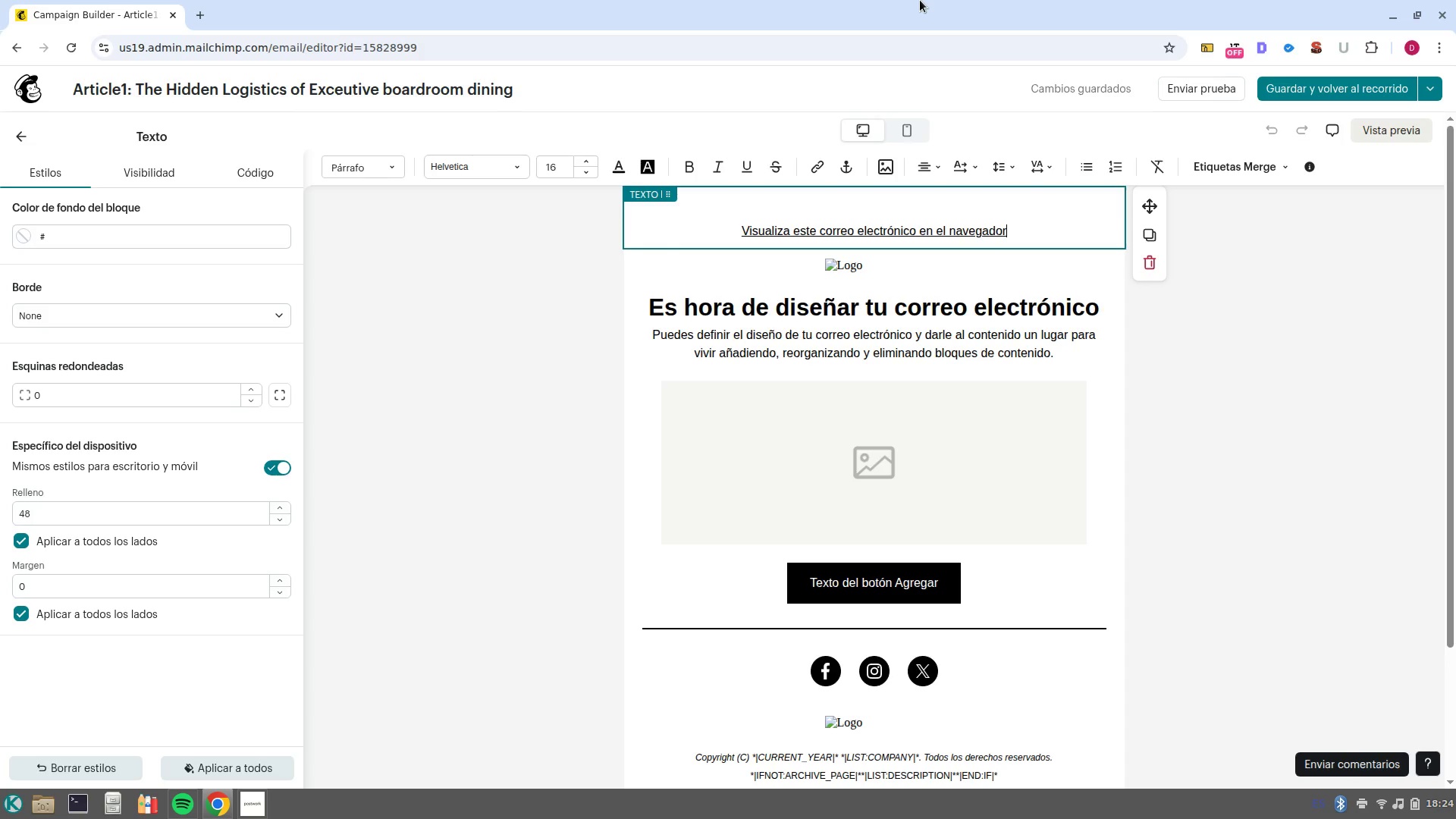 
left_click([30, 132])
 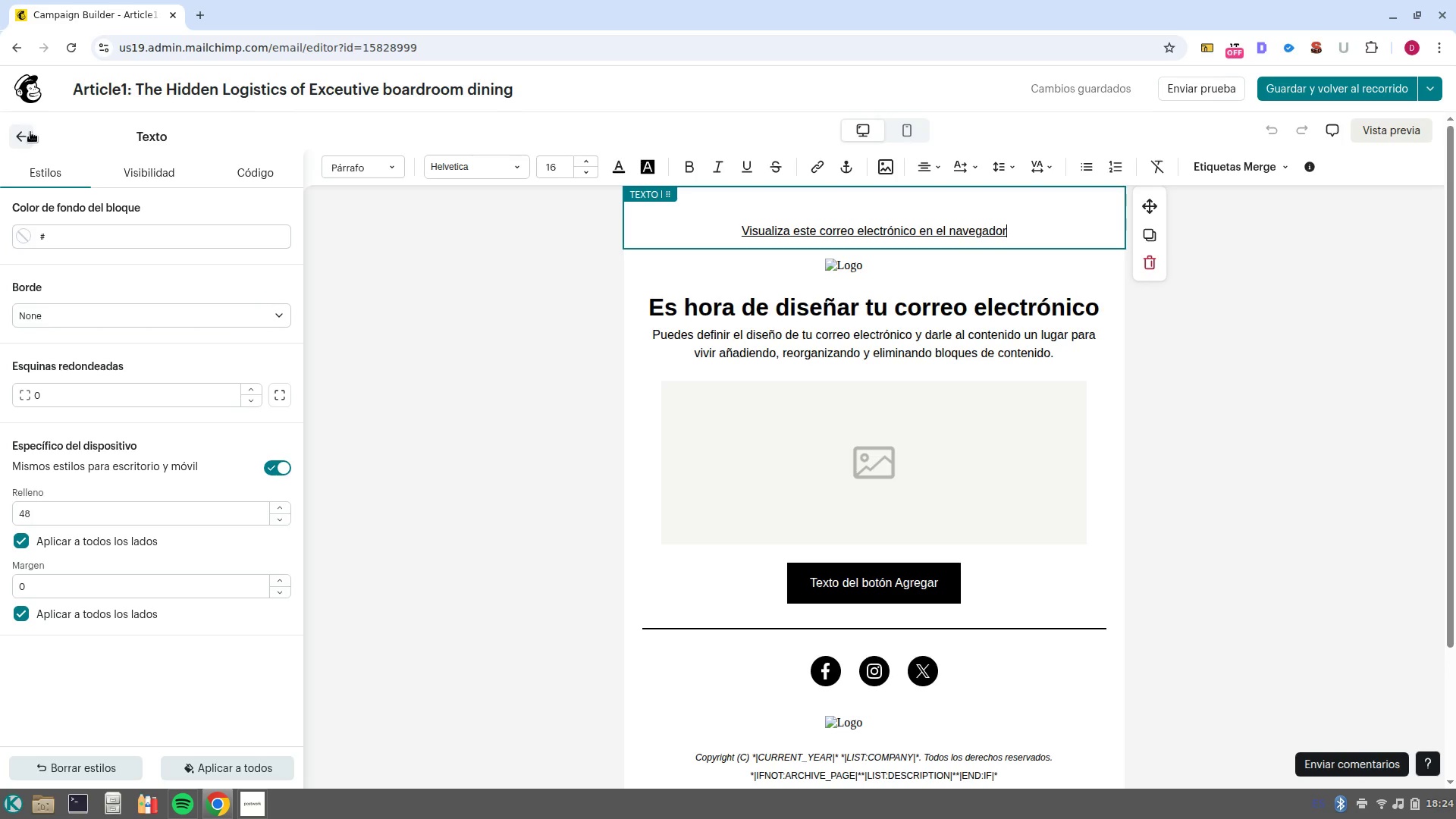 
left_click([30, 132])
 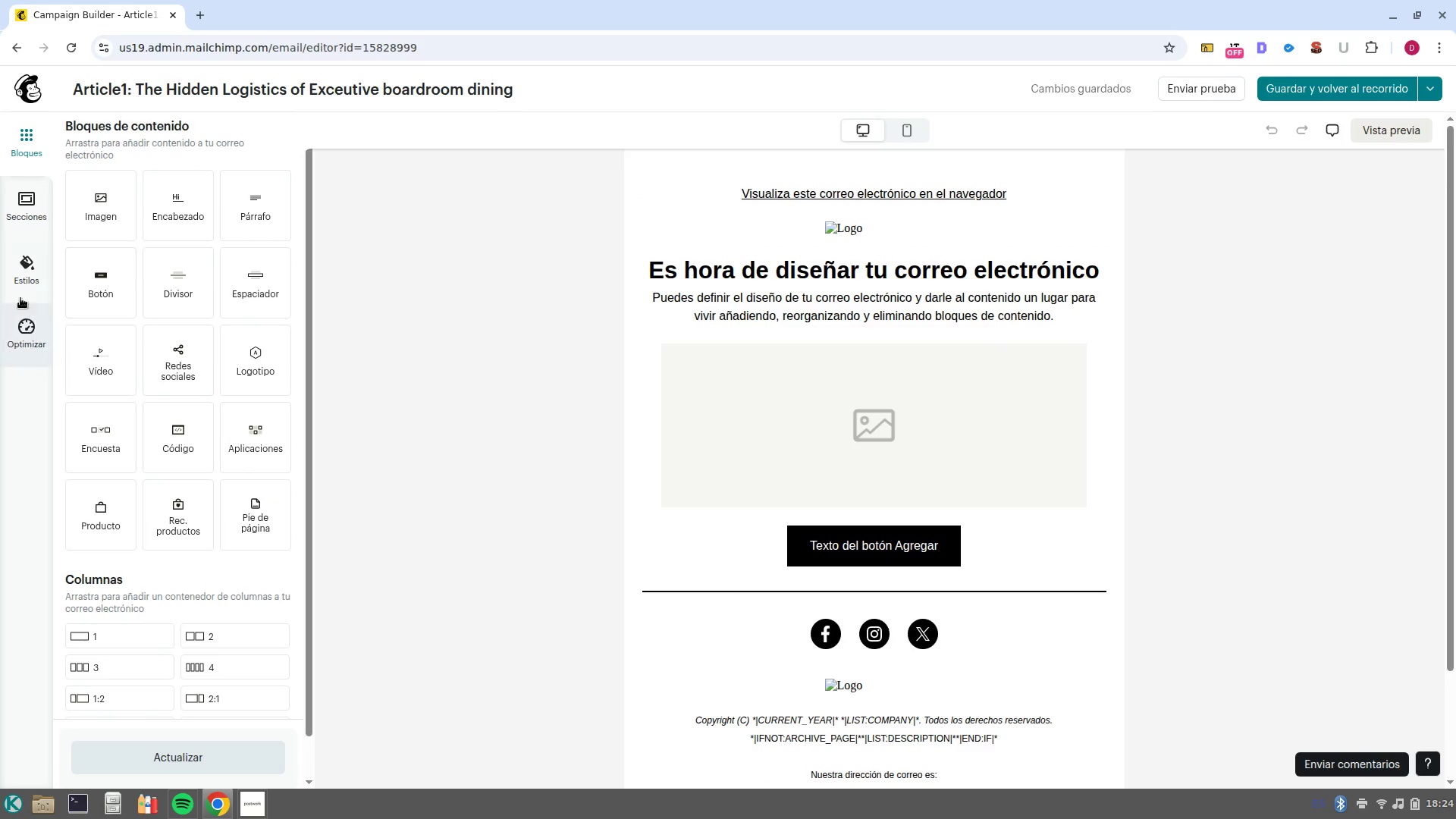 
left_click([32, 271])
 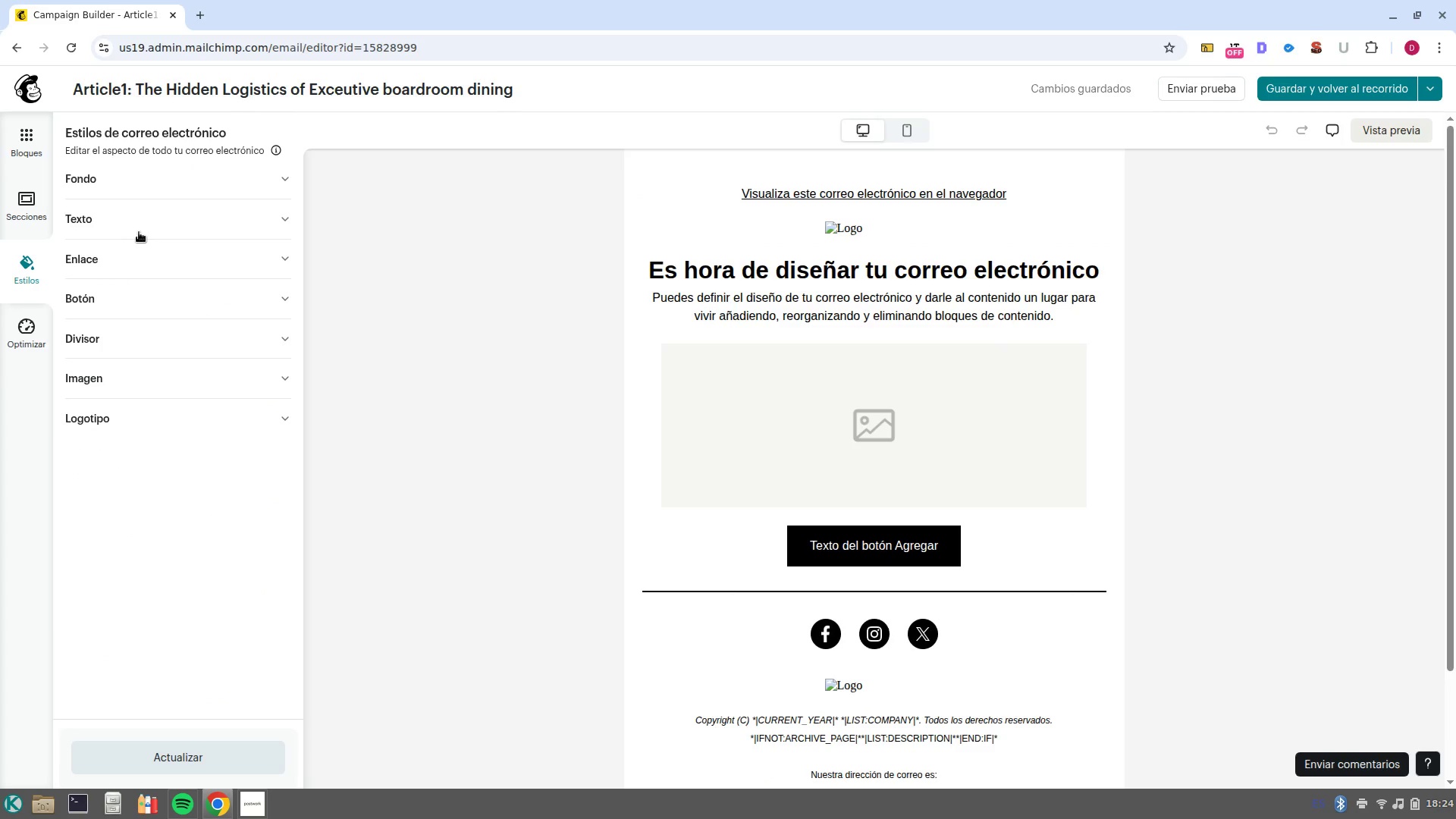 
left_click([143, 222])
 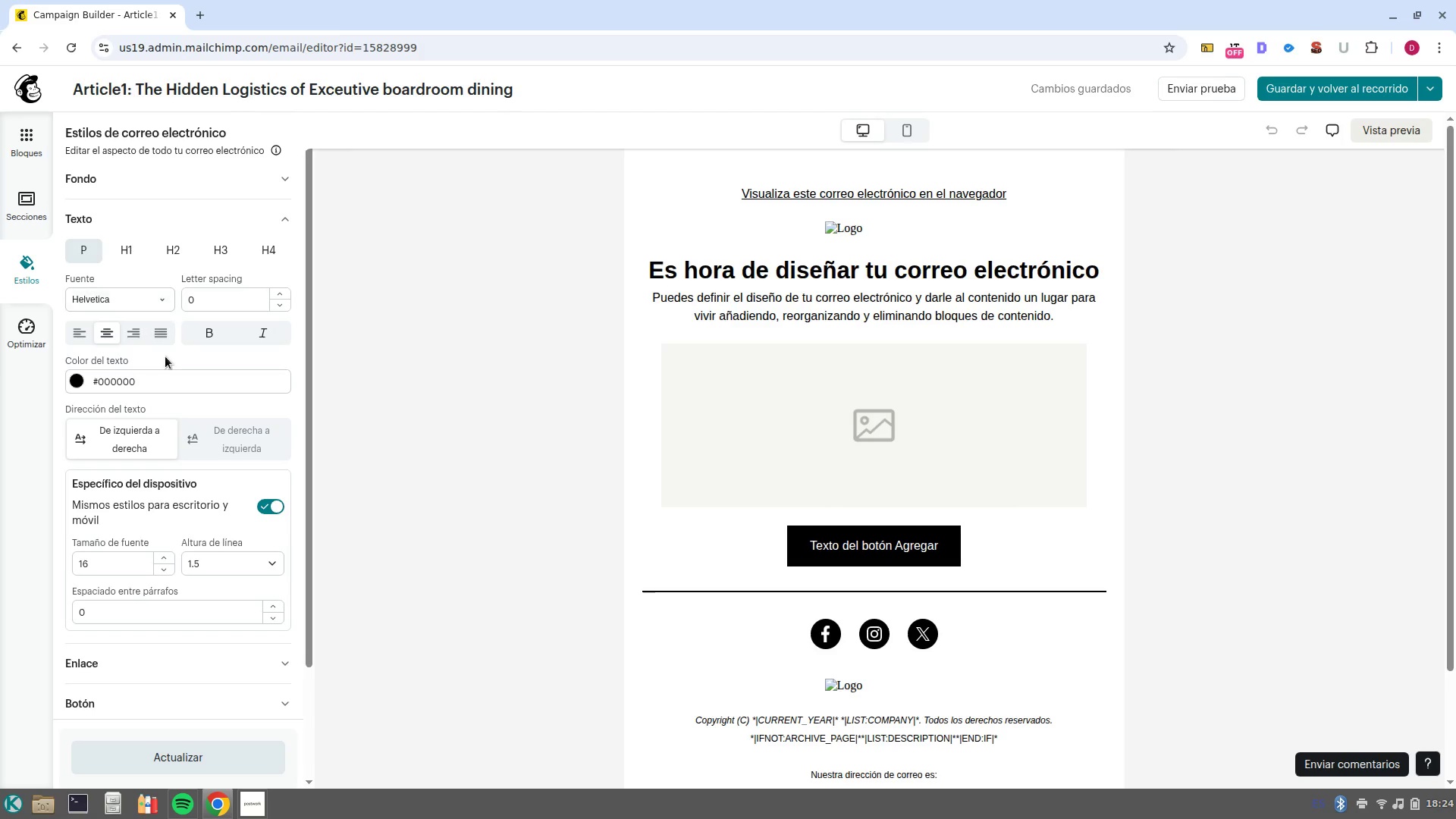 
left_click([170, 376])
 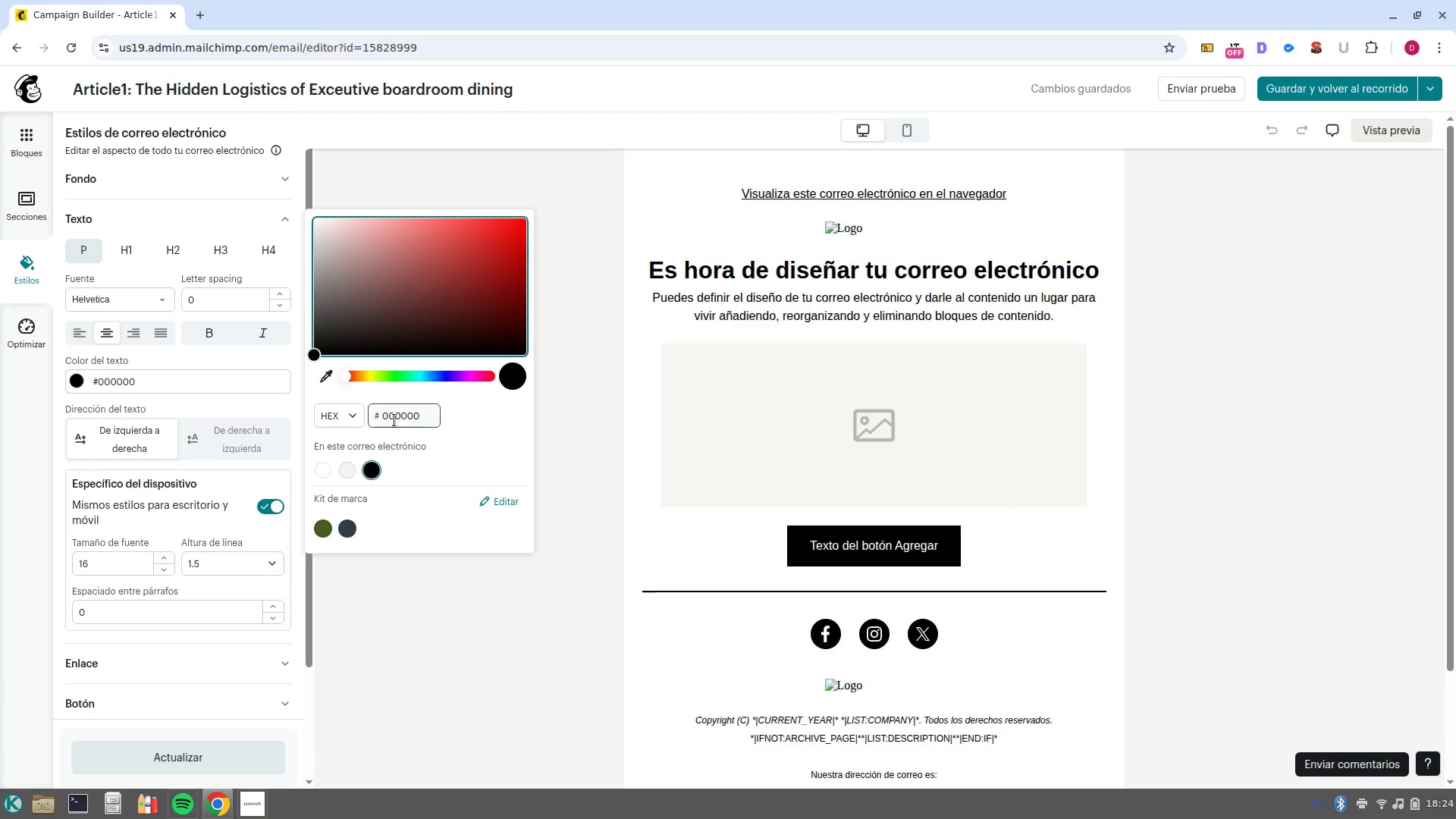 
double_click([394, 420])
 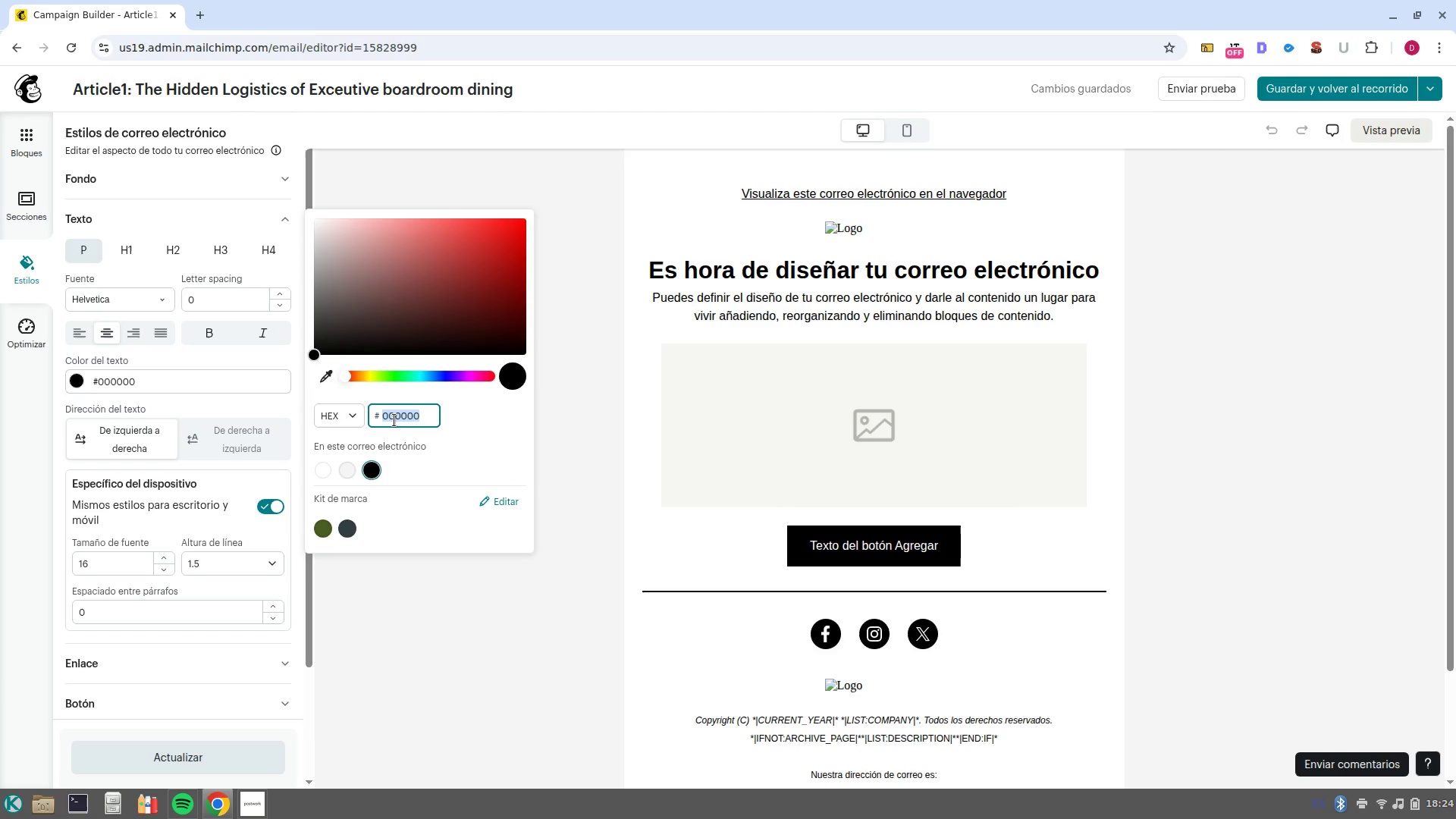 
type(222222)
key(NumpadEnter)
 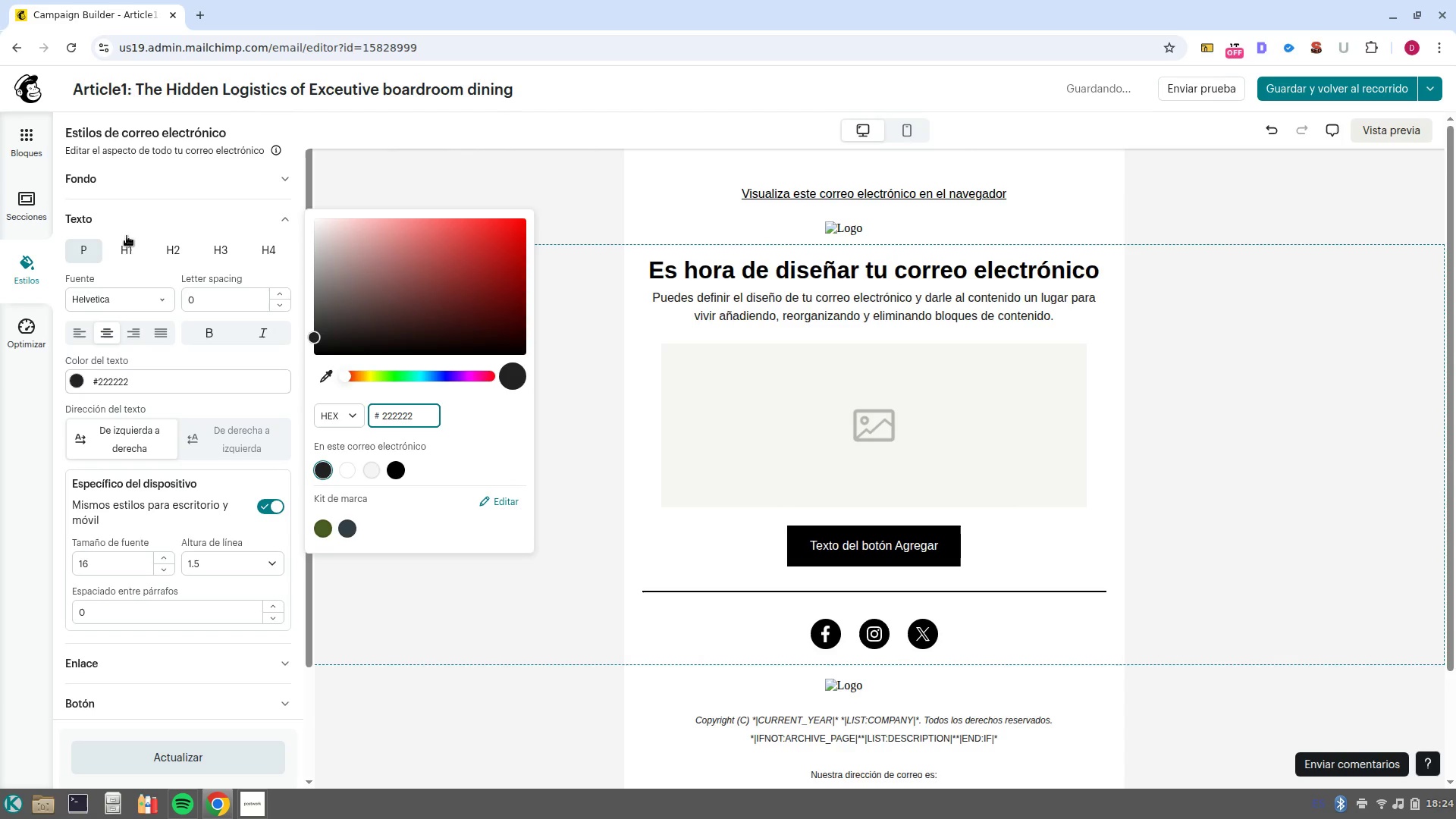 
left_click([130, 249])
 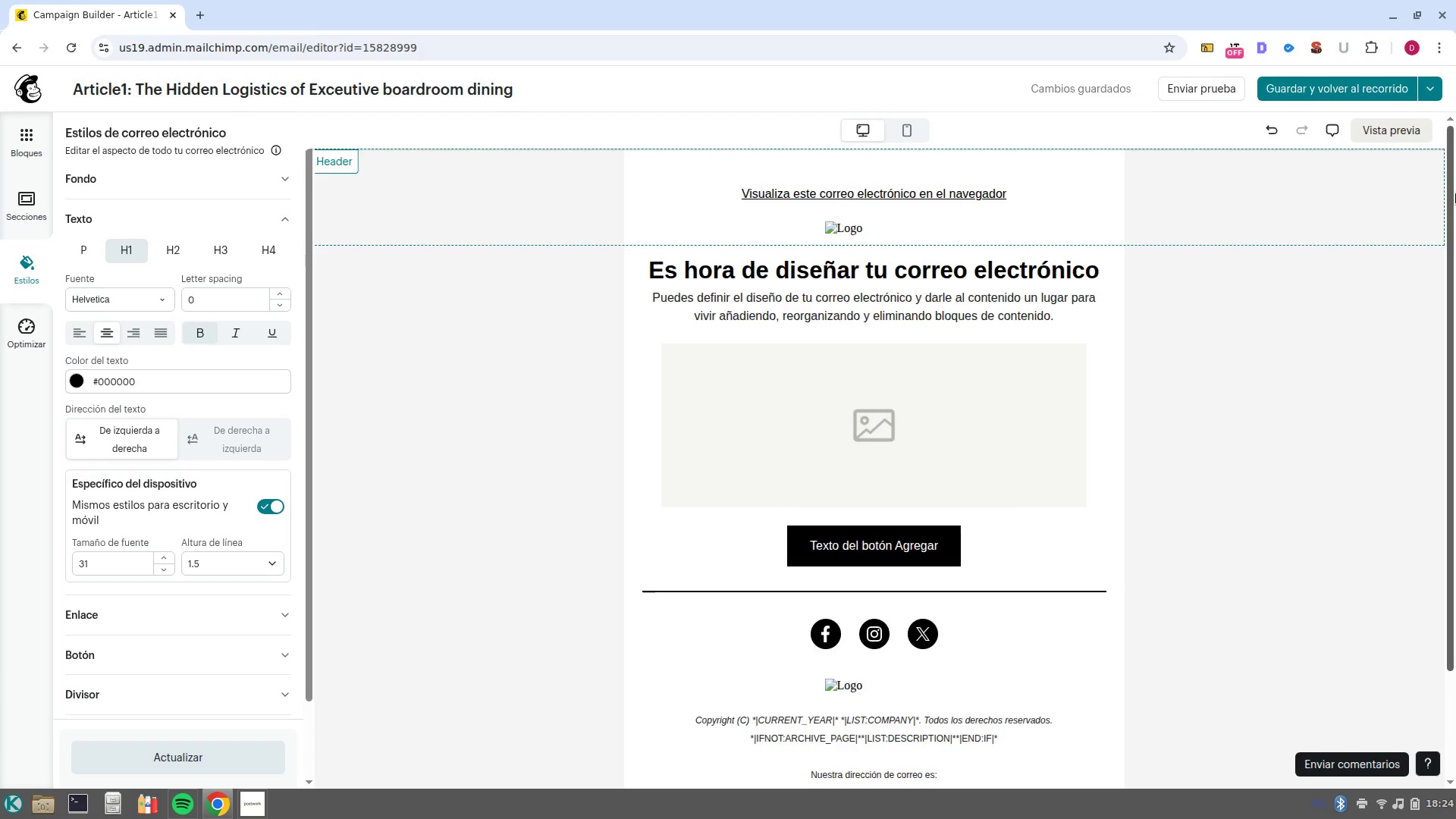 
wait(6.04)
 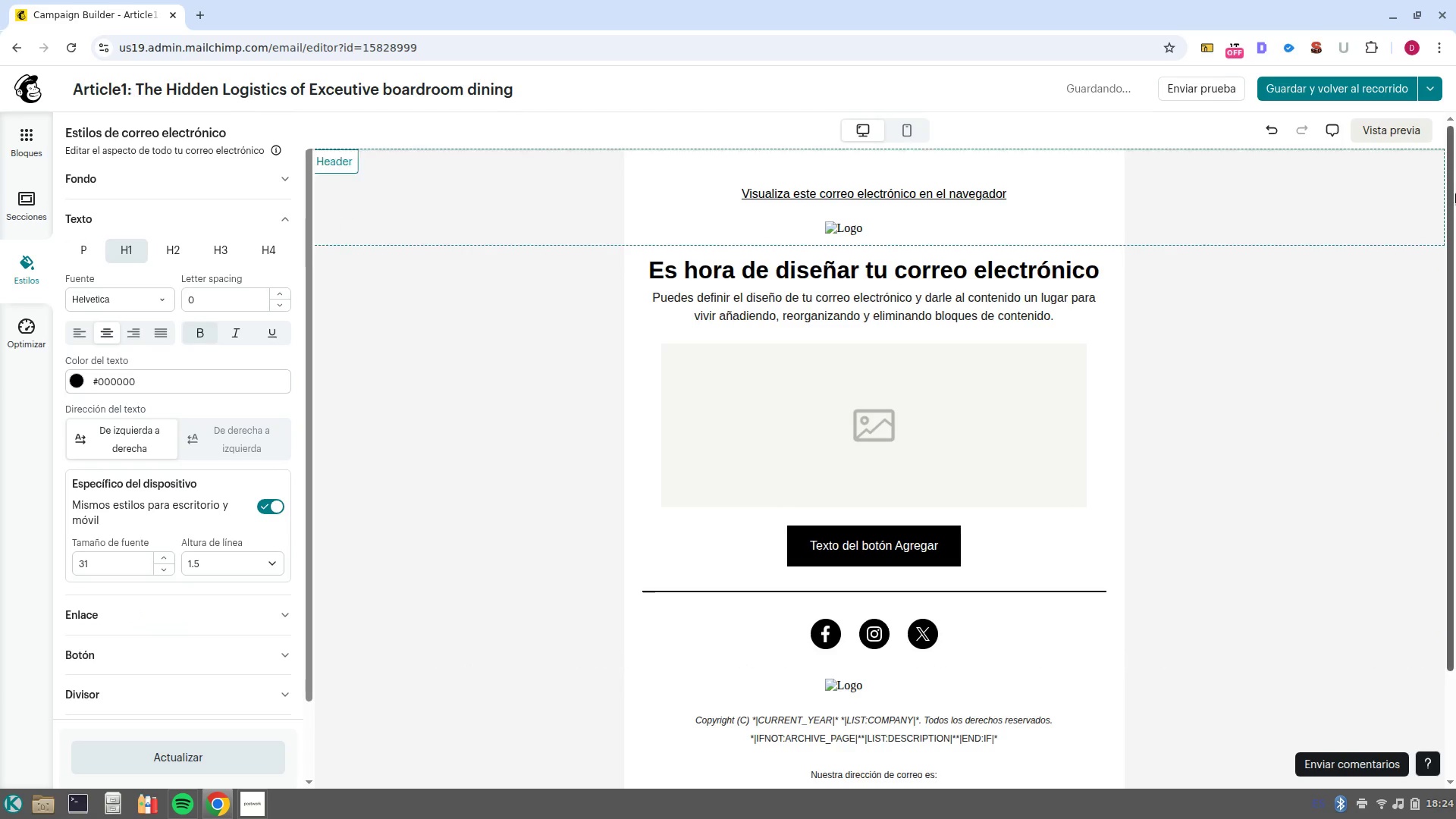 
left_click([157, 378])
 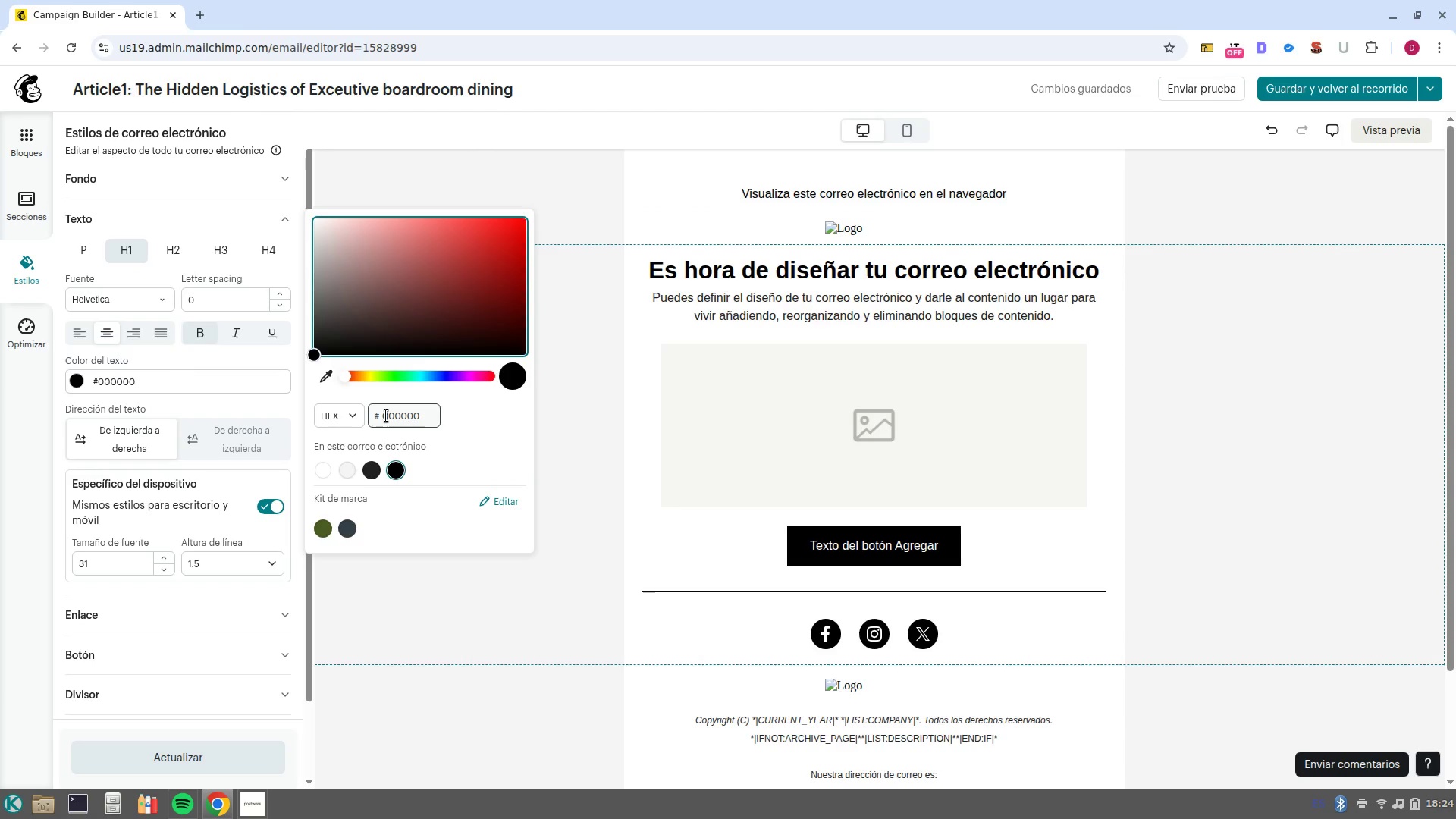 
double_click([386, 416])
 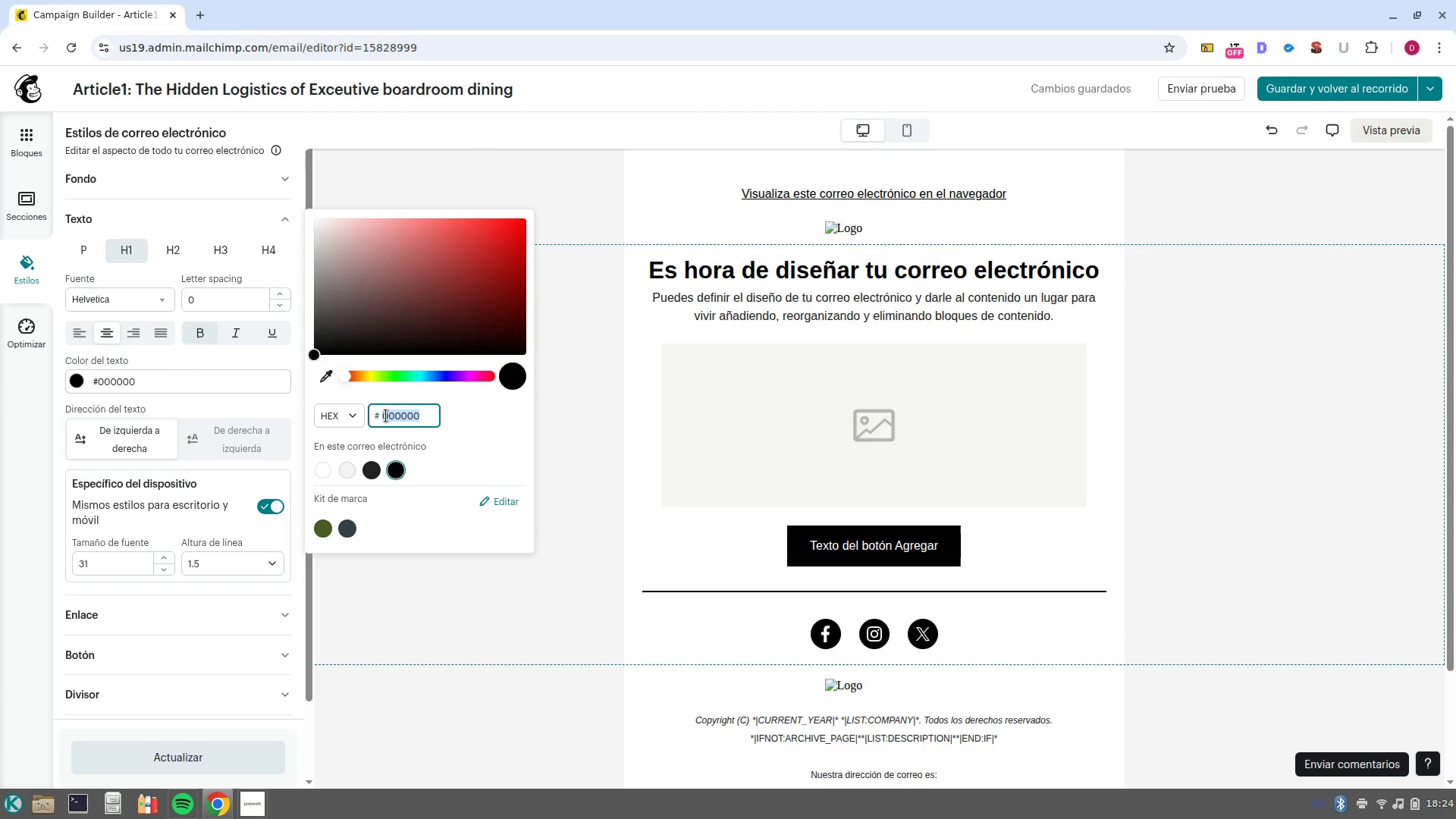 
type(4f6d7)
 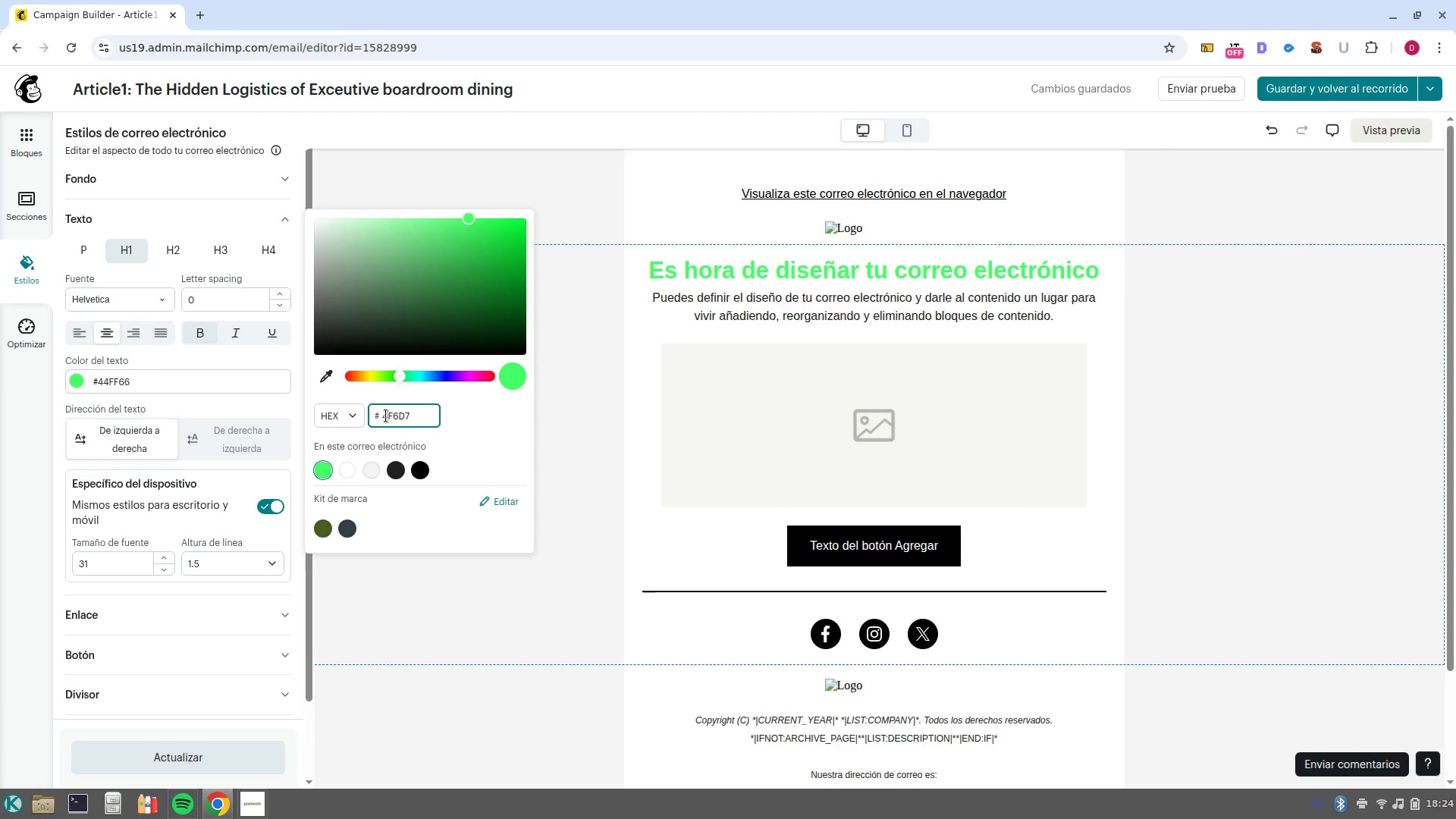 
wait(10.59)
 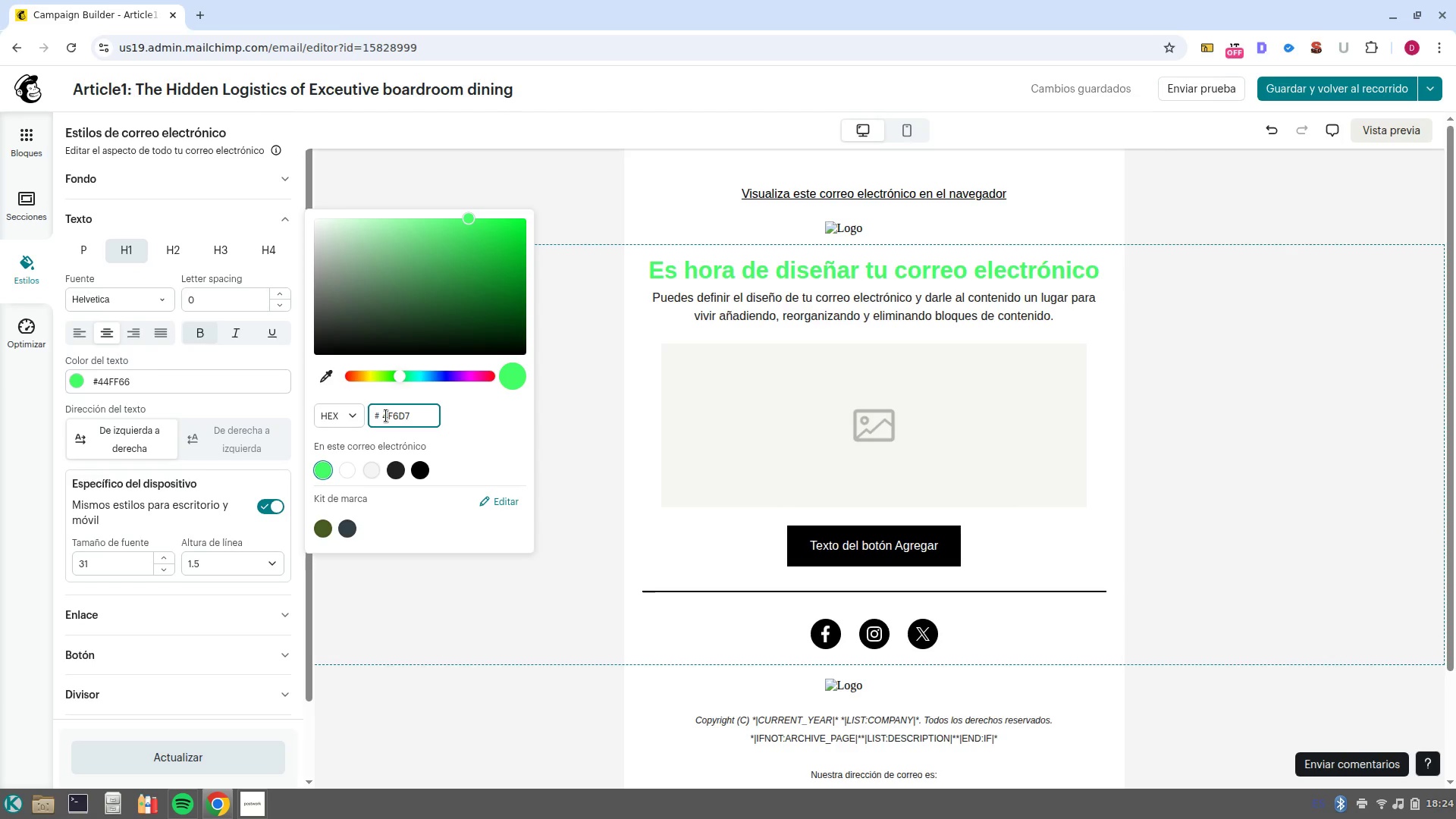 
key(NumpadEnter)
 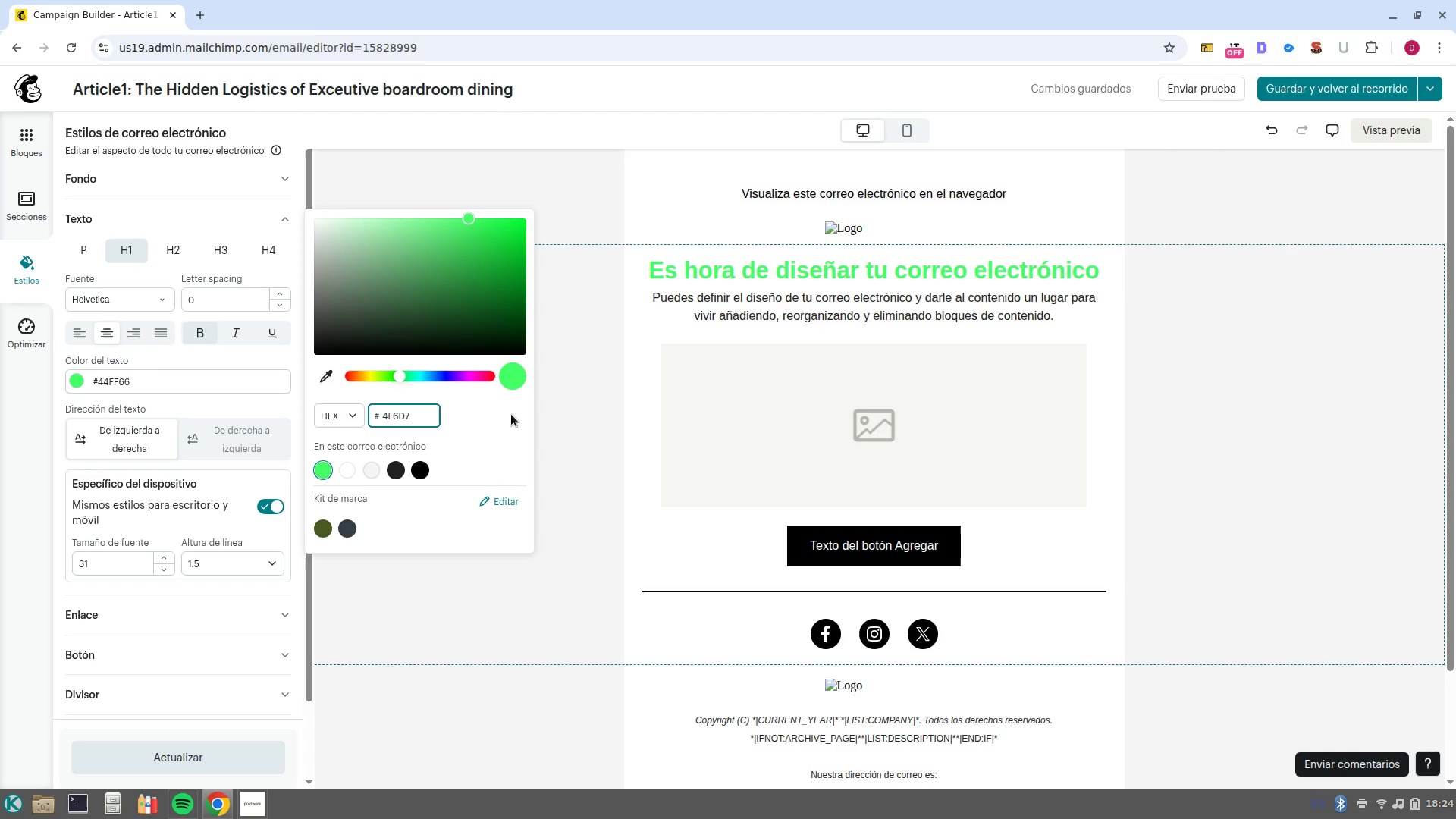 
wait(9.5)
 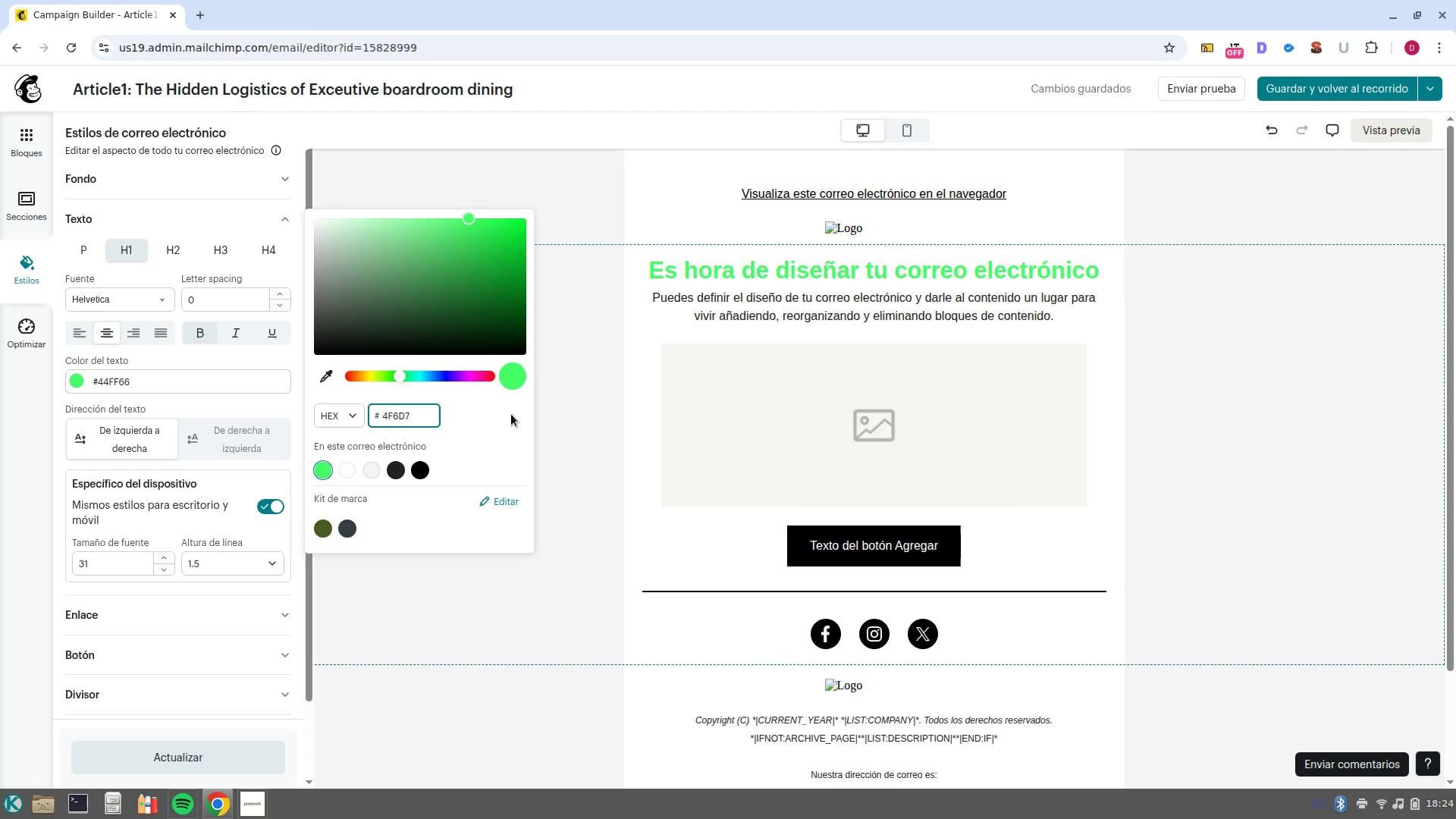 
key(A)
 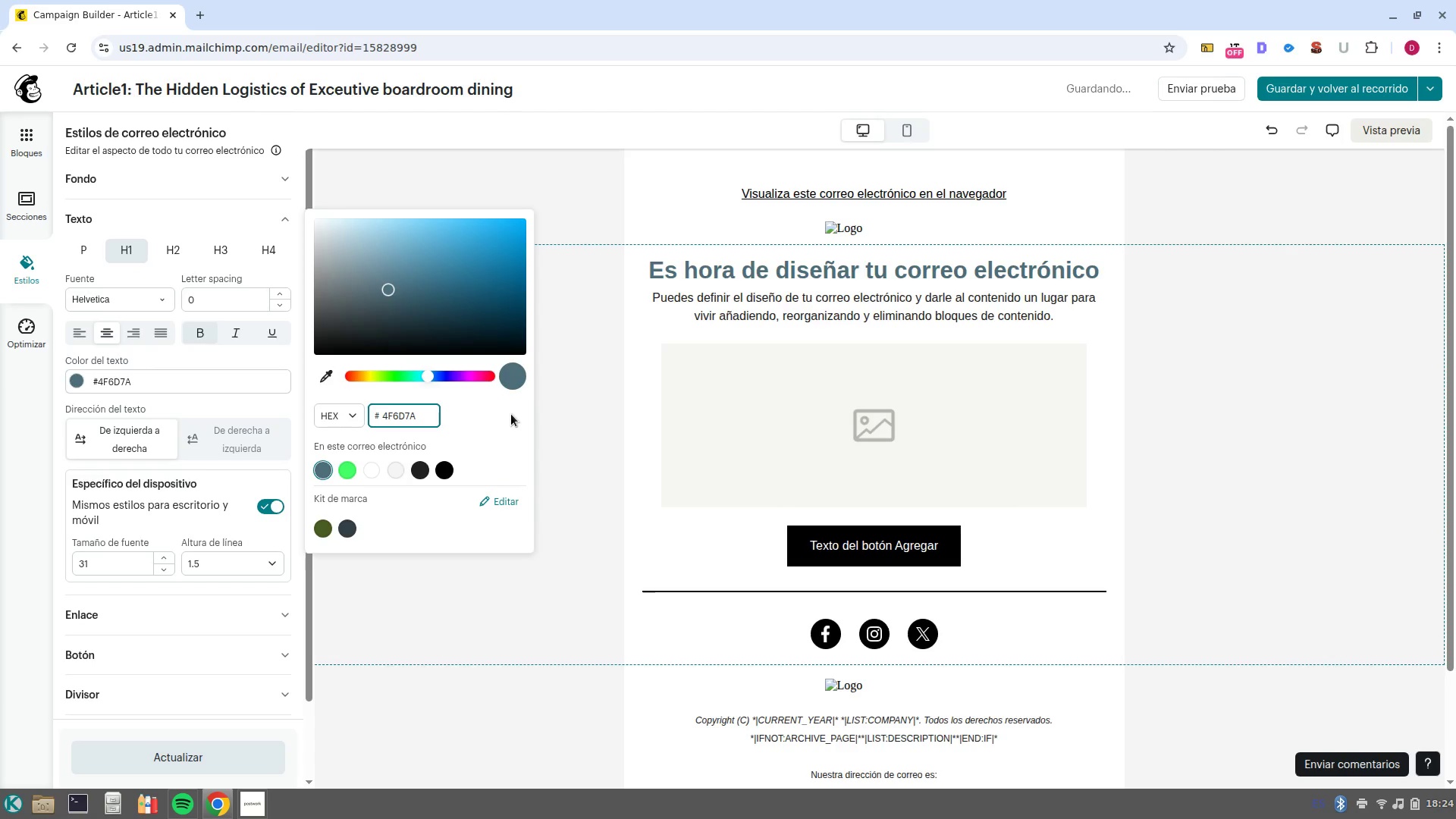 
key(NumpadEnter)
 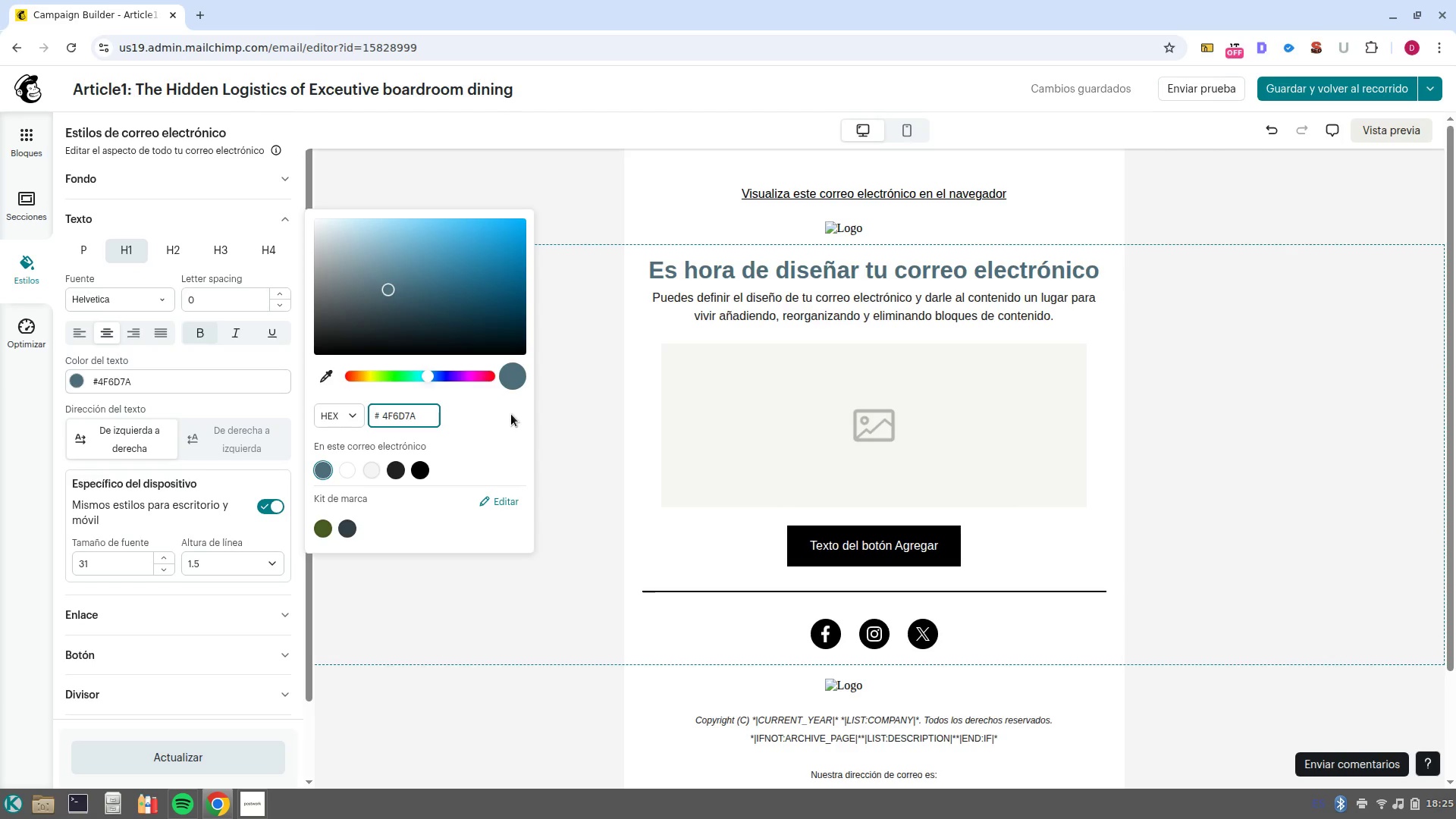 
wait(7.41)
 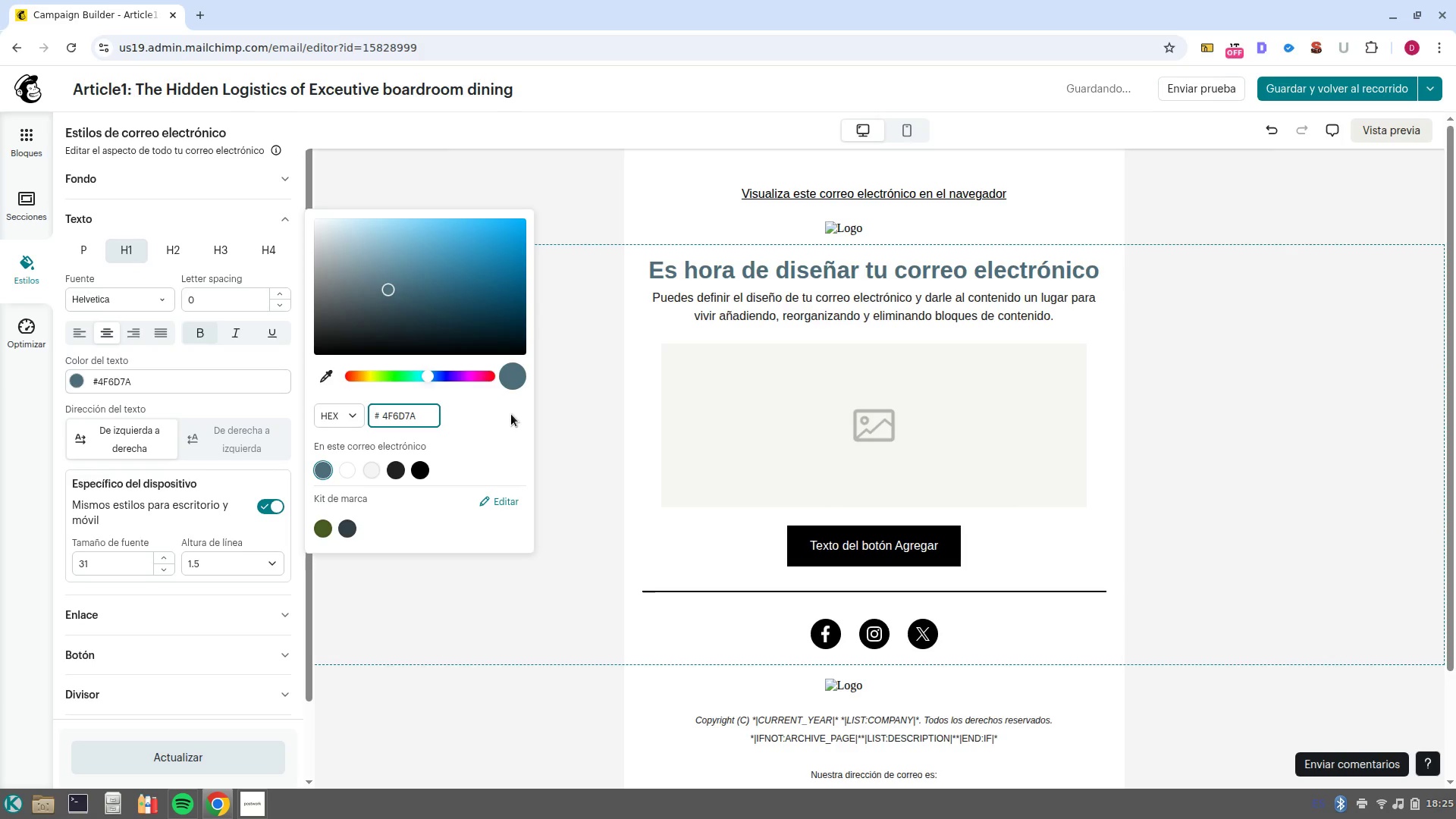 
left_click([148, 303])
 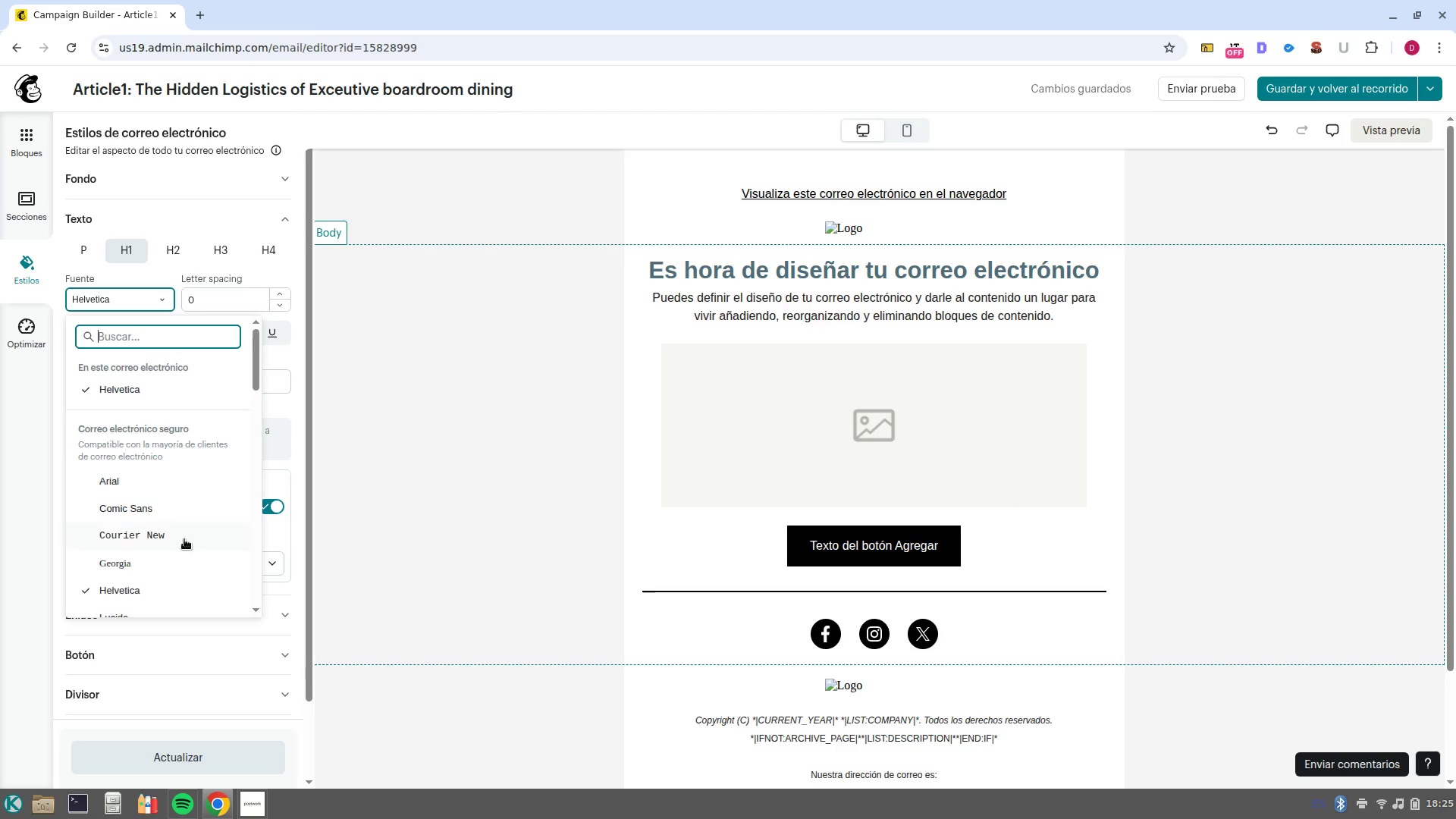 
left_click([157, 564])
 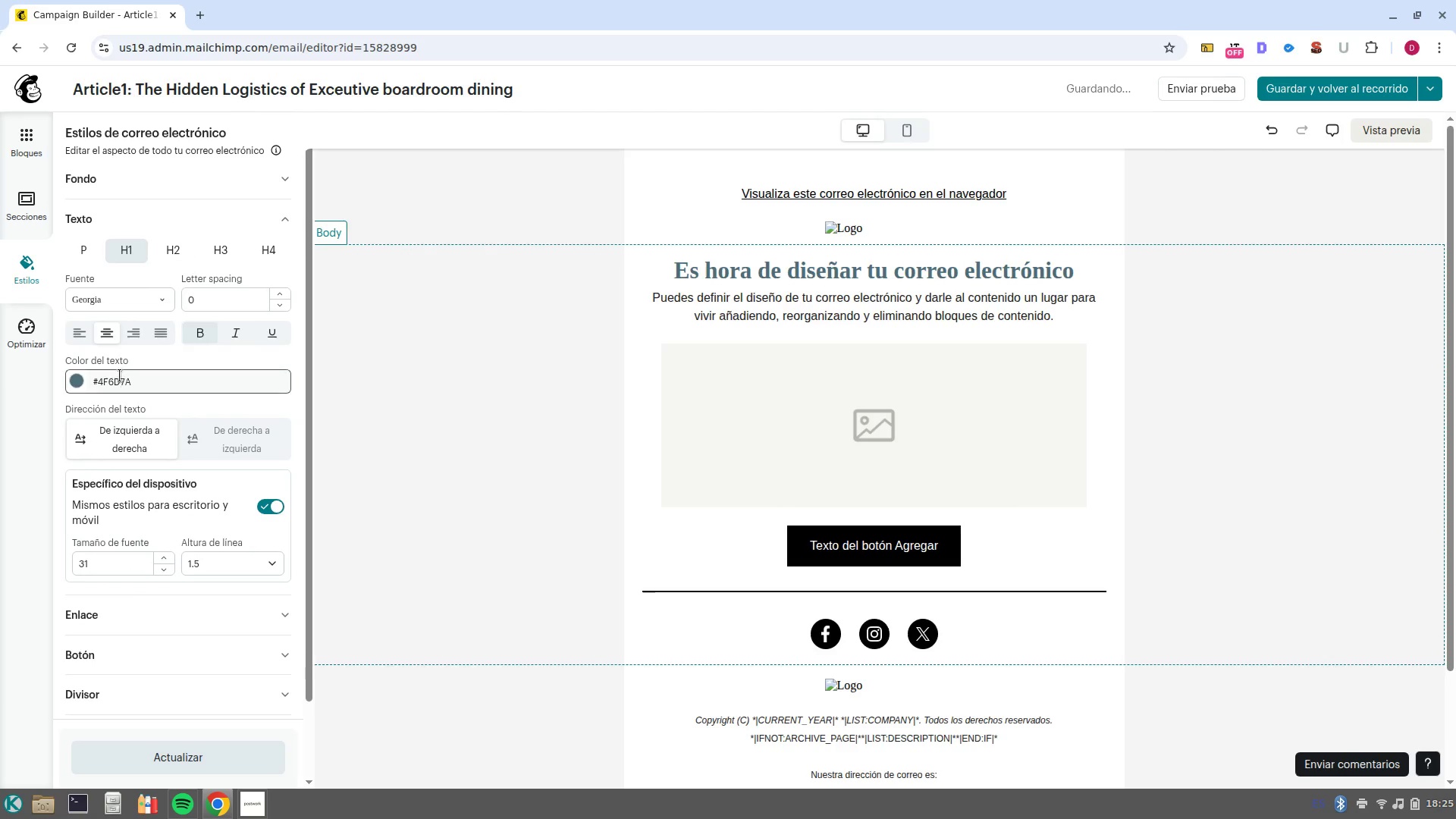 
double_click([114, 378])
 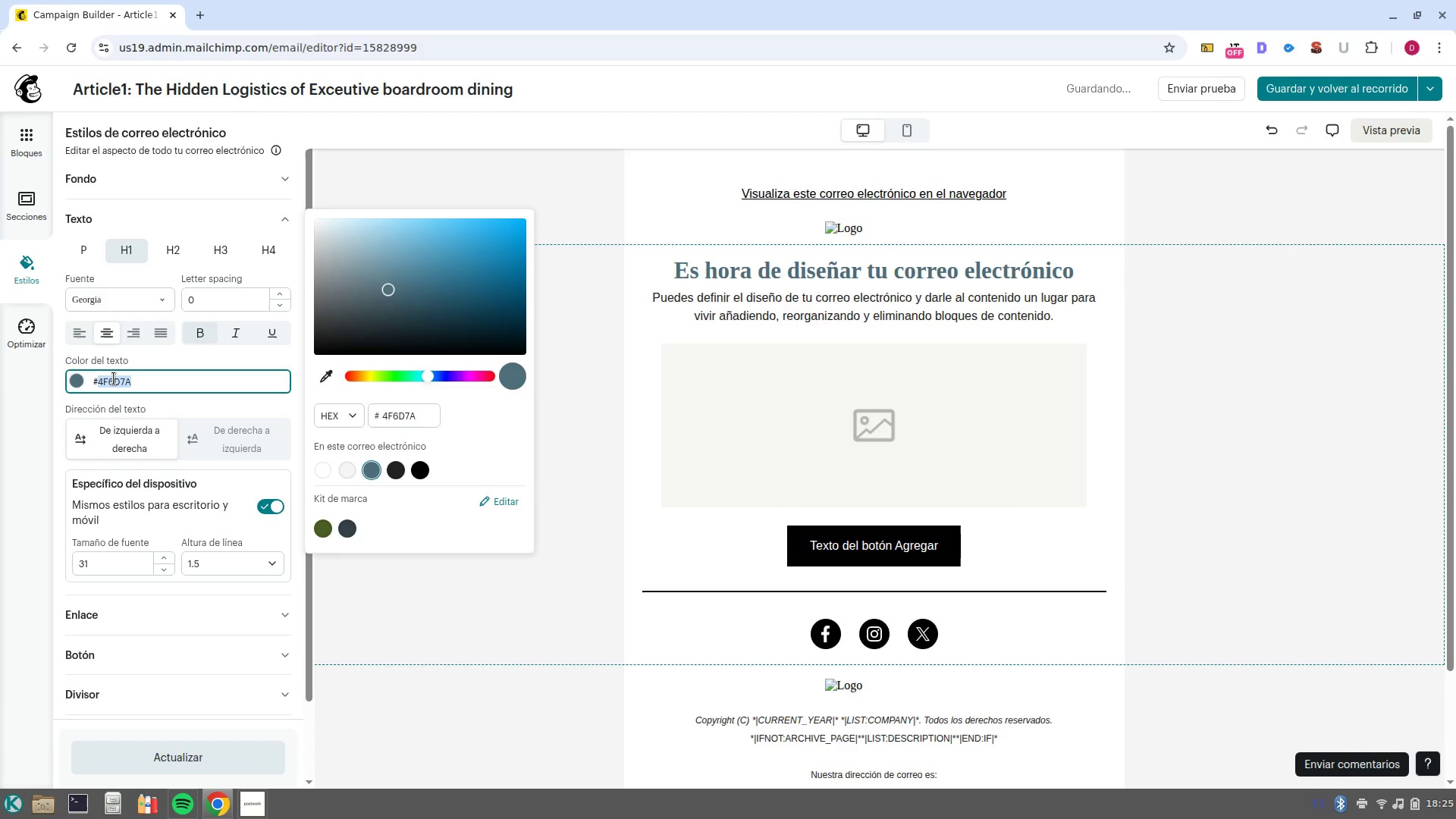 
key(Control+C)
 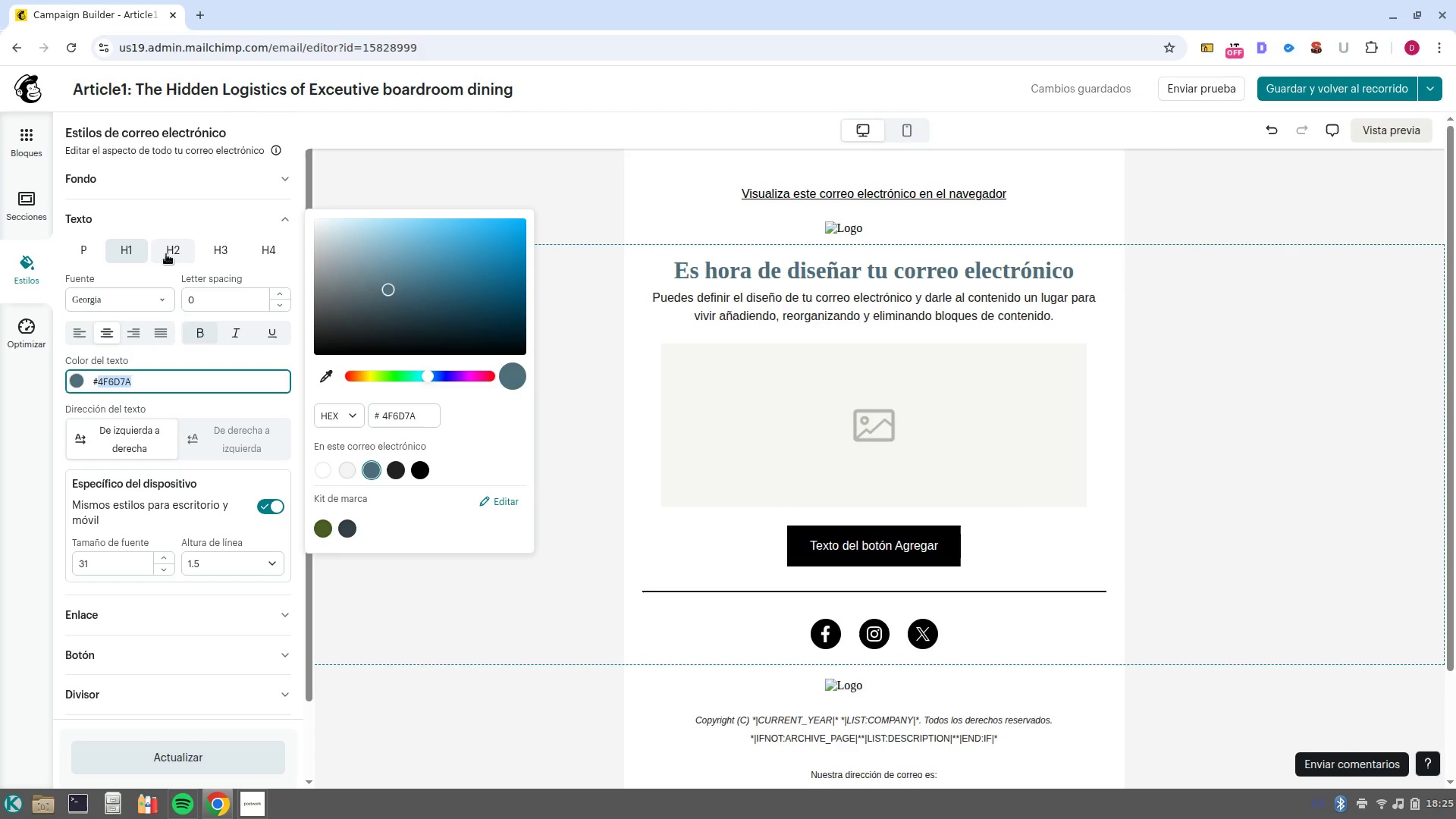 
left_click([166, 253])
 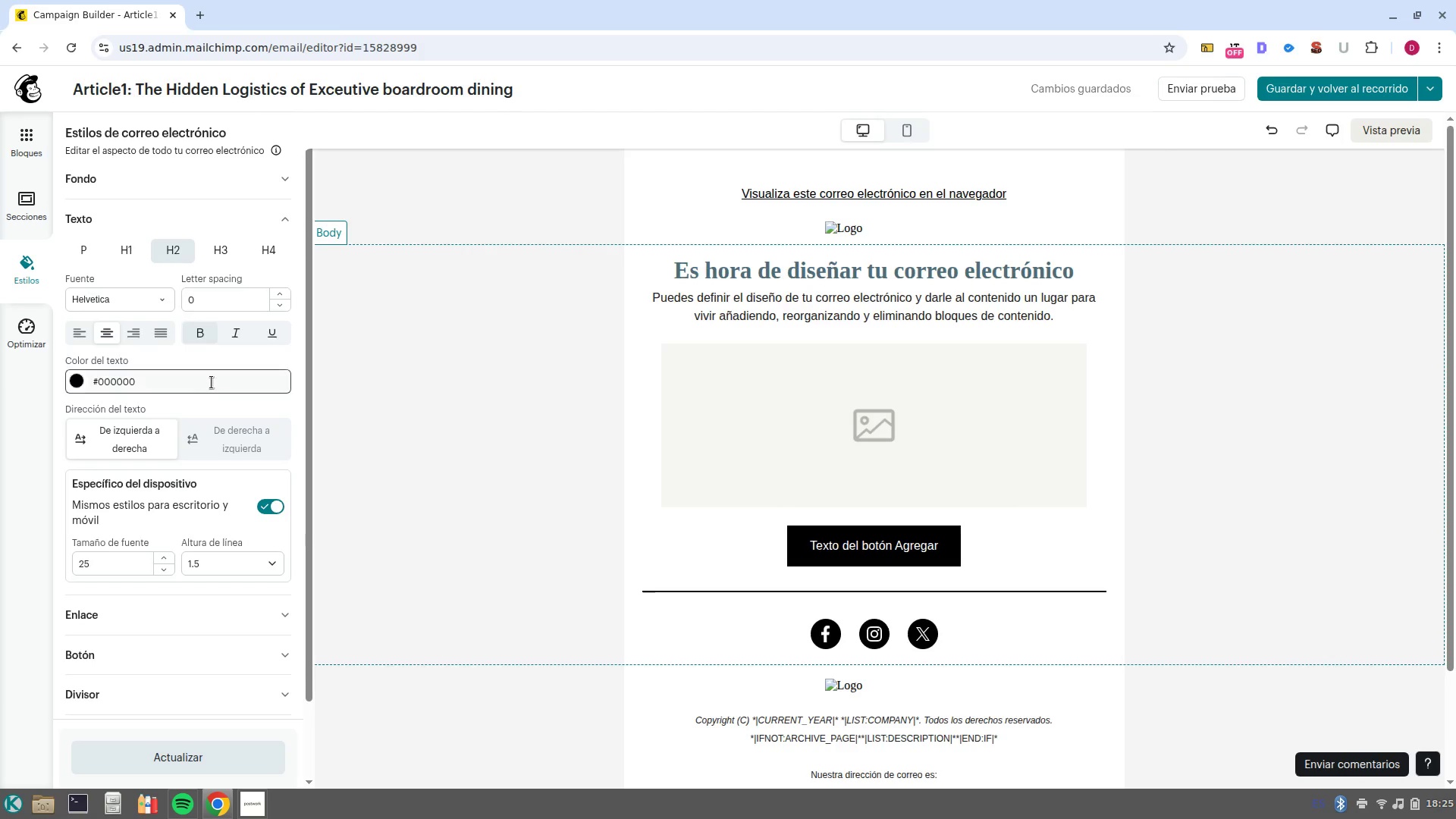 
left_click([198, 387])
 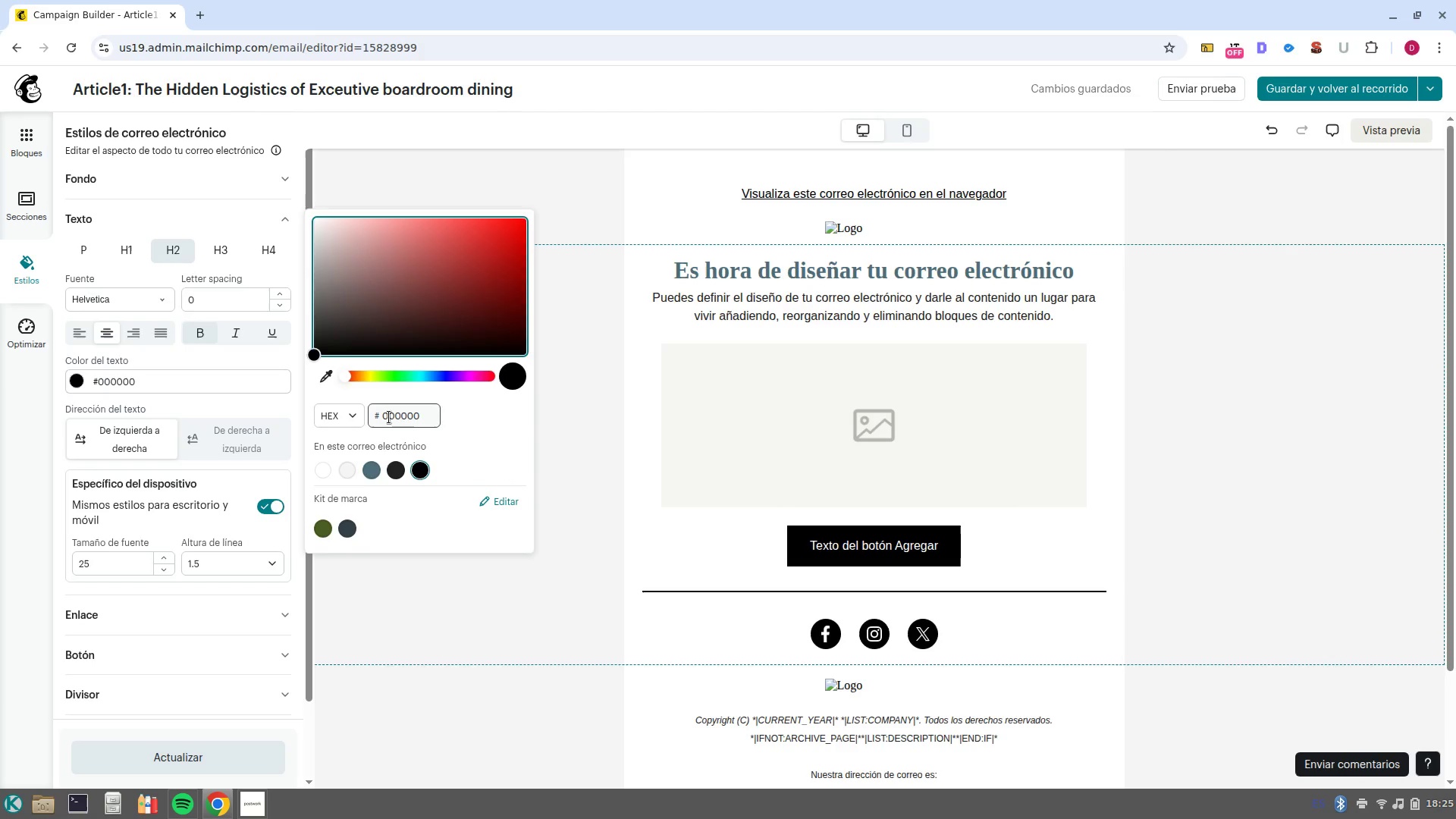 
double_click([389, 417])
 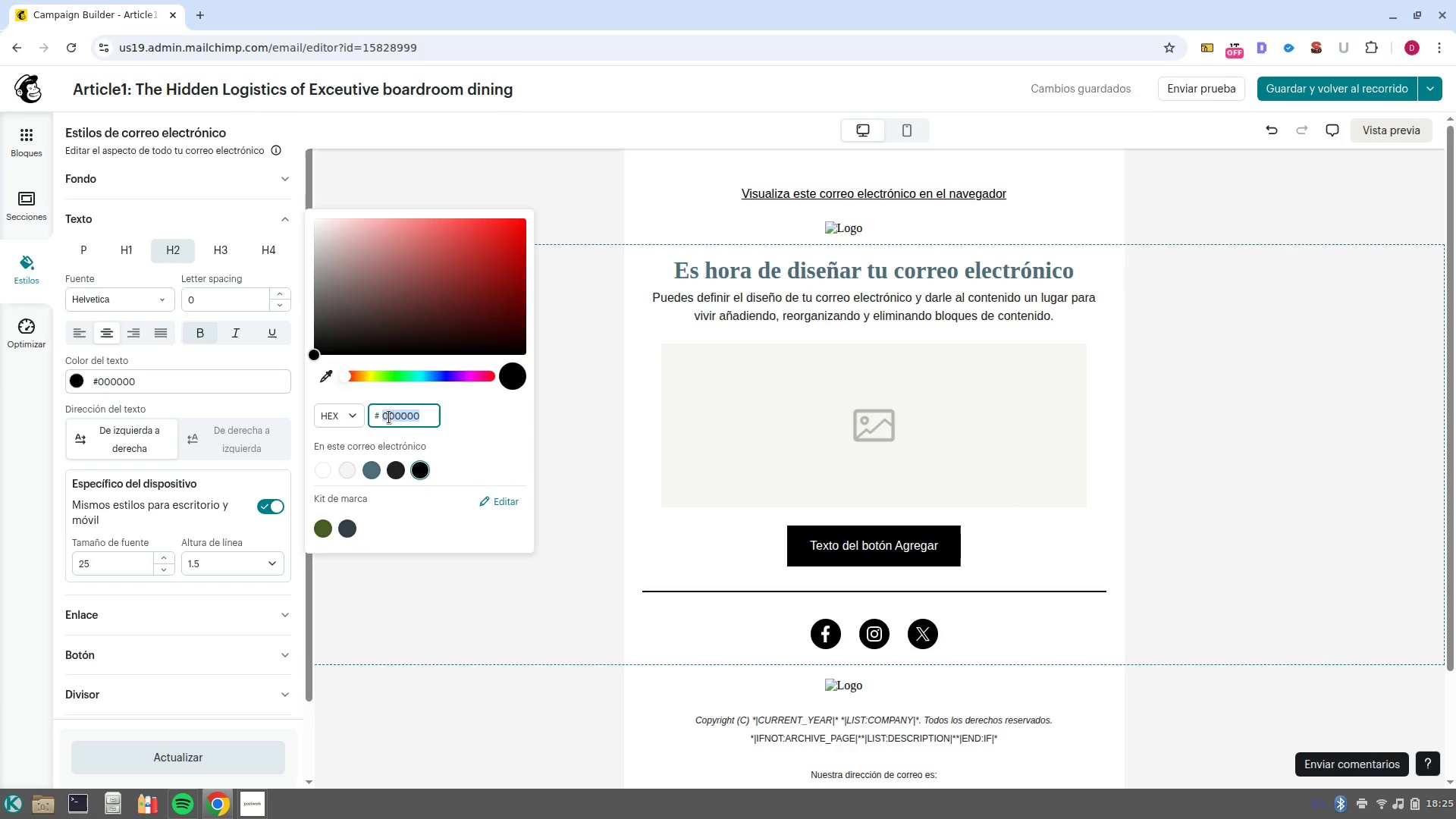 
key(Control+V)
 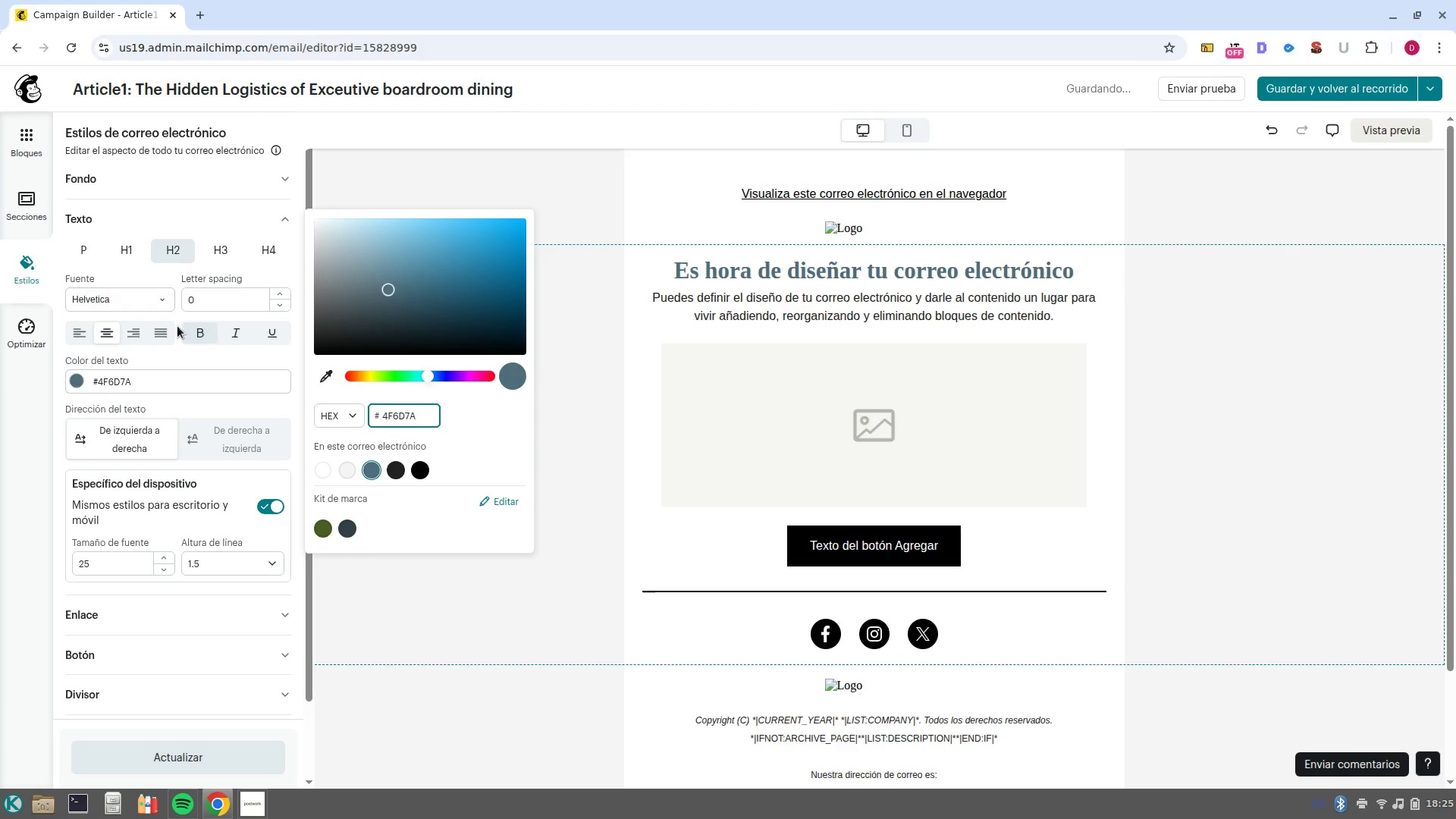 
left_click([167, 299])
 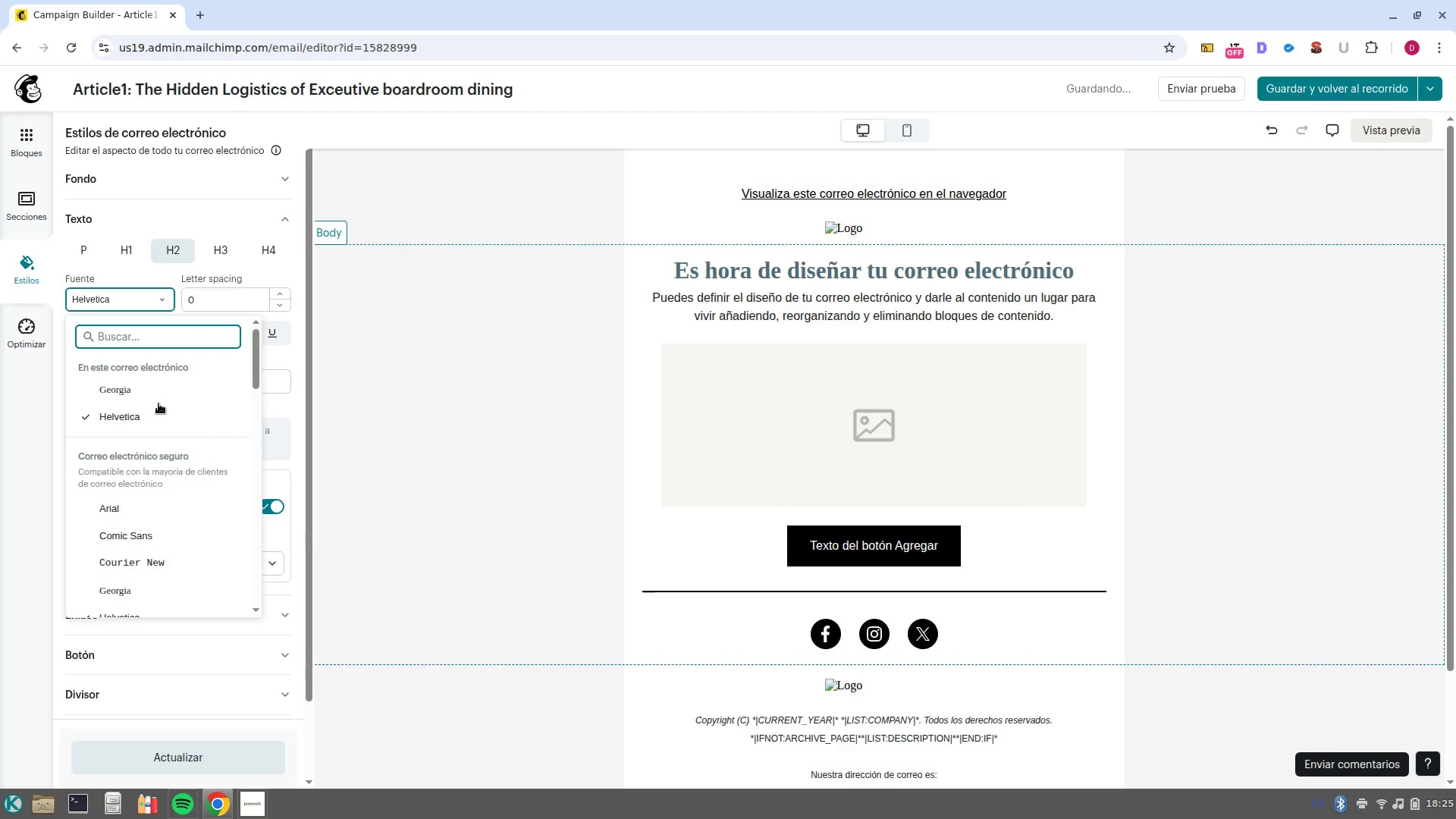 
left_click([163, 391])
 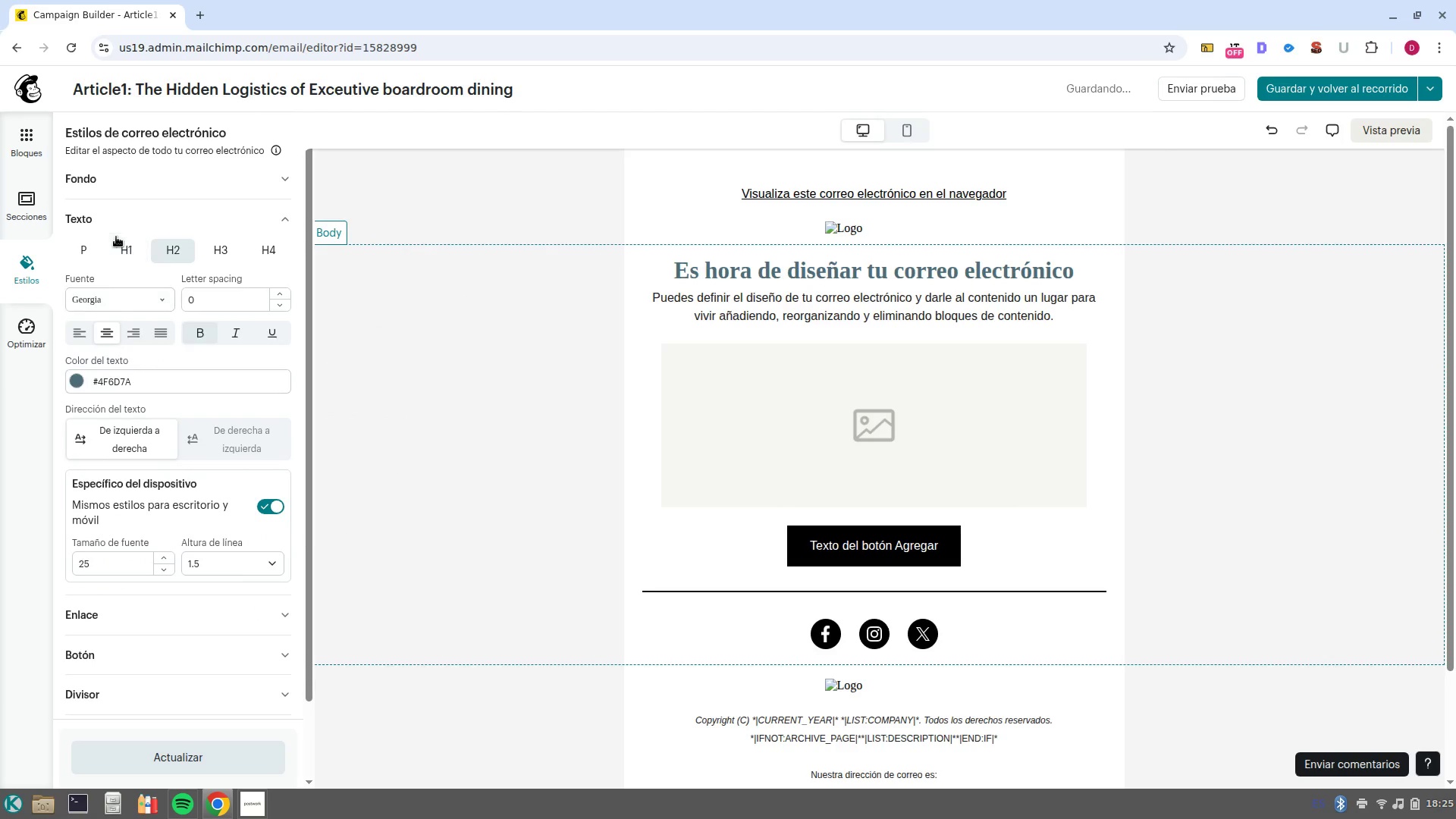 
left_click([116, 246])
 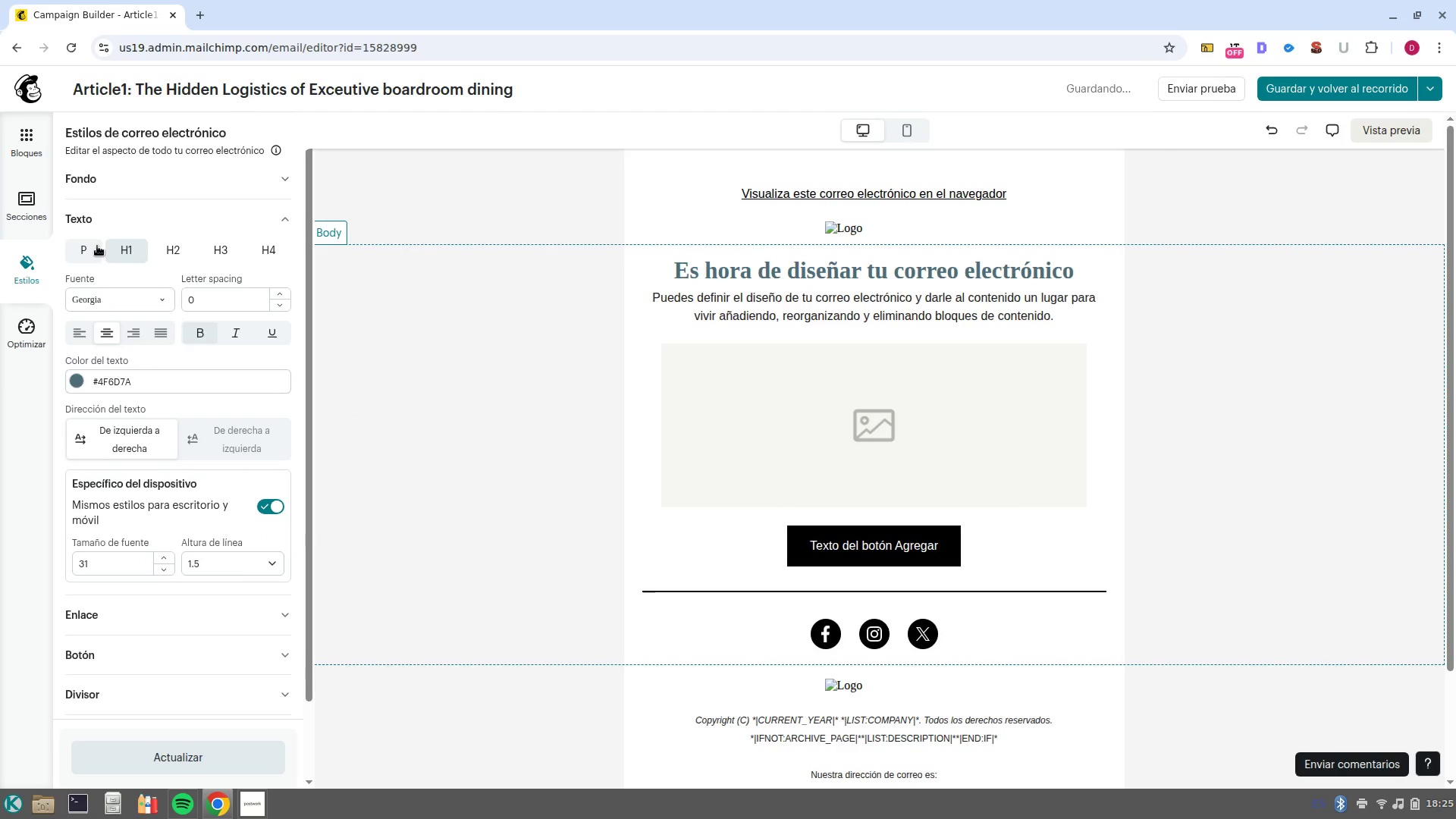 
left_click([97, 246])
 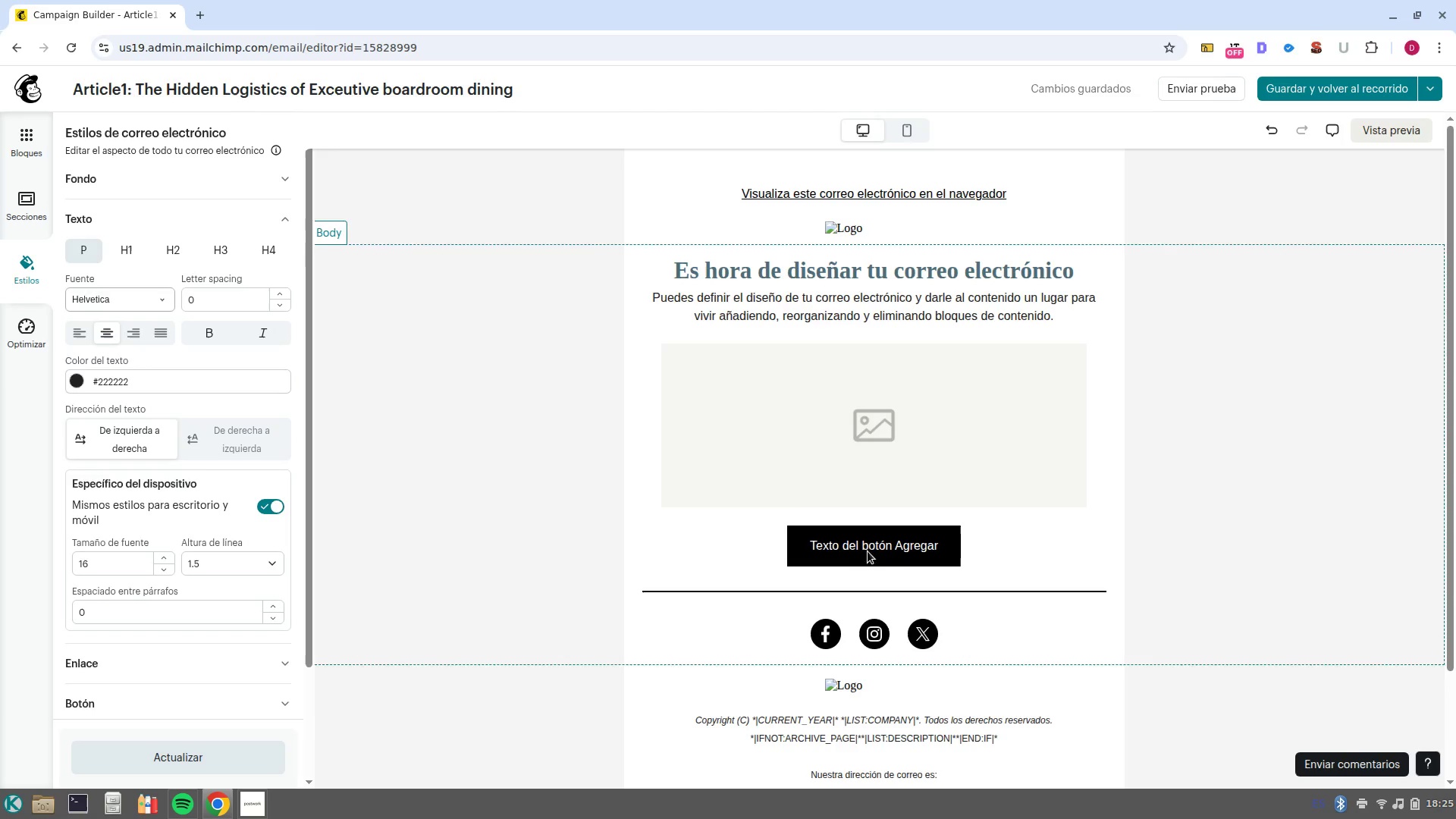 
wait(10.82)
 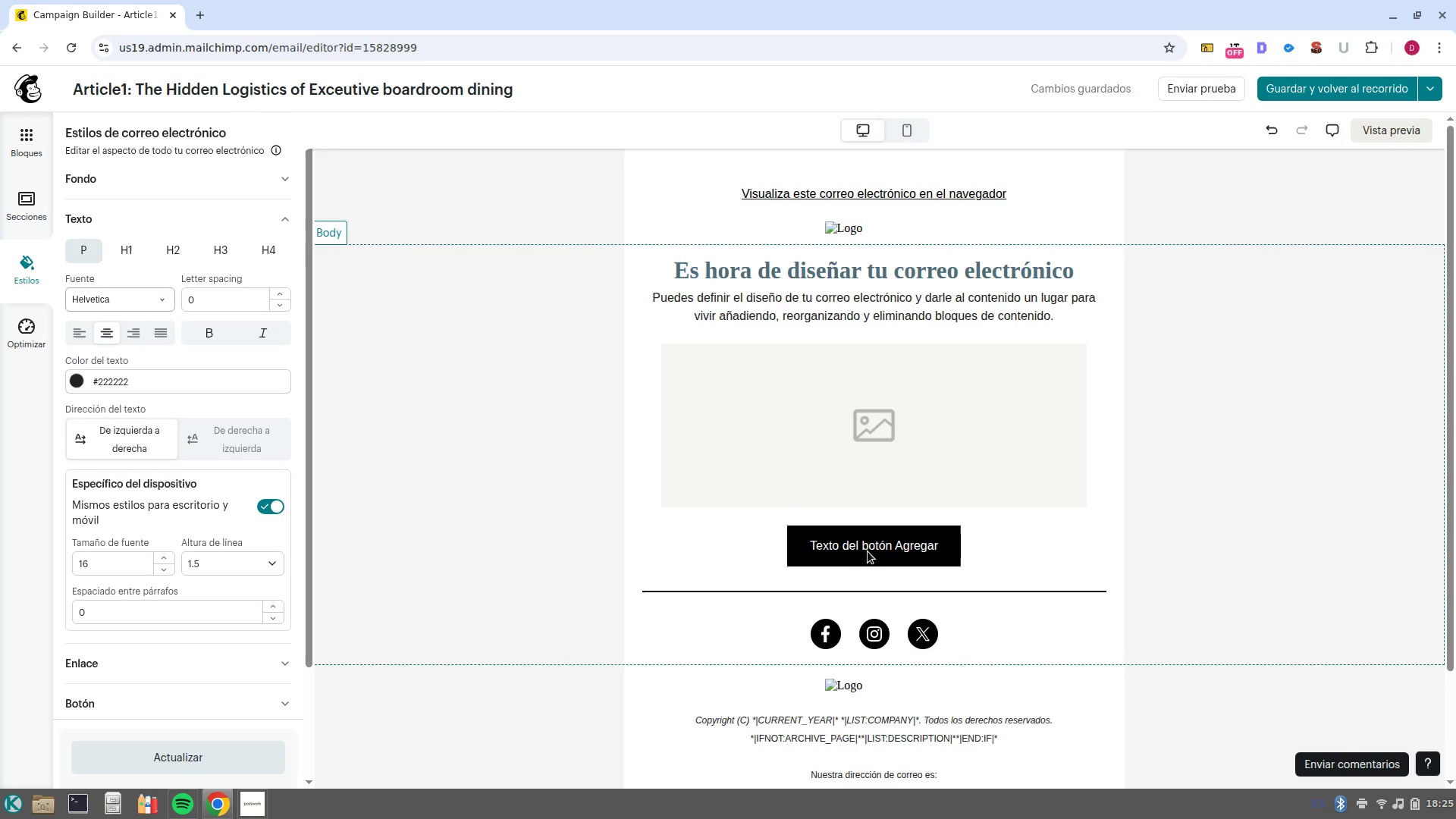 
left_click([843, 224])
 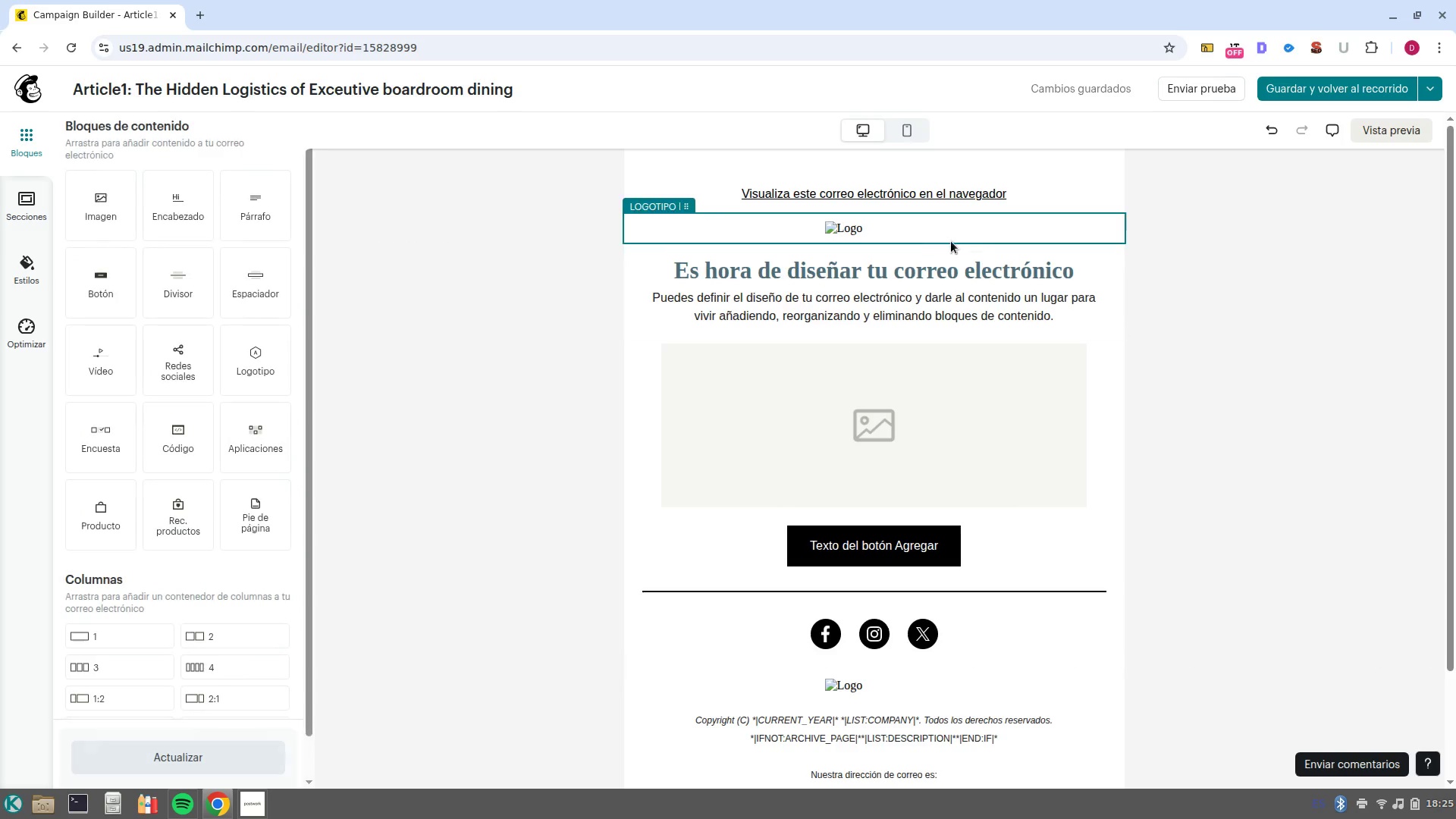 
left_click([901, 238])
 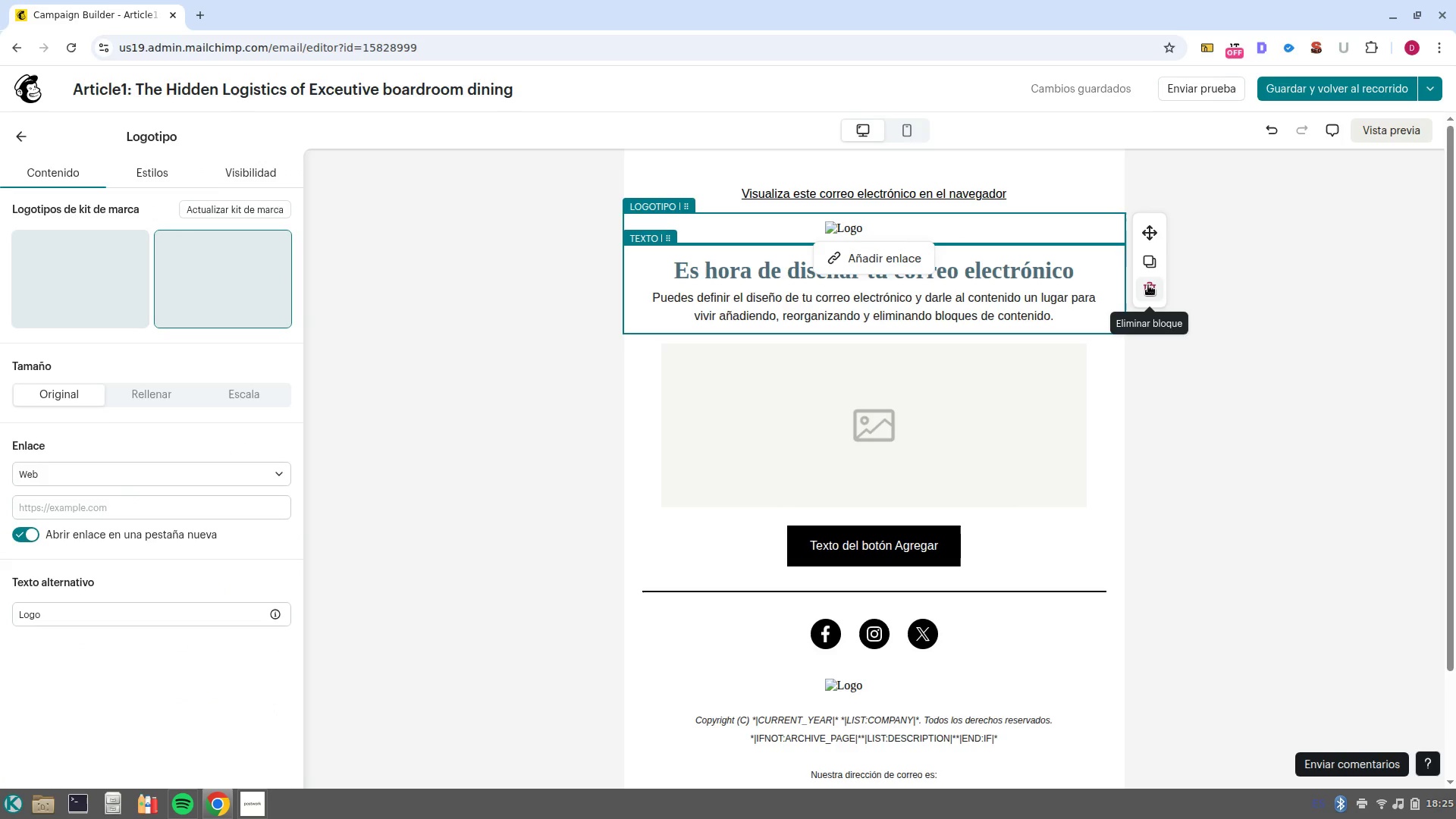 
left_click([1148, 285])
 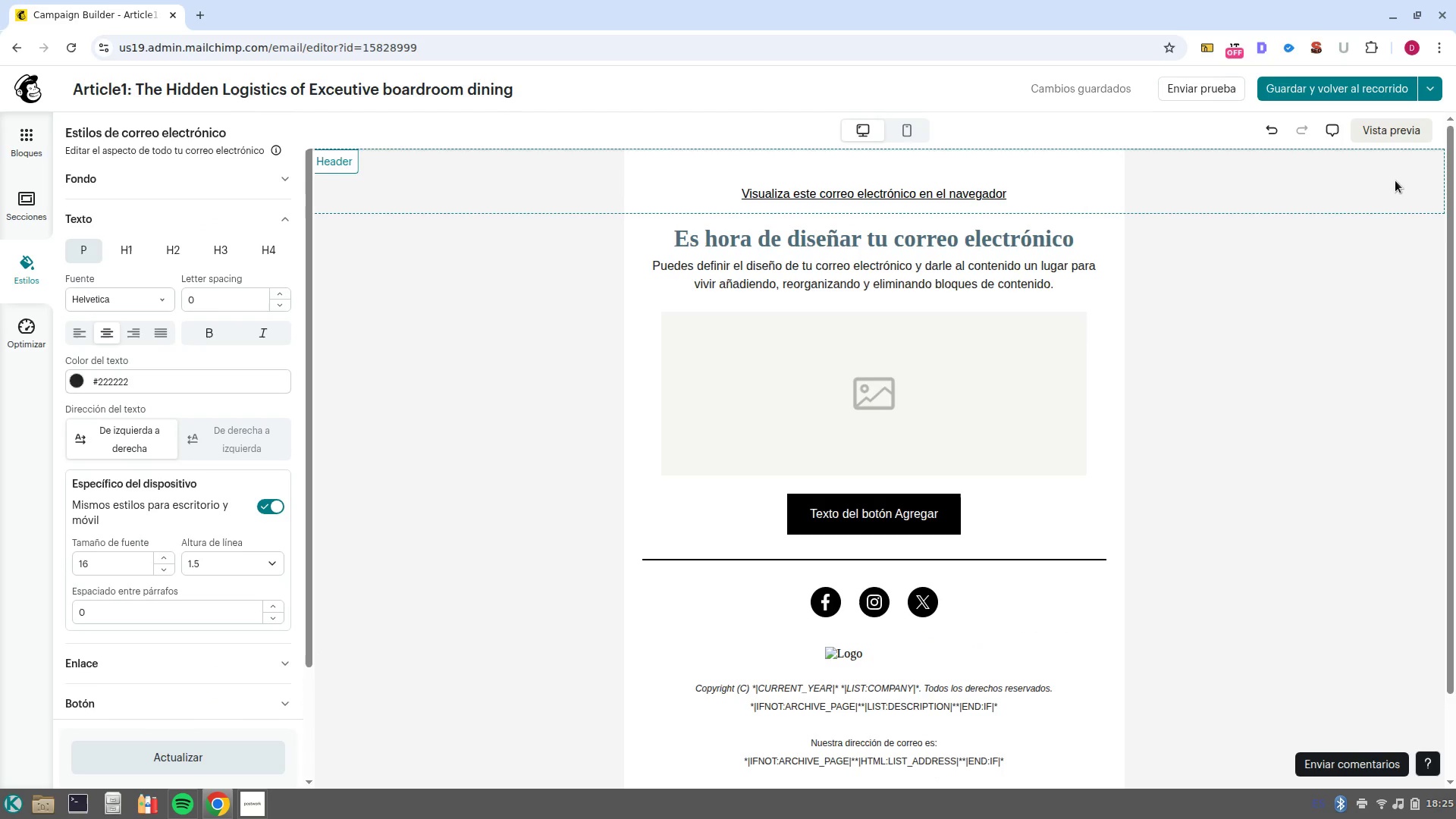 
wait(10.11)
 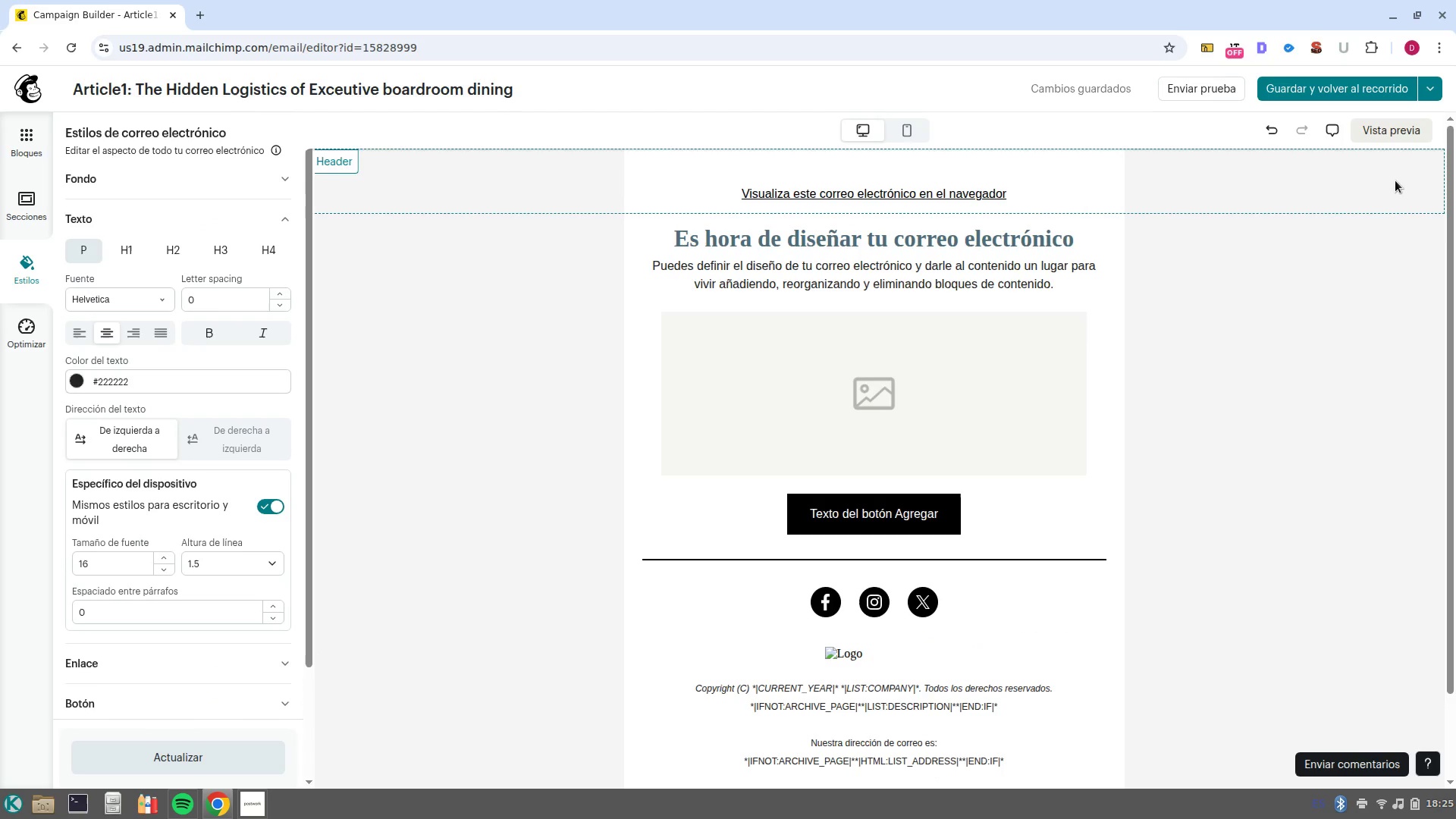 
left_click([1001, 190])
 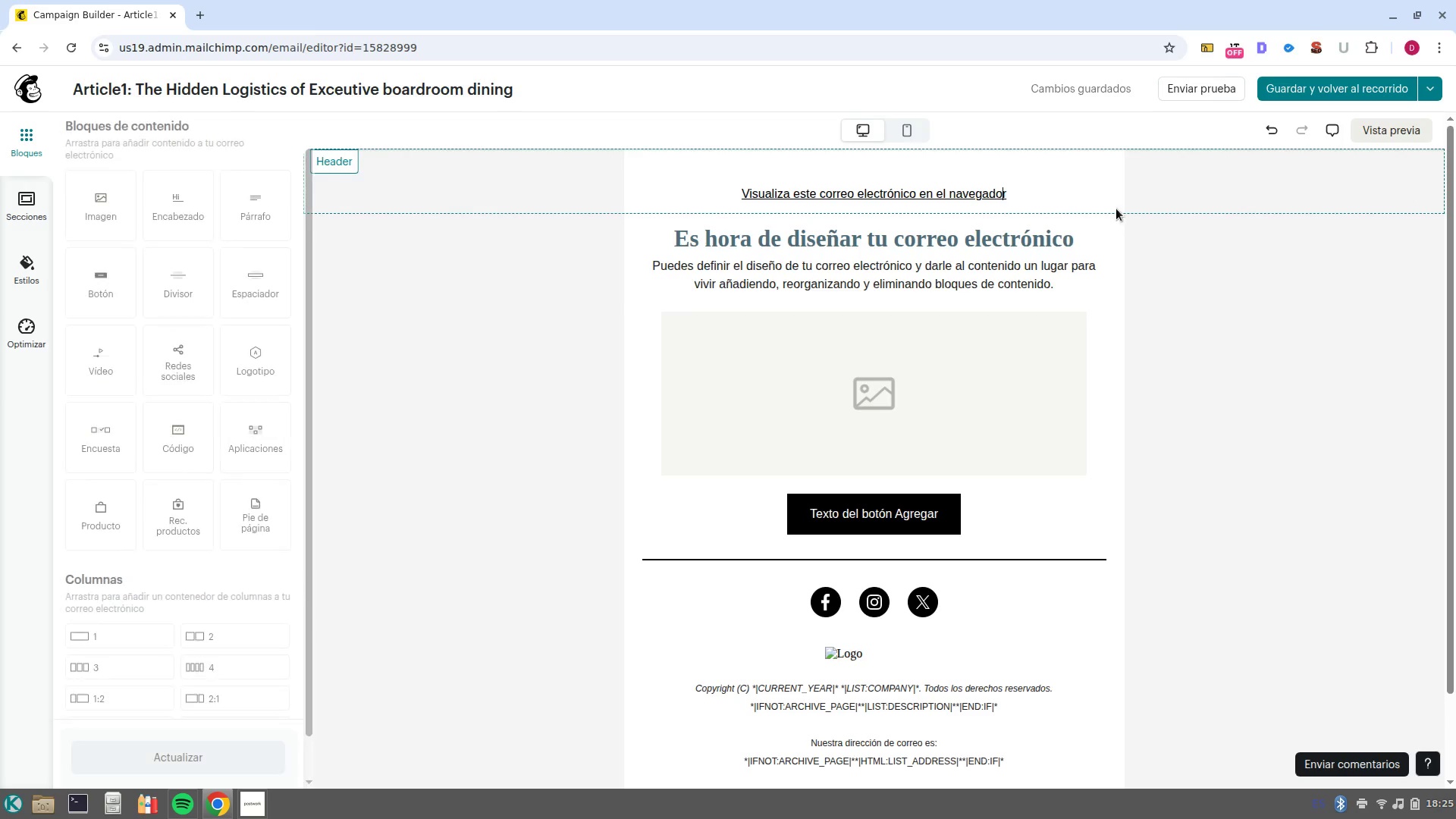 
left_click([1094, 202])
 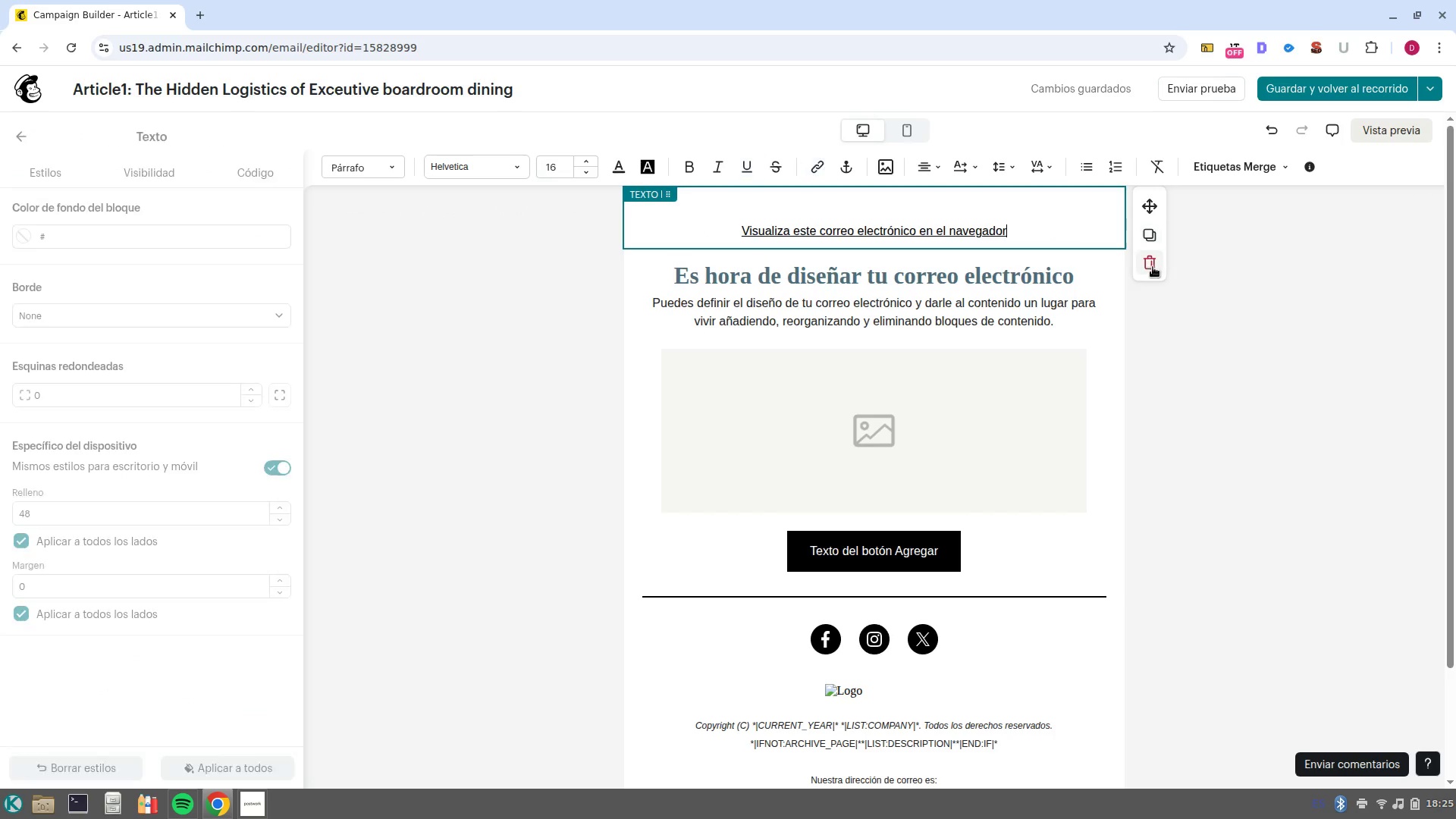 
left_click([1144, 265])
 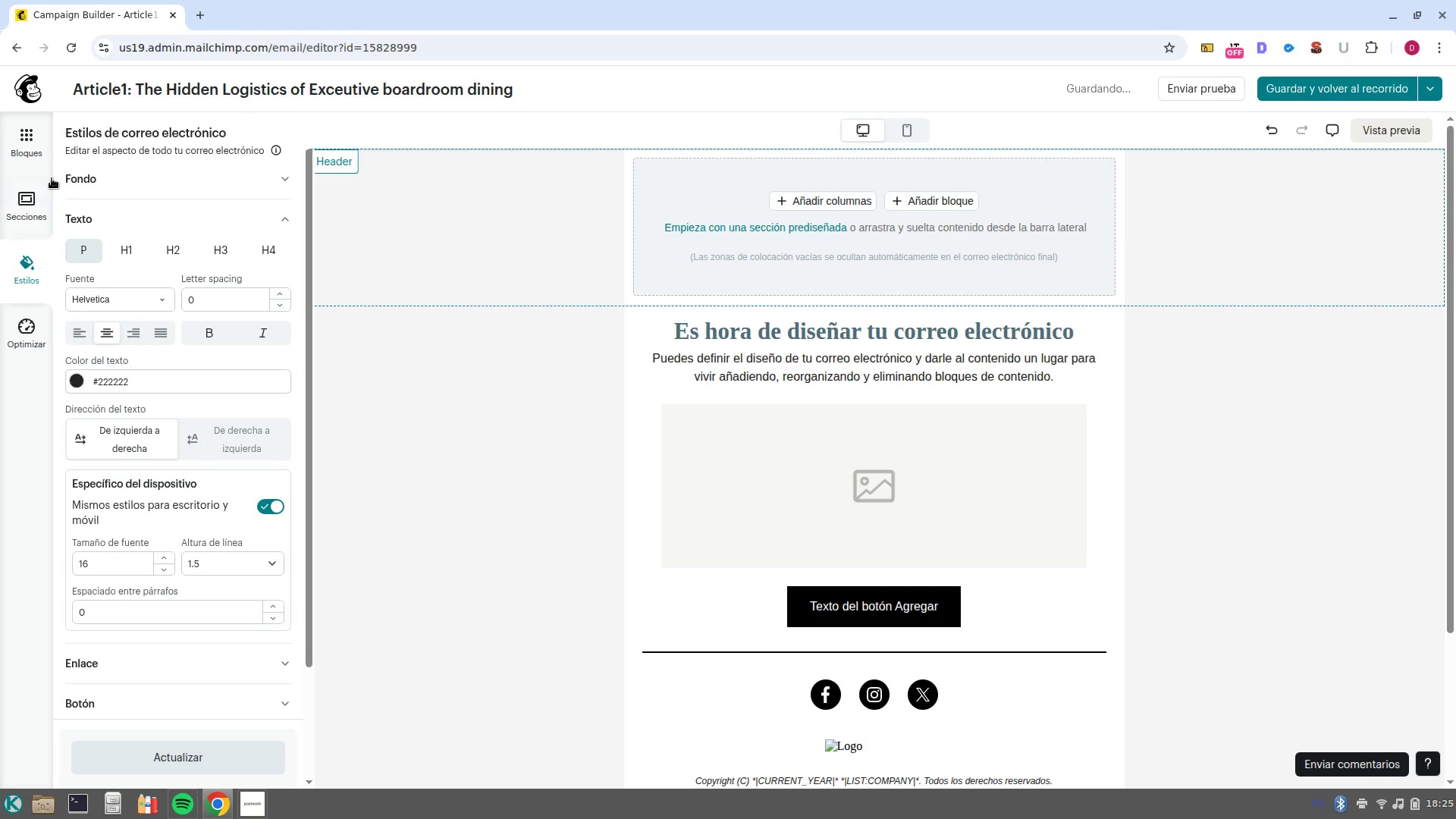 
left_click([32, 143])
 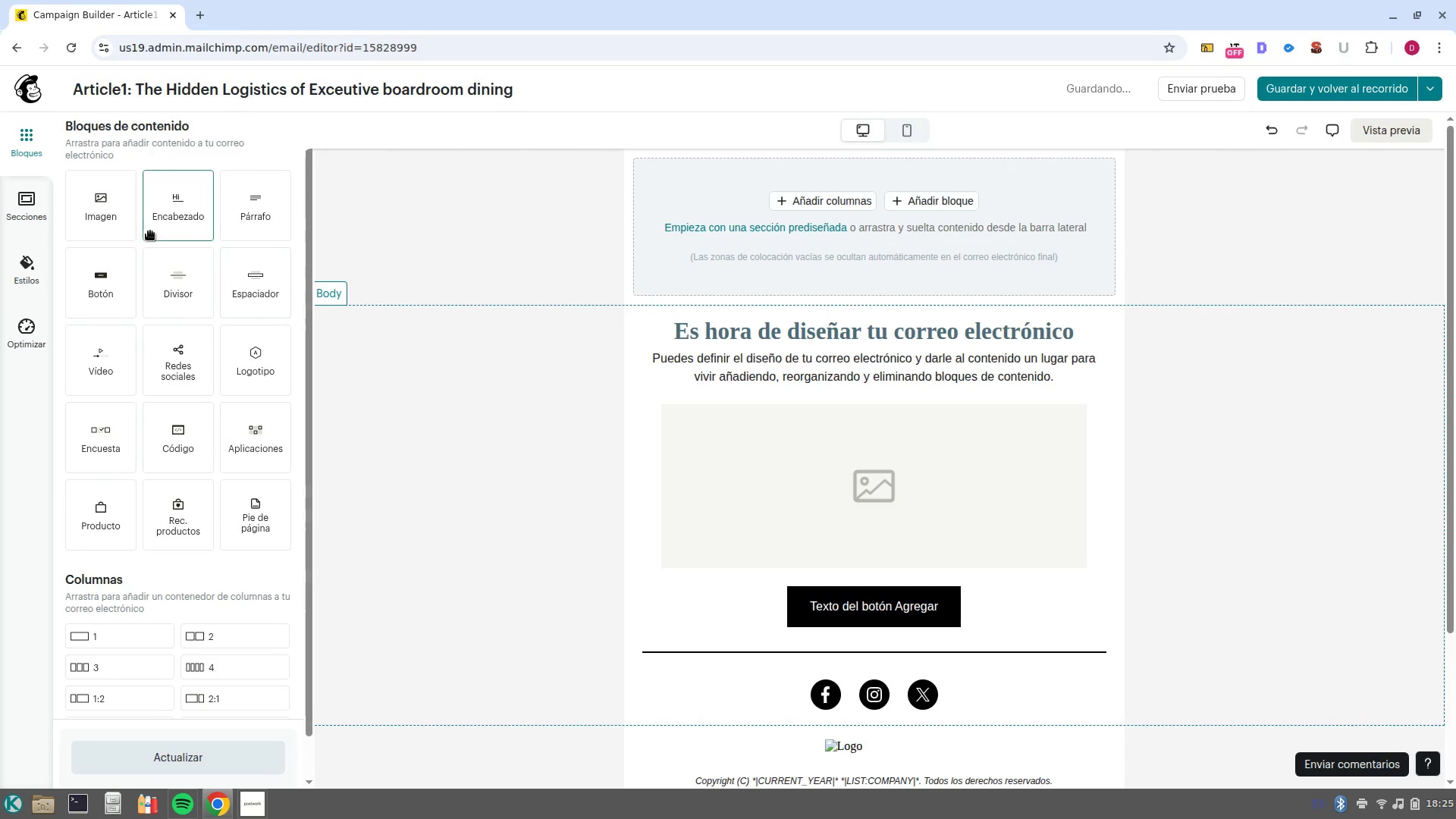 
left_click_drag(start_coordinate=[170, 215], to_coordinate=[914, 216])
 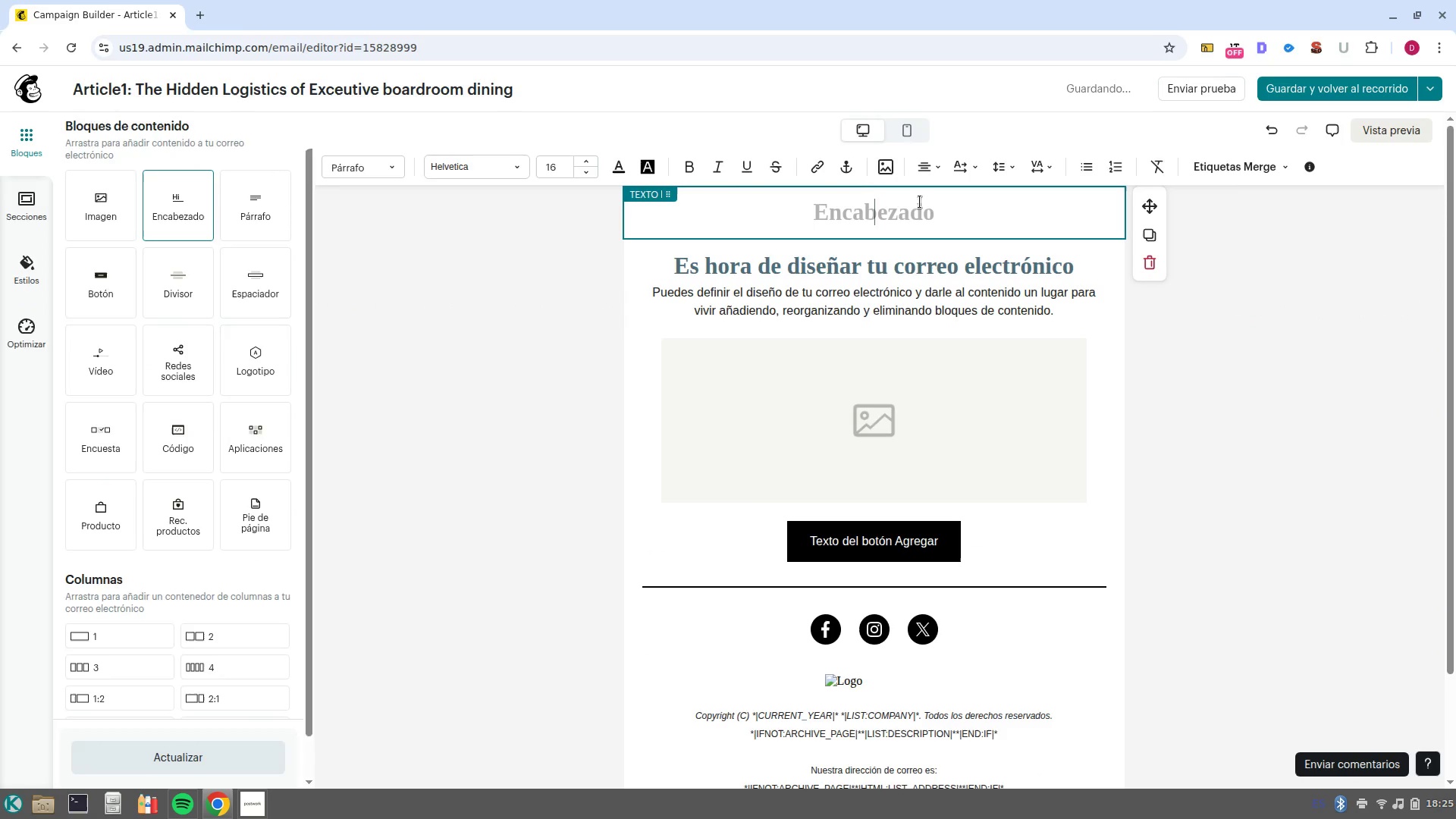 
left_click([920, 215])
 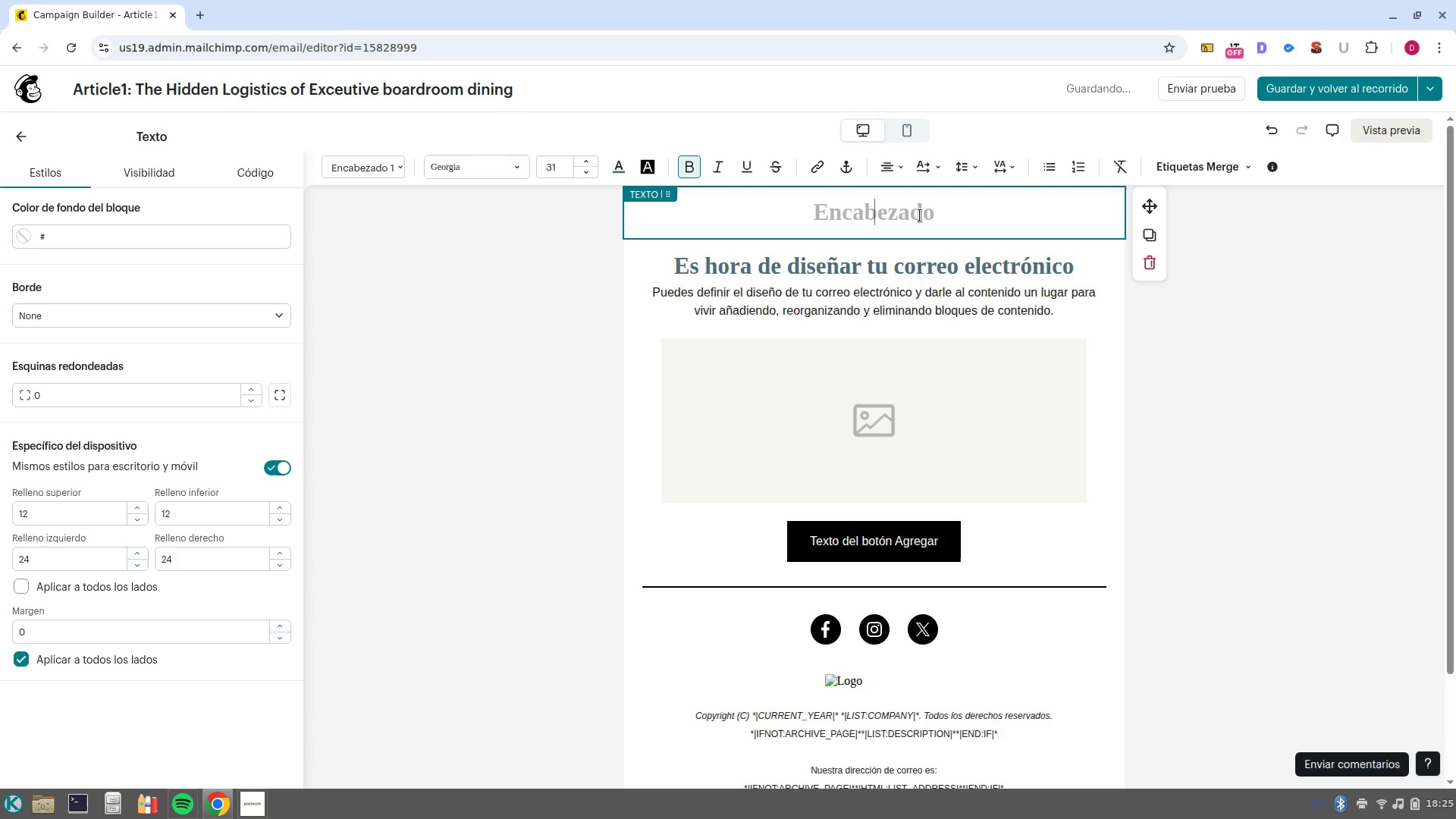 
type(Savor ^ Sprout )
 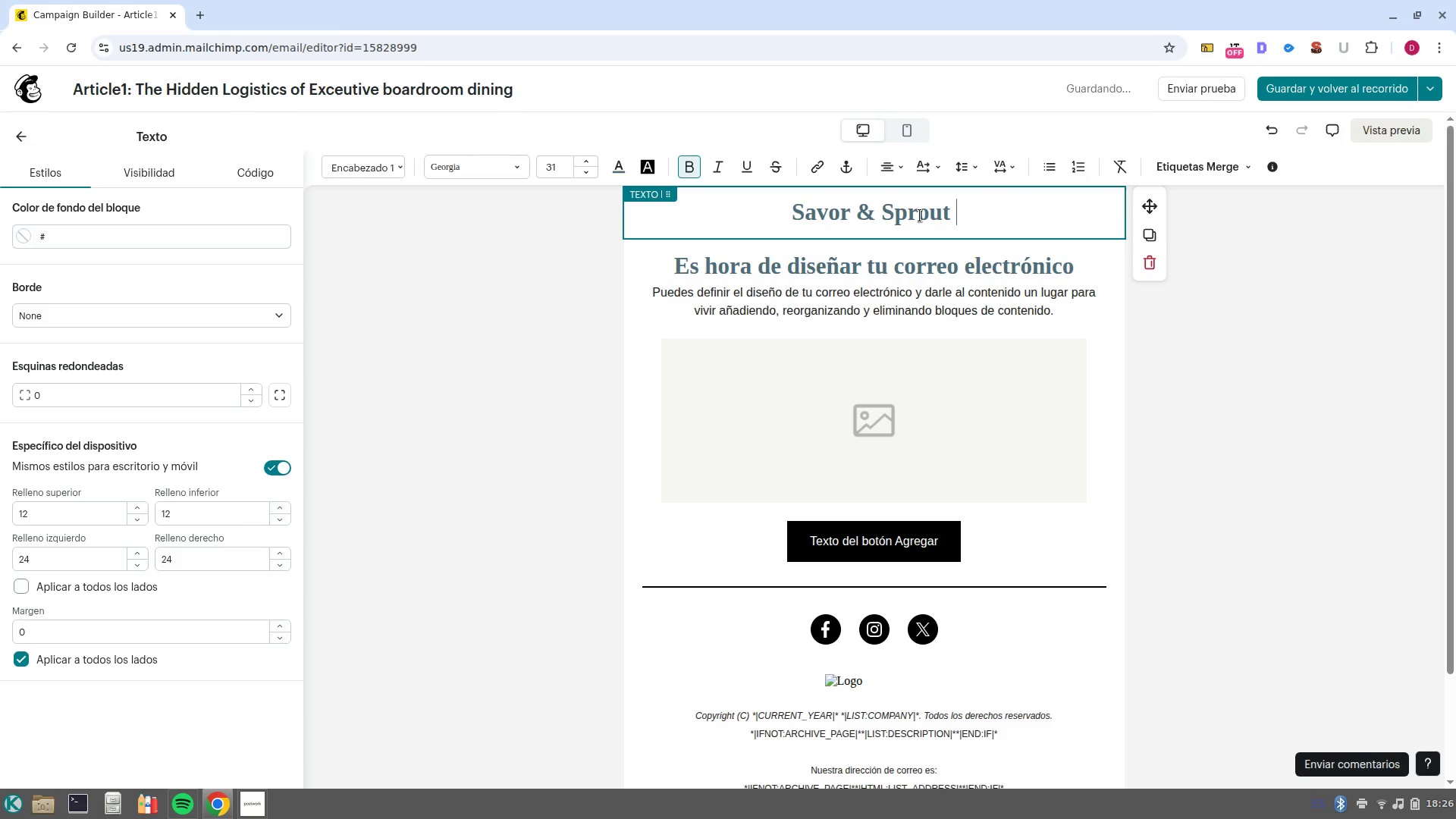 
type(/ Editorial Series)
 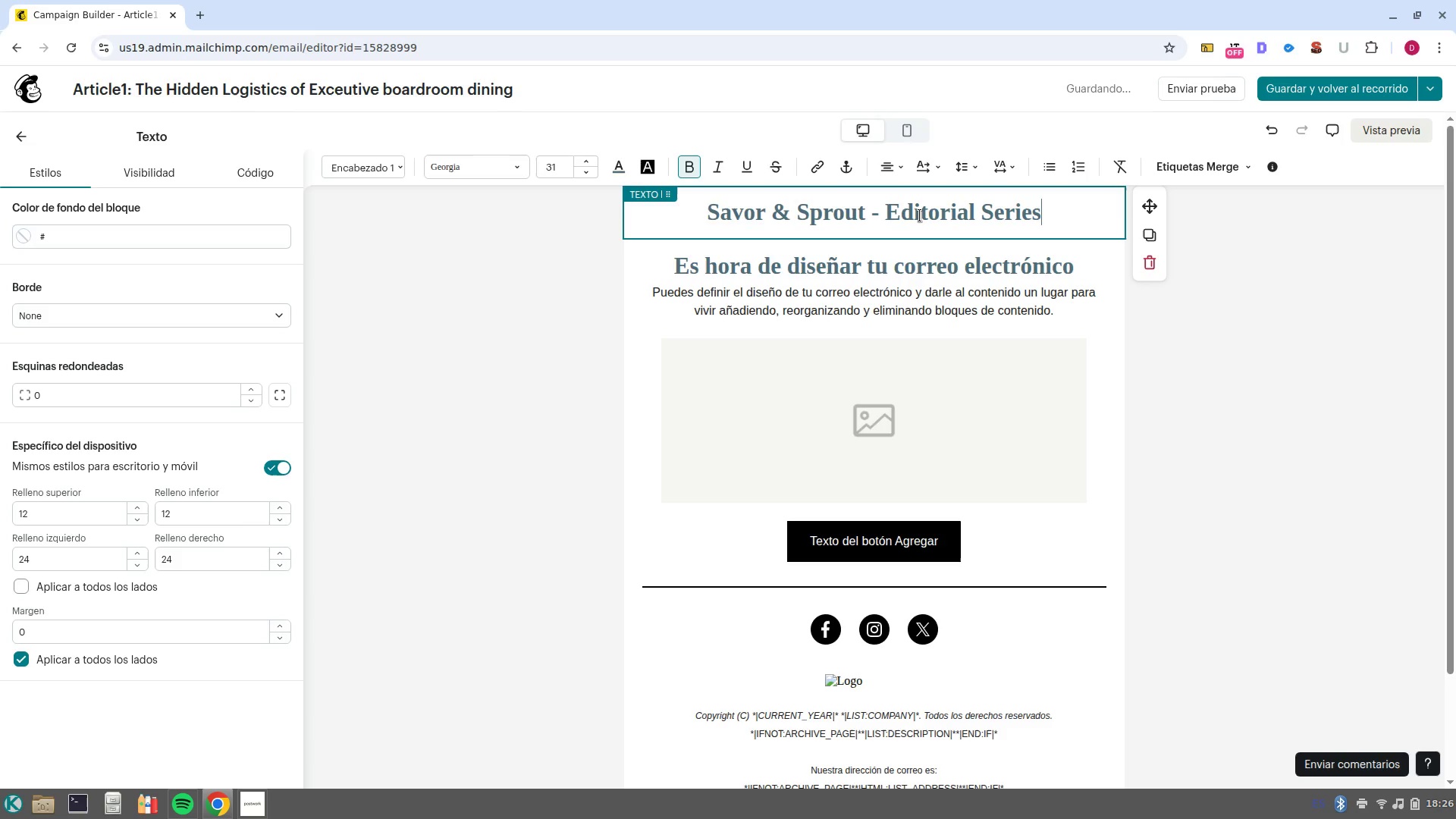 
left_click_drag(start_coordinate=[1072, 218], to_coordinate=[662, 216])
 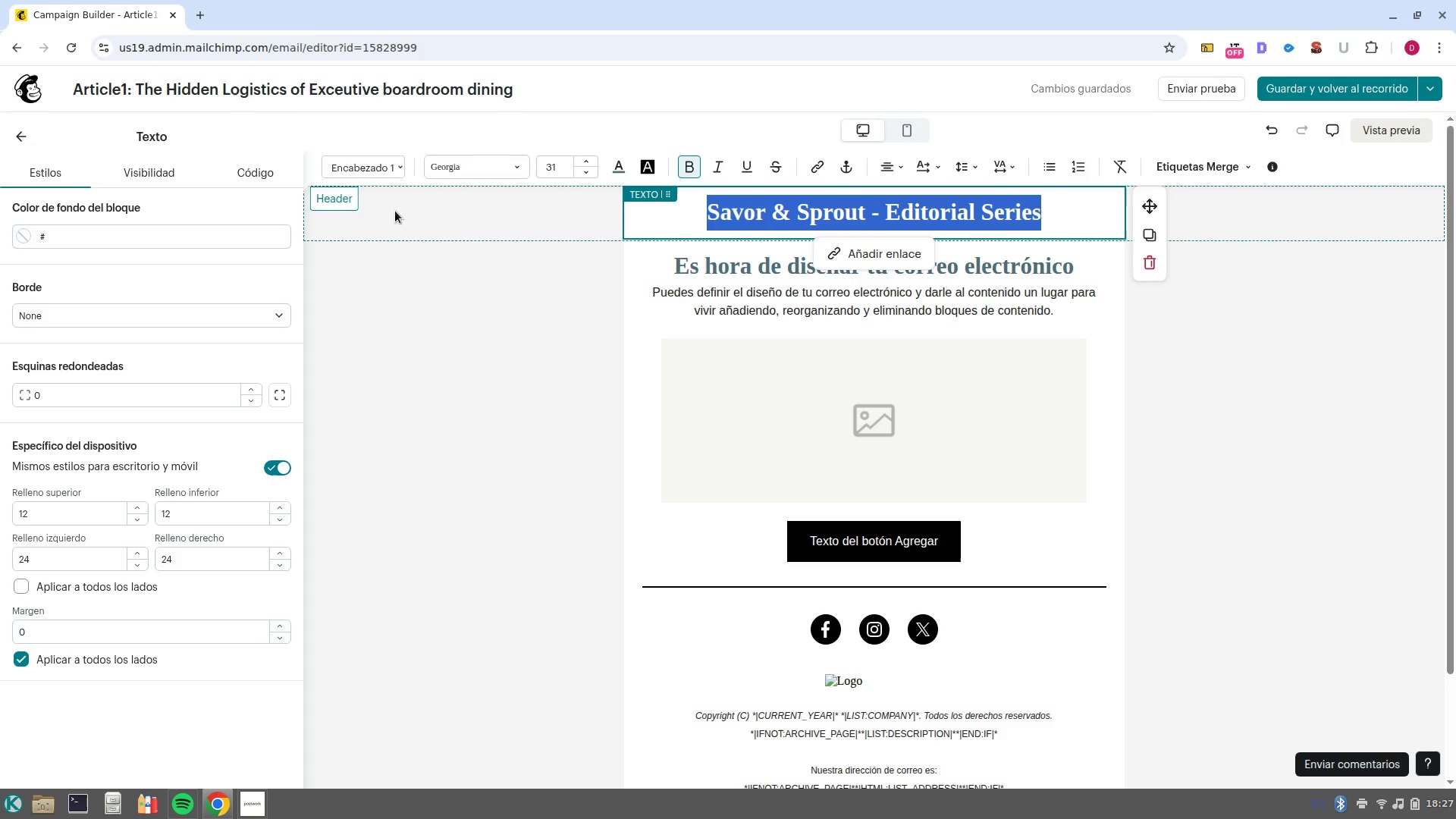 
wait(76.81)
 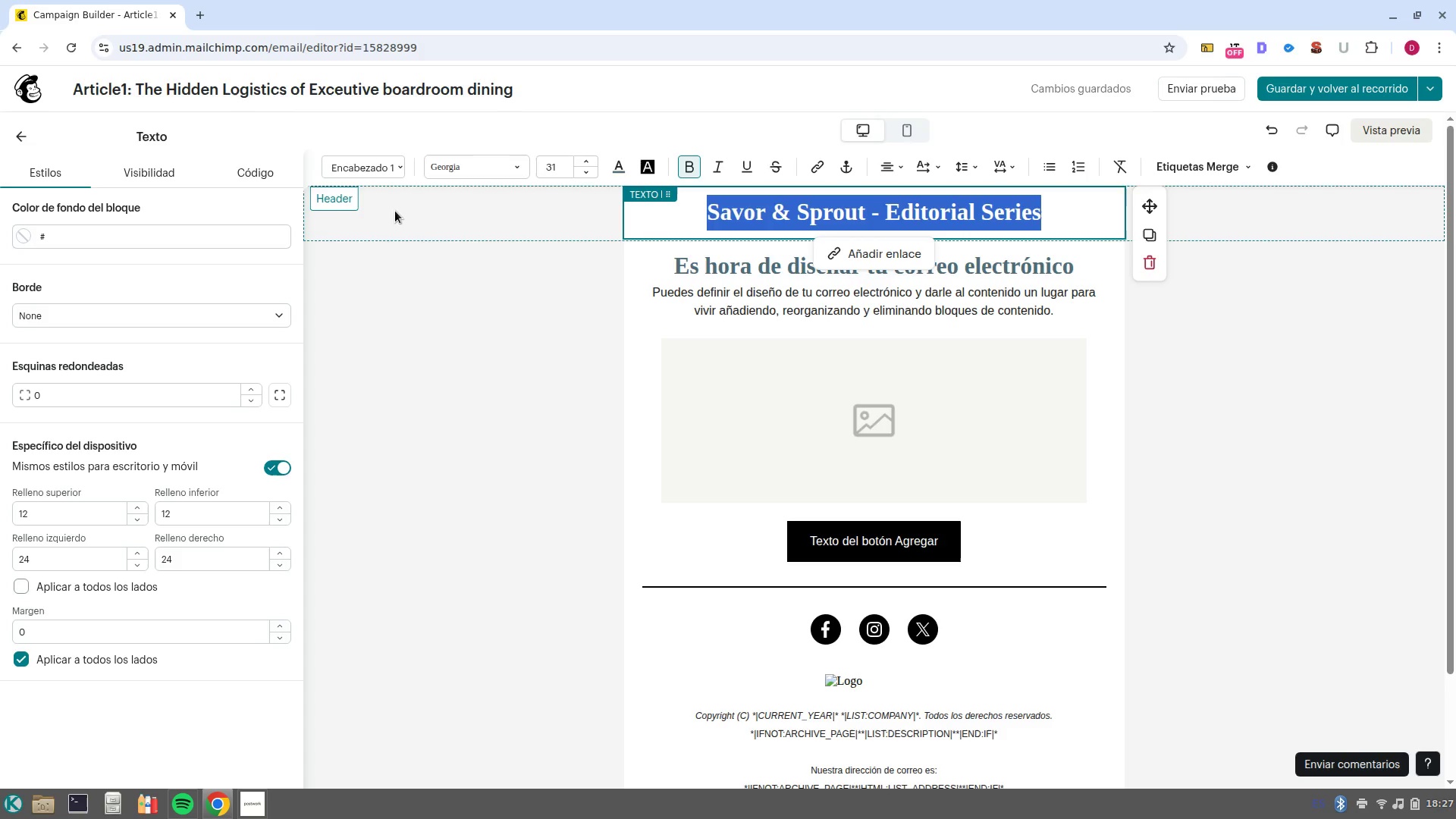 
left_click([14, 137])
 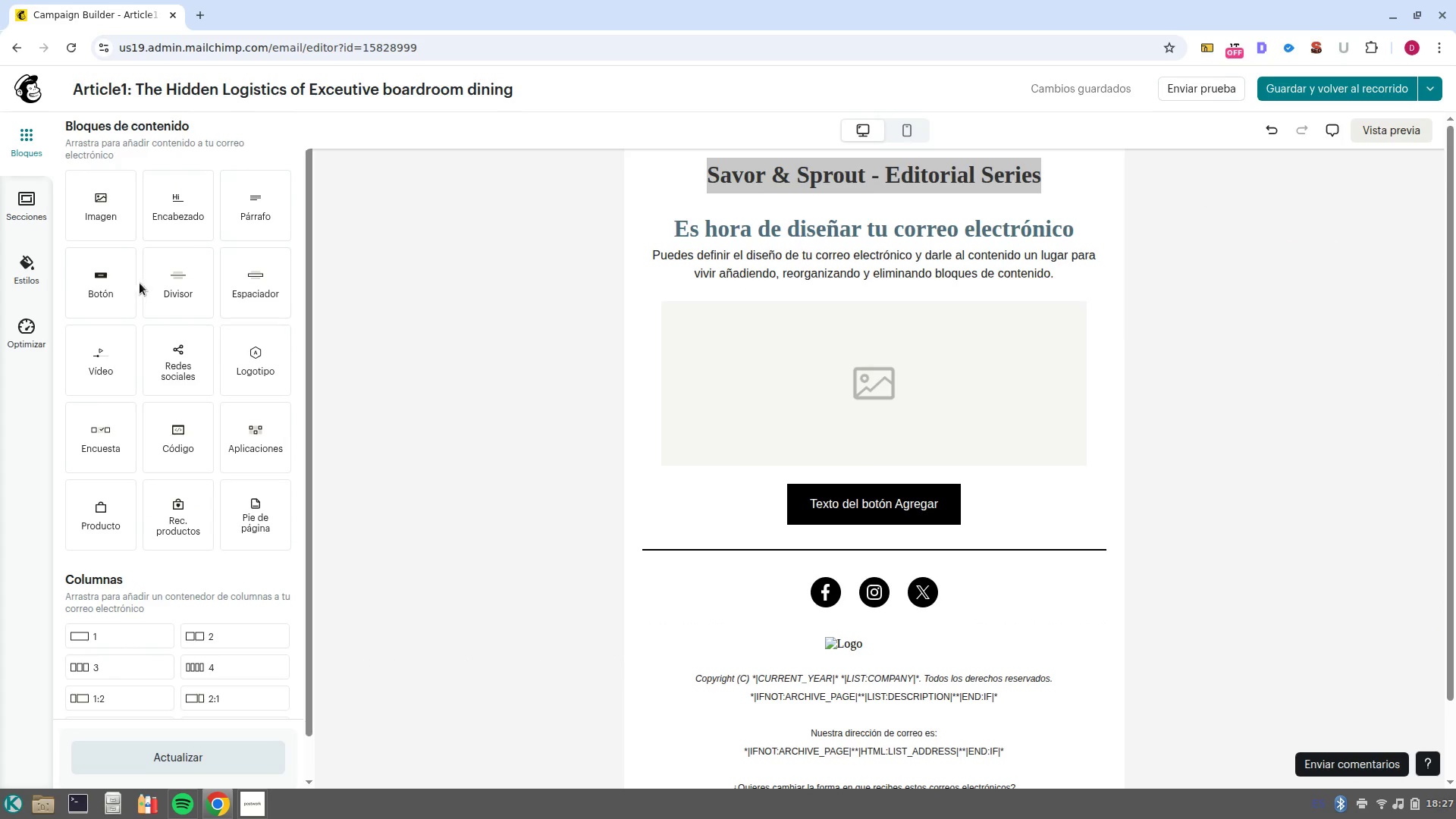 
left_click_drag(start_coordinate=[177, 278], to_coordinate=[888, 212])
 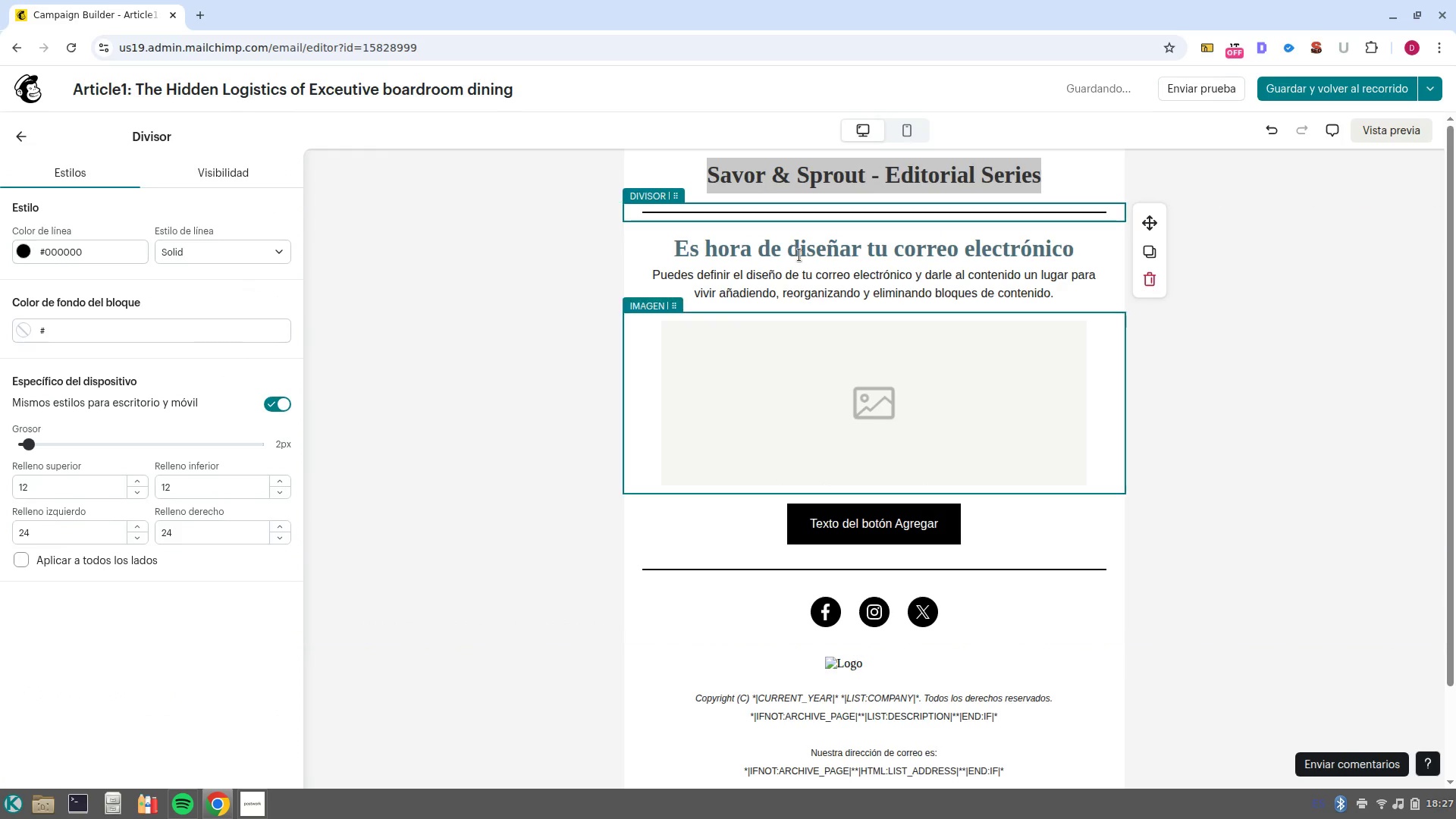 
left_click([912, 269])
 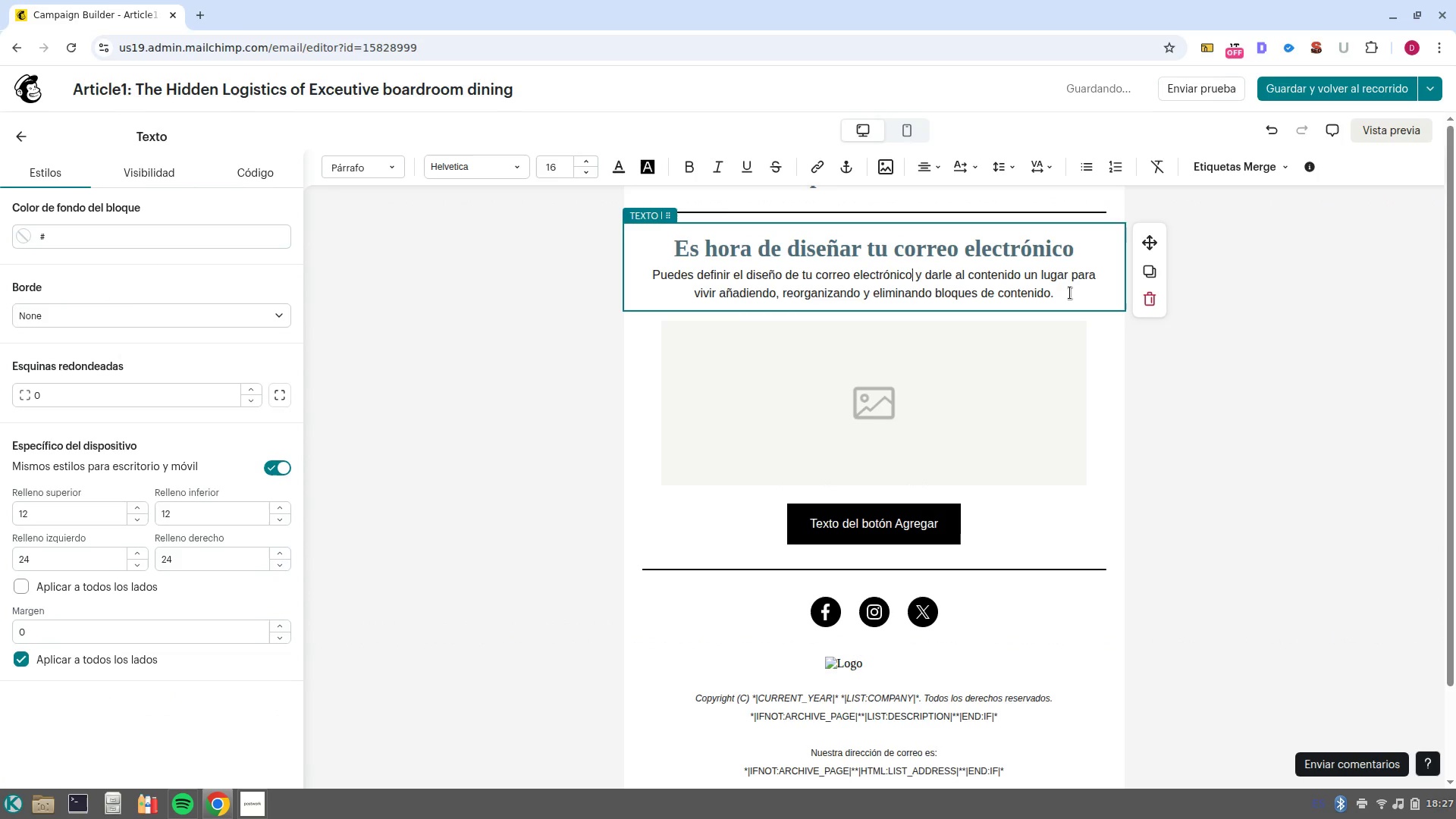 
wait(5.48)
 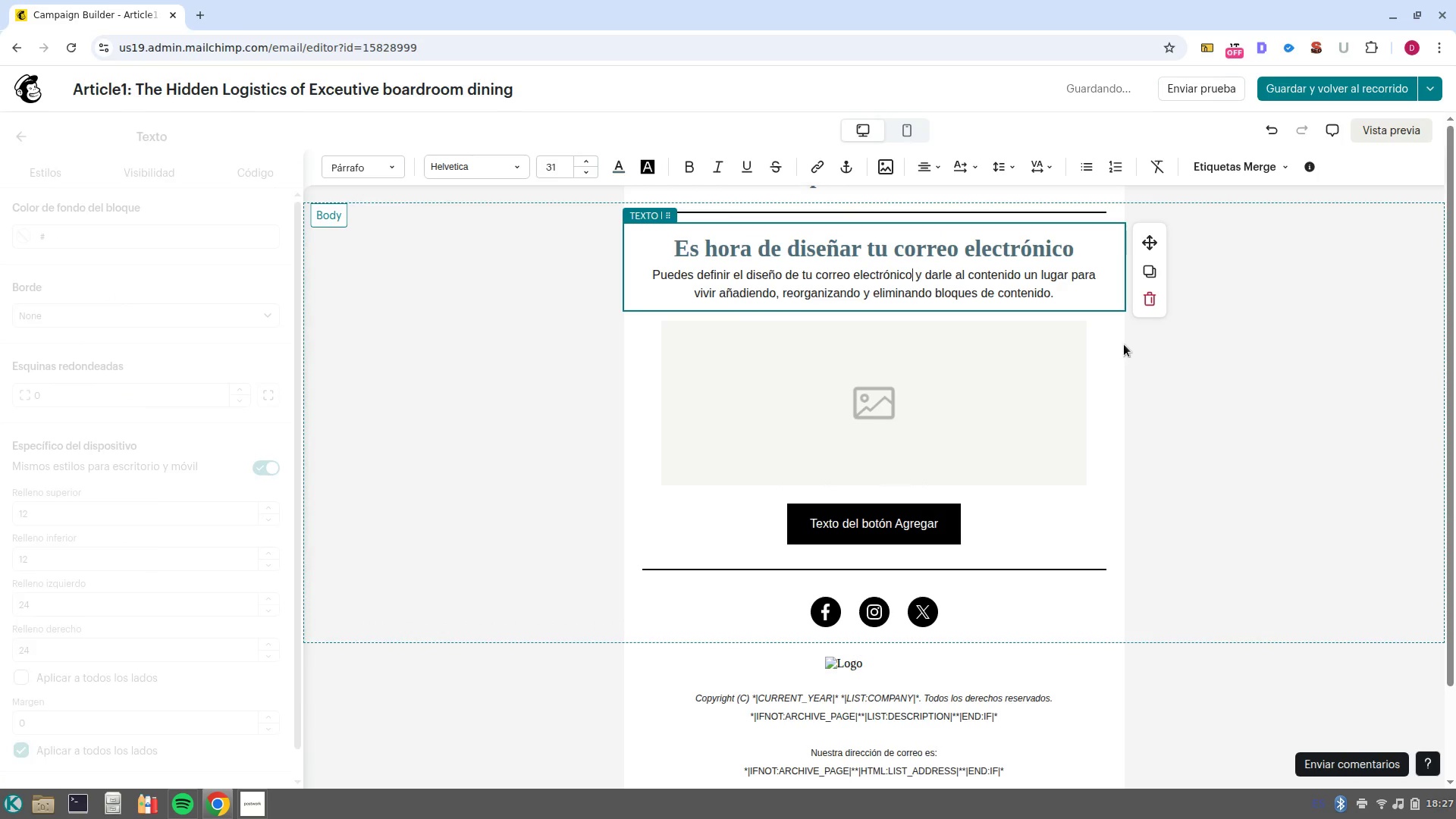 
left_click([1101, 295])
 